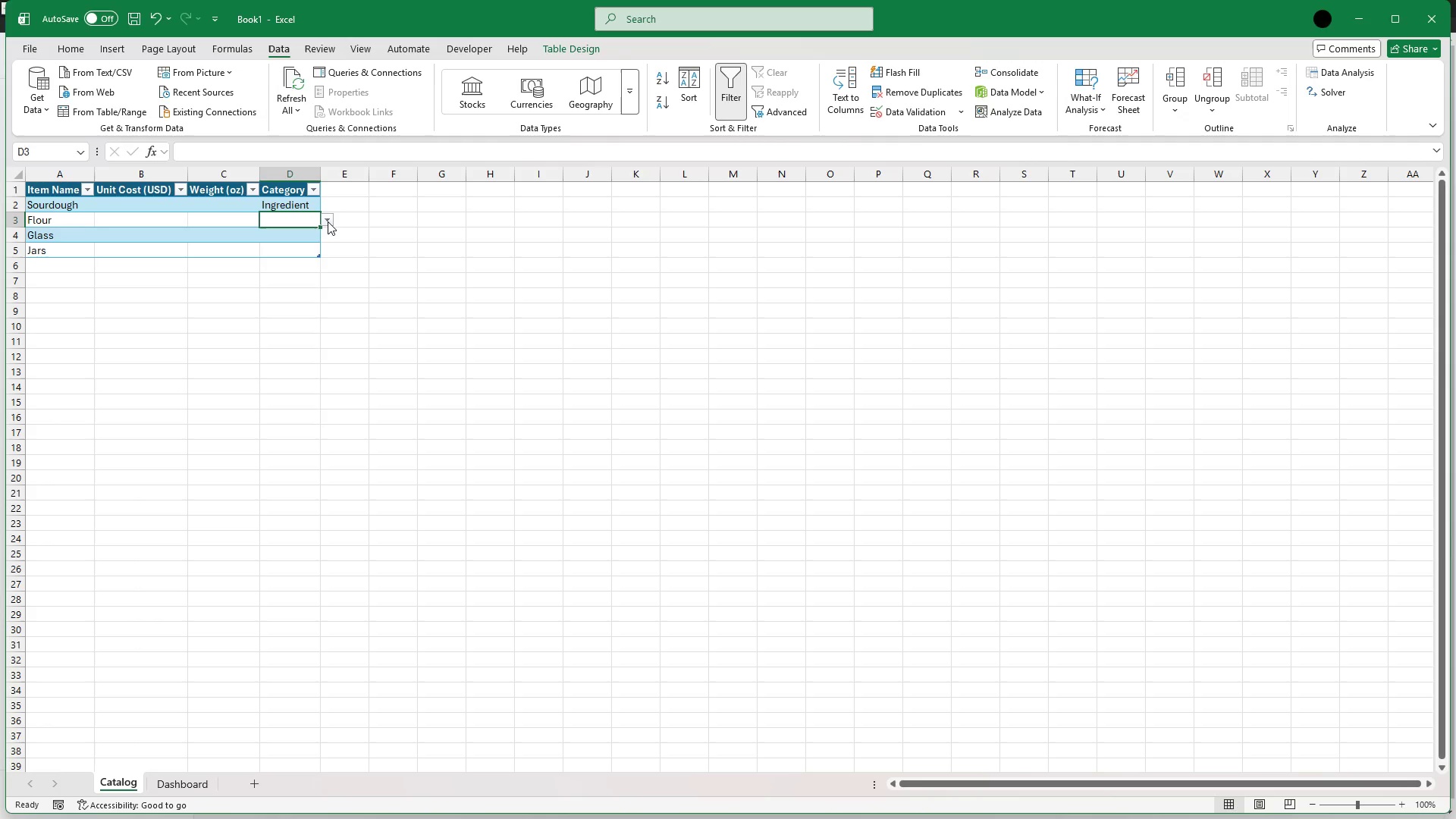 
left_click([328, 221])
 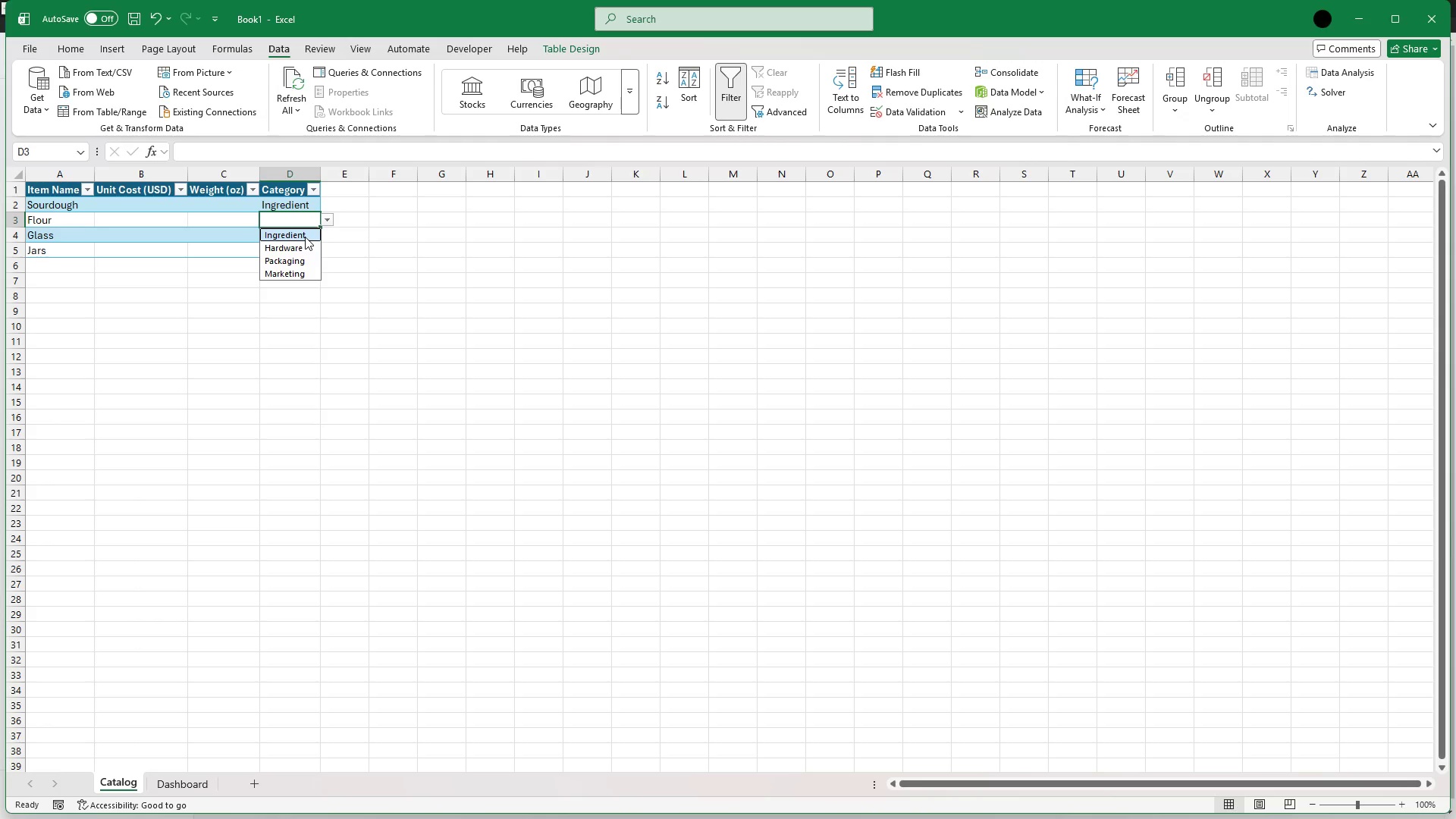 
left_click([305, 237])
 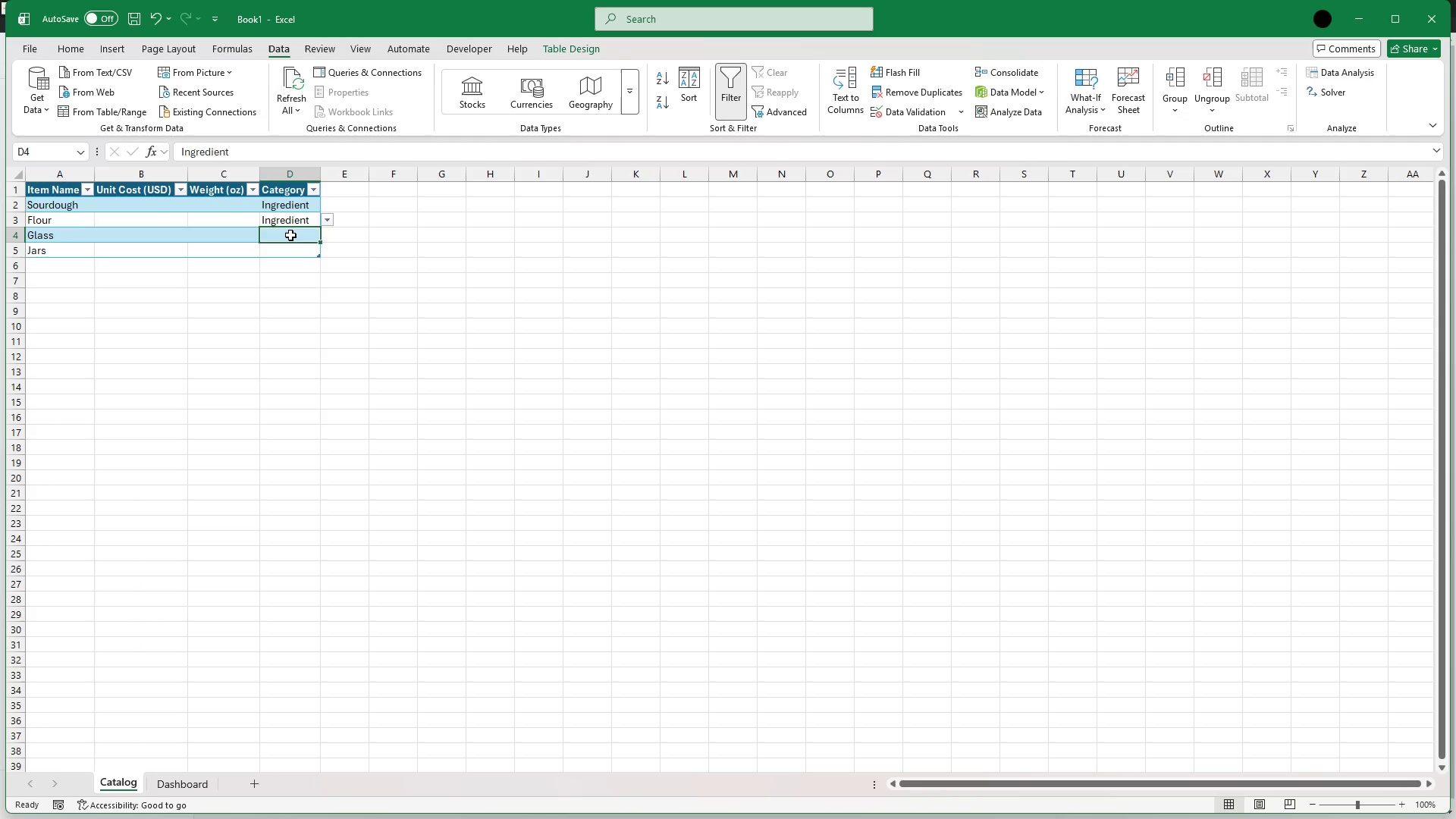 
left_click([290, 235])
 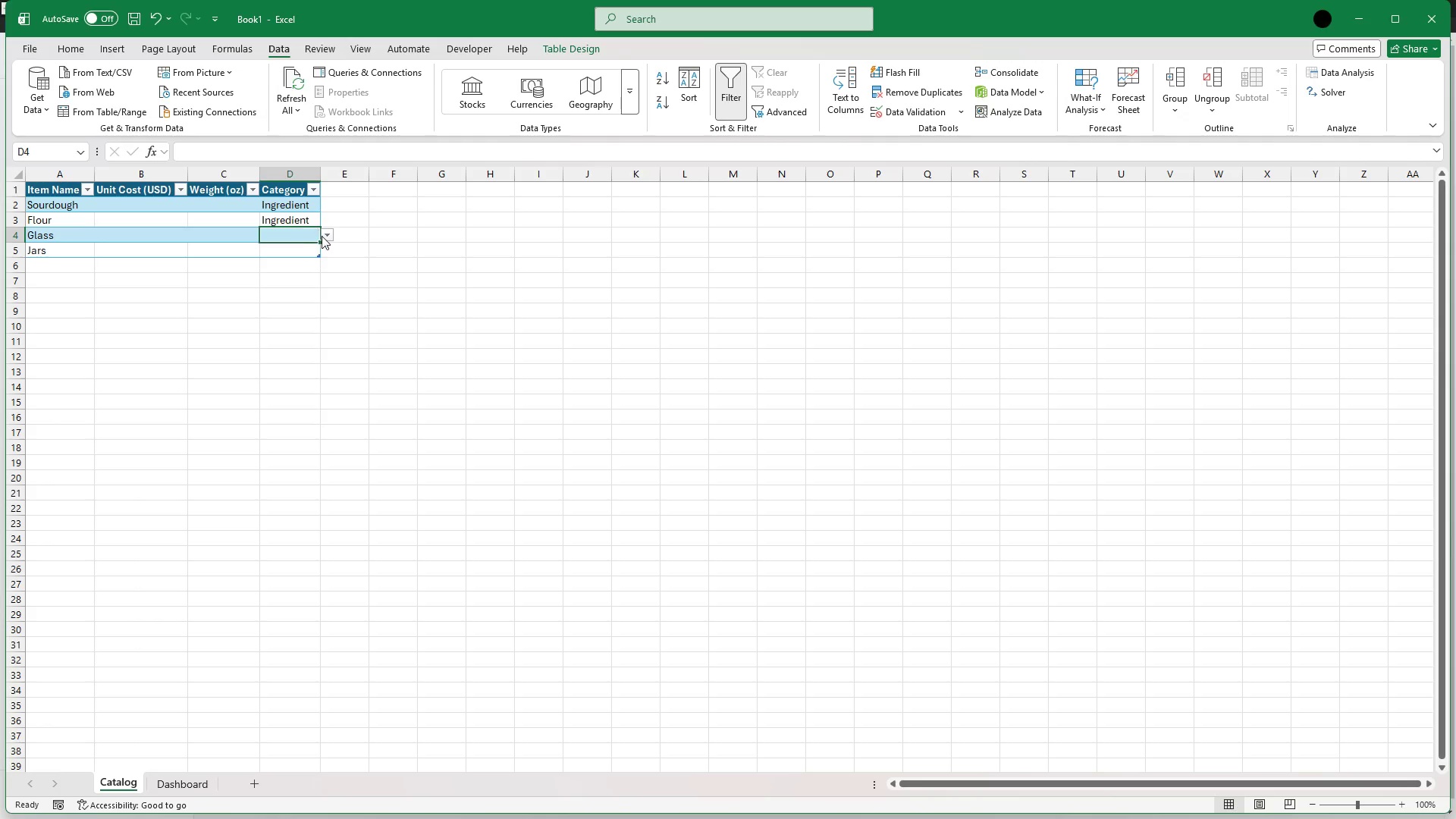 
left_click([322, 236])
 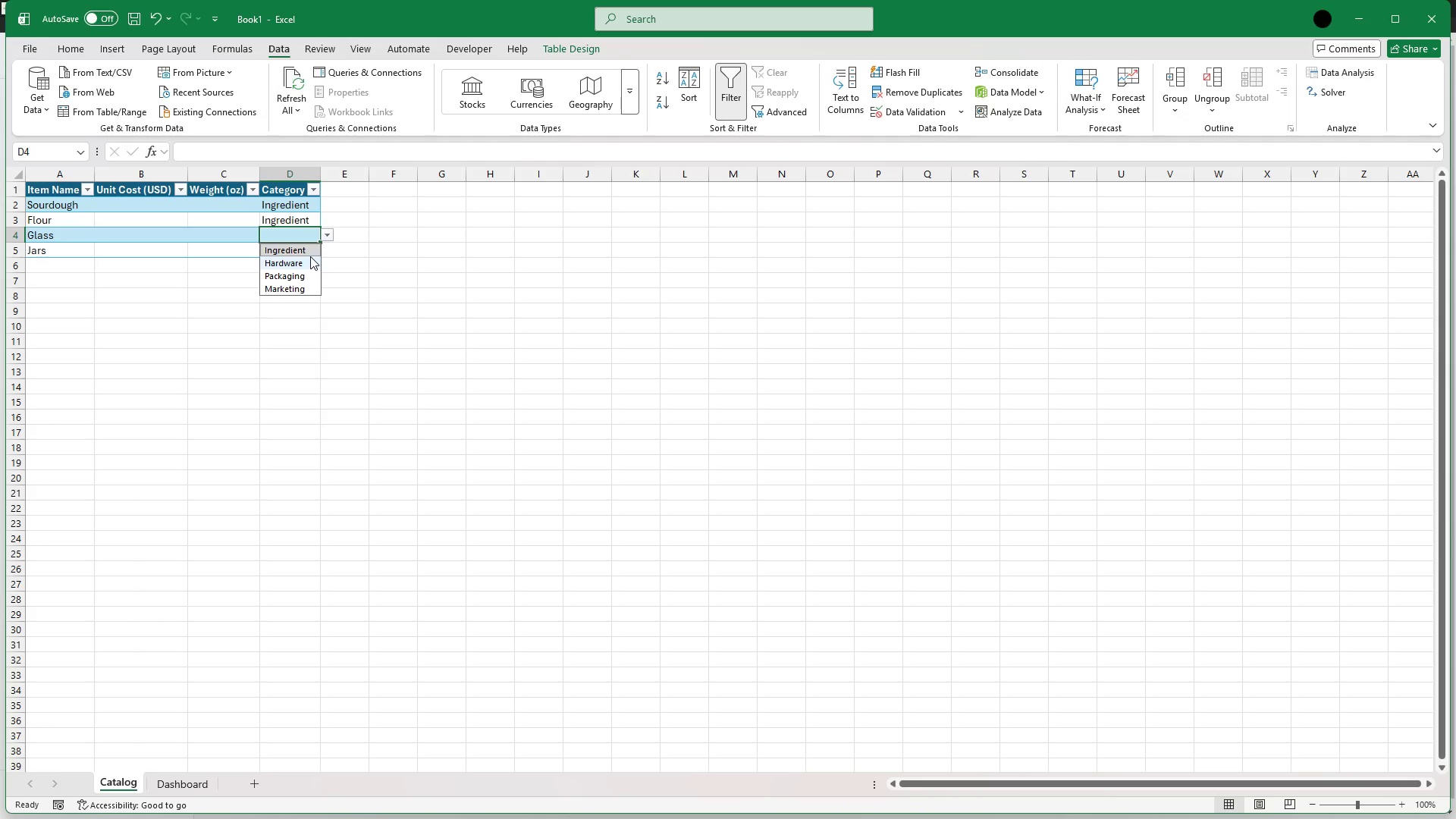 
left_click([309, 254])
 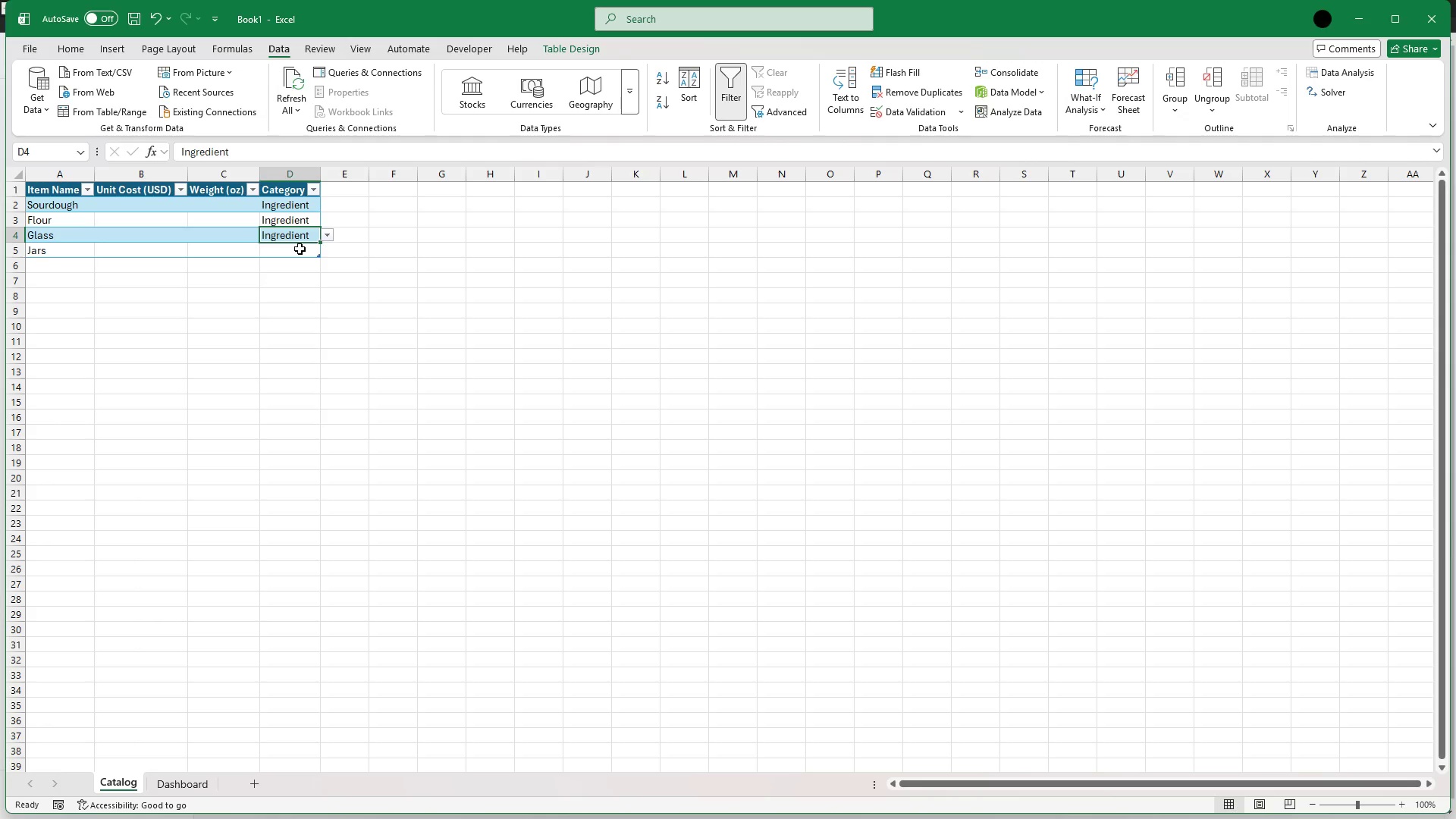 
wait(8.95)
 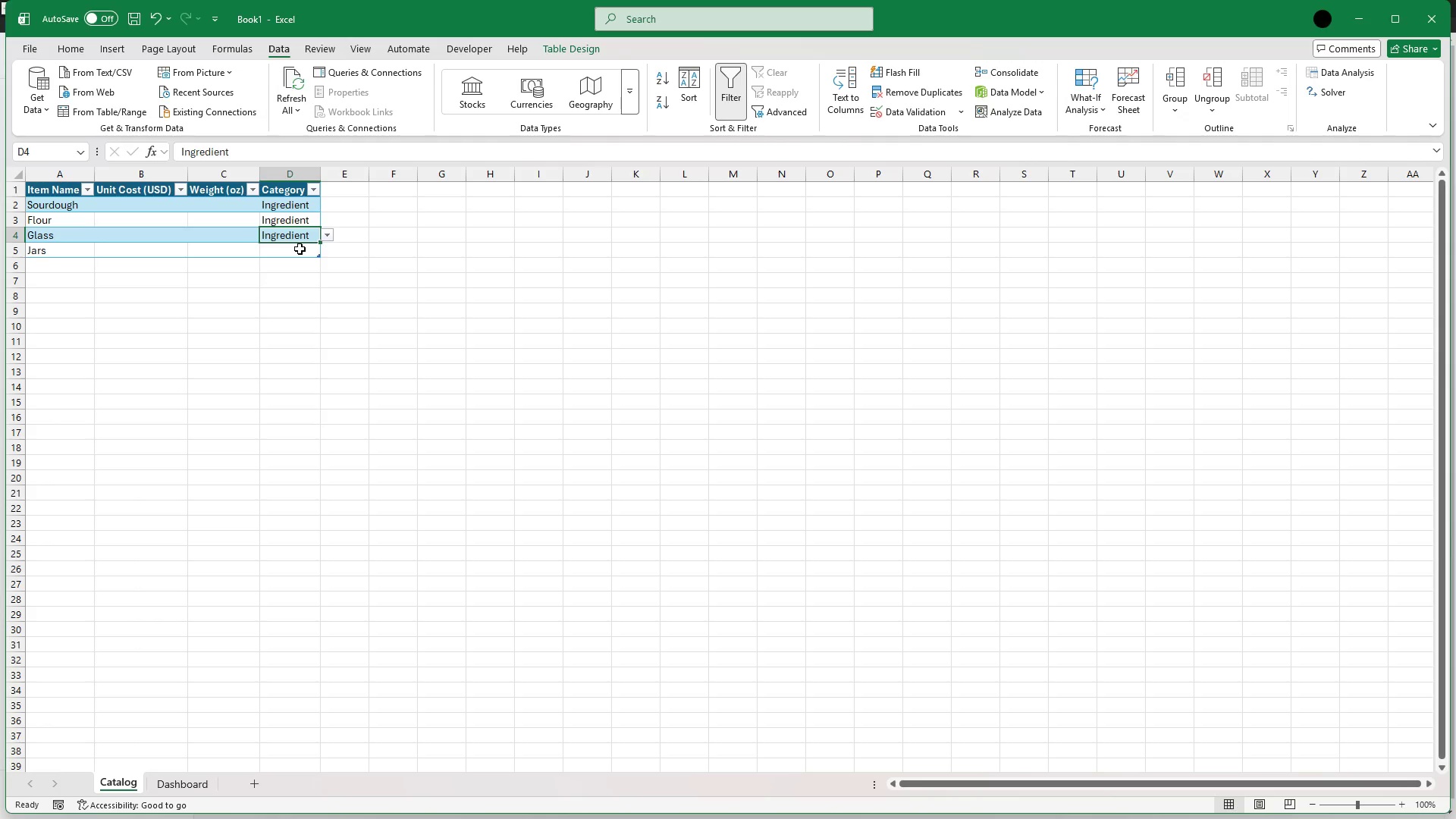 
left_click([303, 262])
 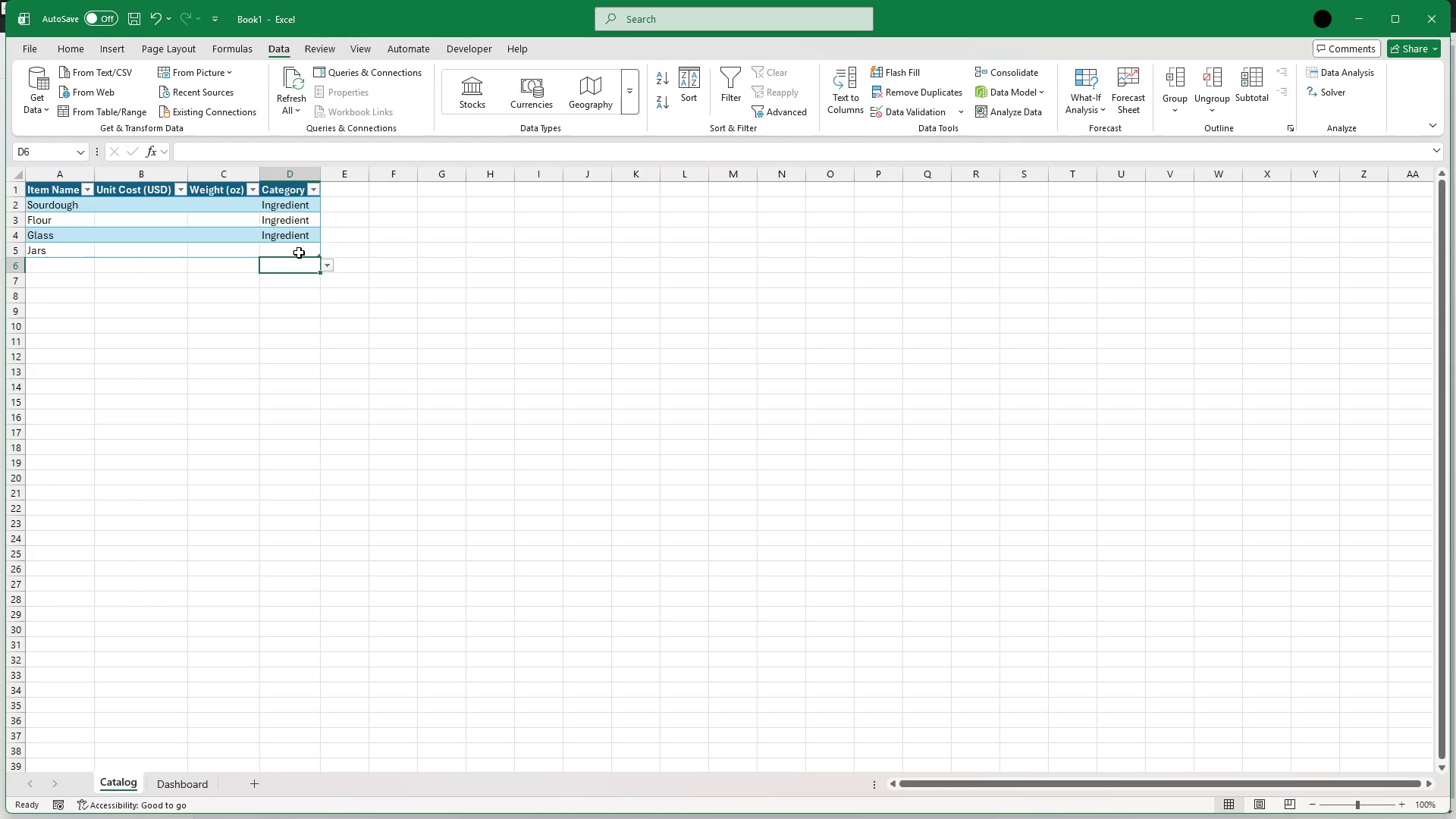 
left_click([298, 253])
 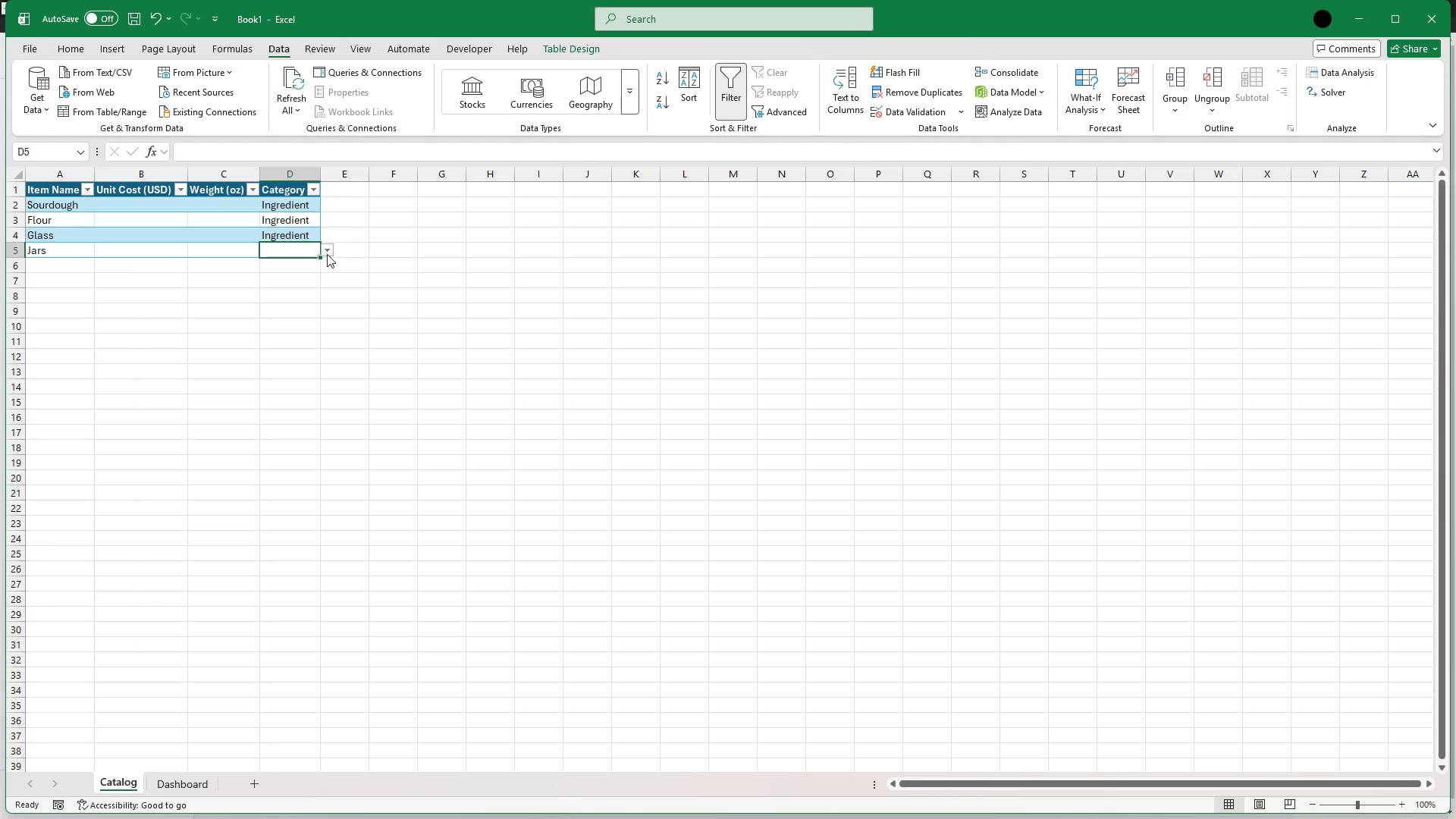 
left_click([327, 254])
 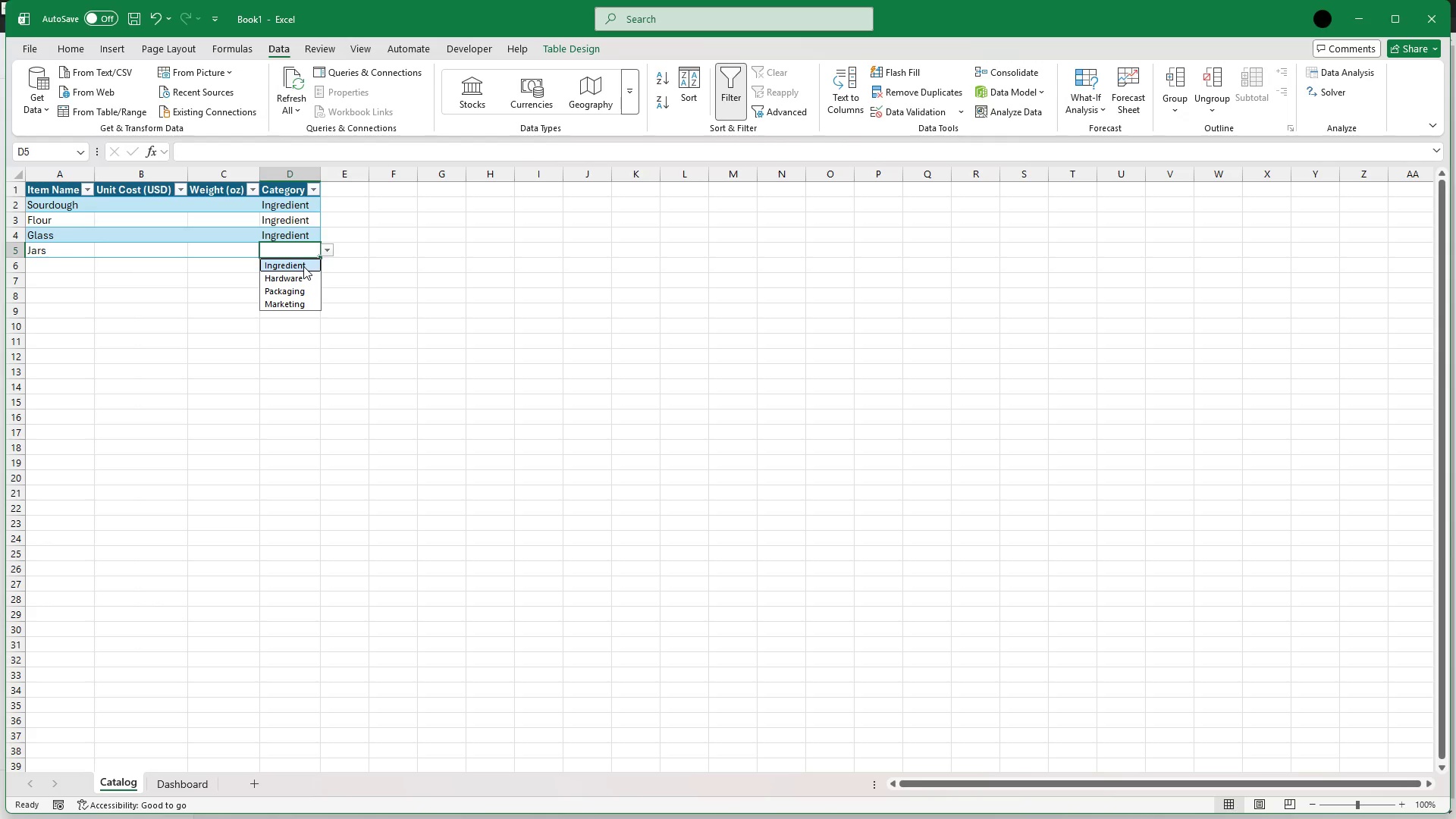 
left_click([303, 266])
 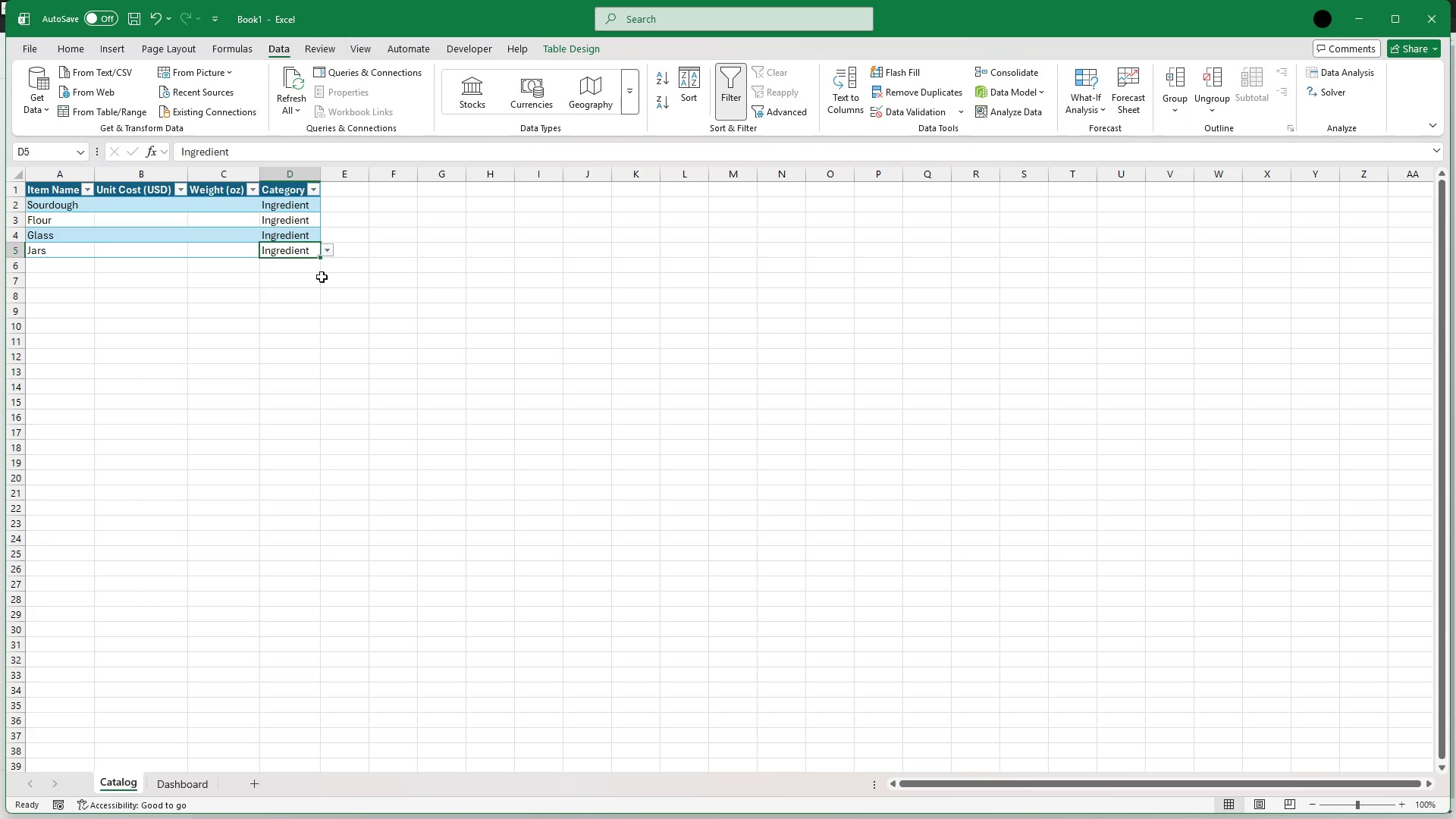 
left_click([358, 206])
 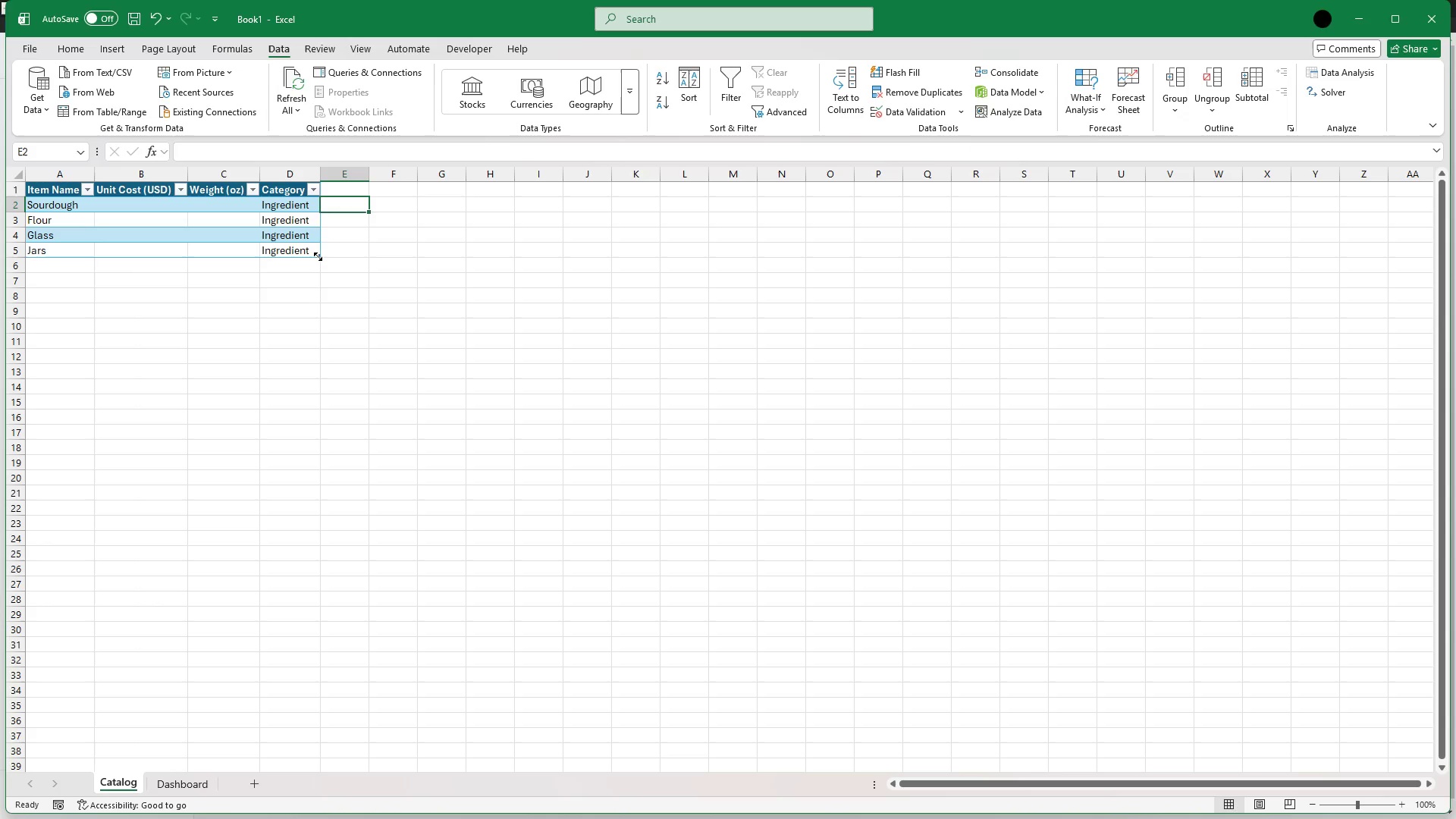 
left_click_drag(start_coordinate=[318, 256], to_coordinate=[320, 419])
 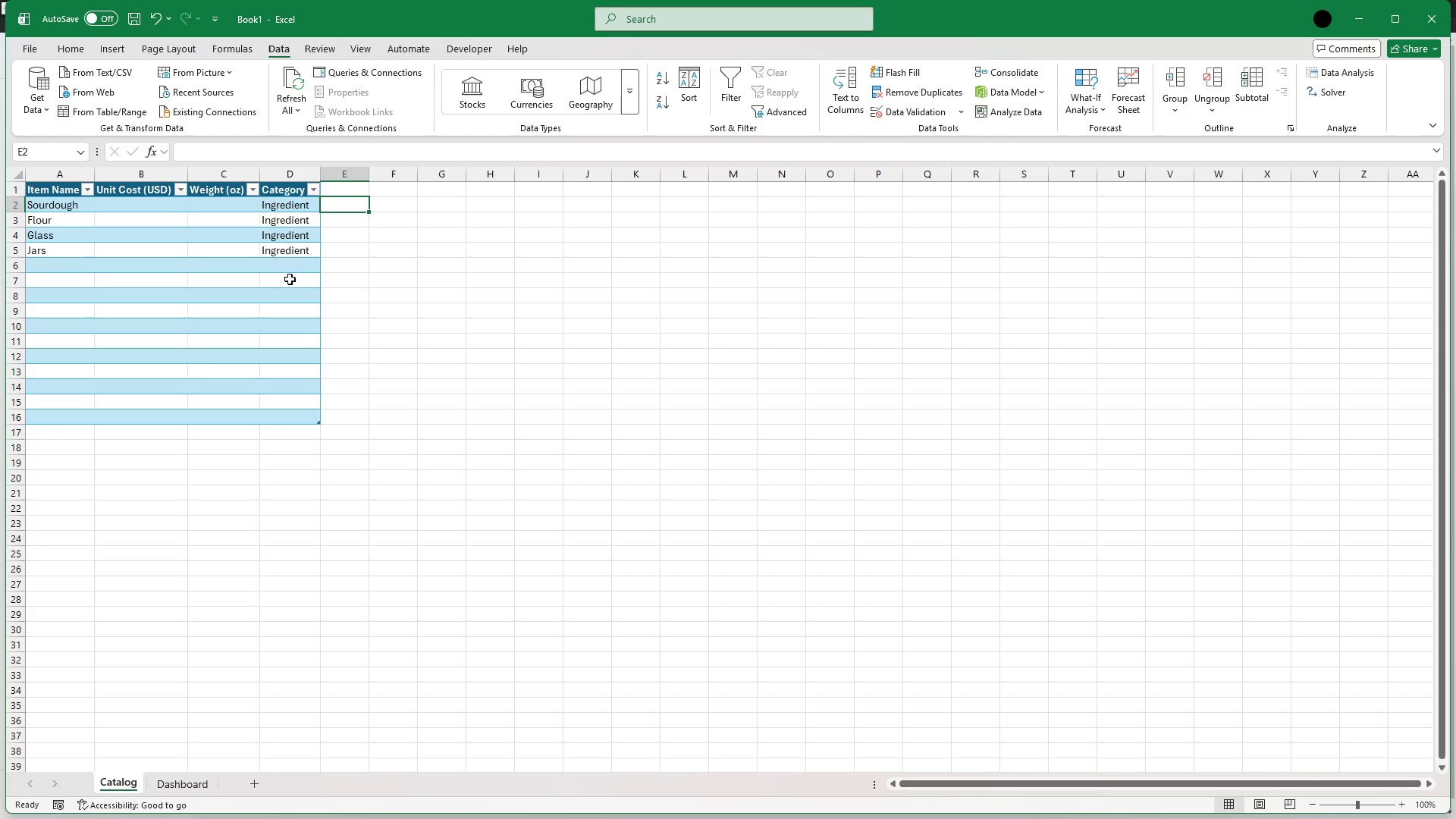 
left_click([290, 267])
 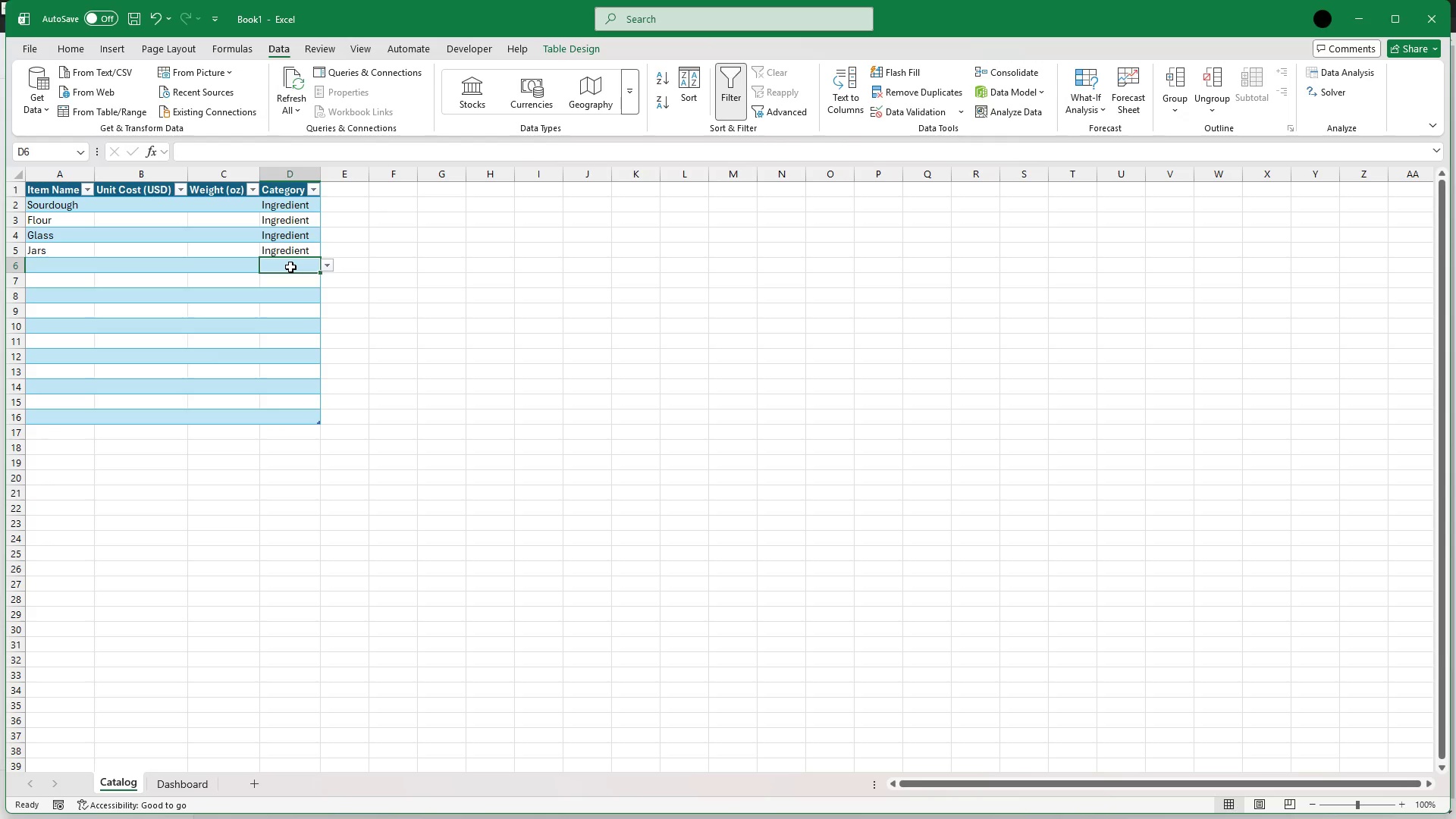 
wait(8.09)
 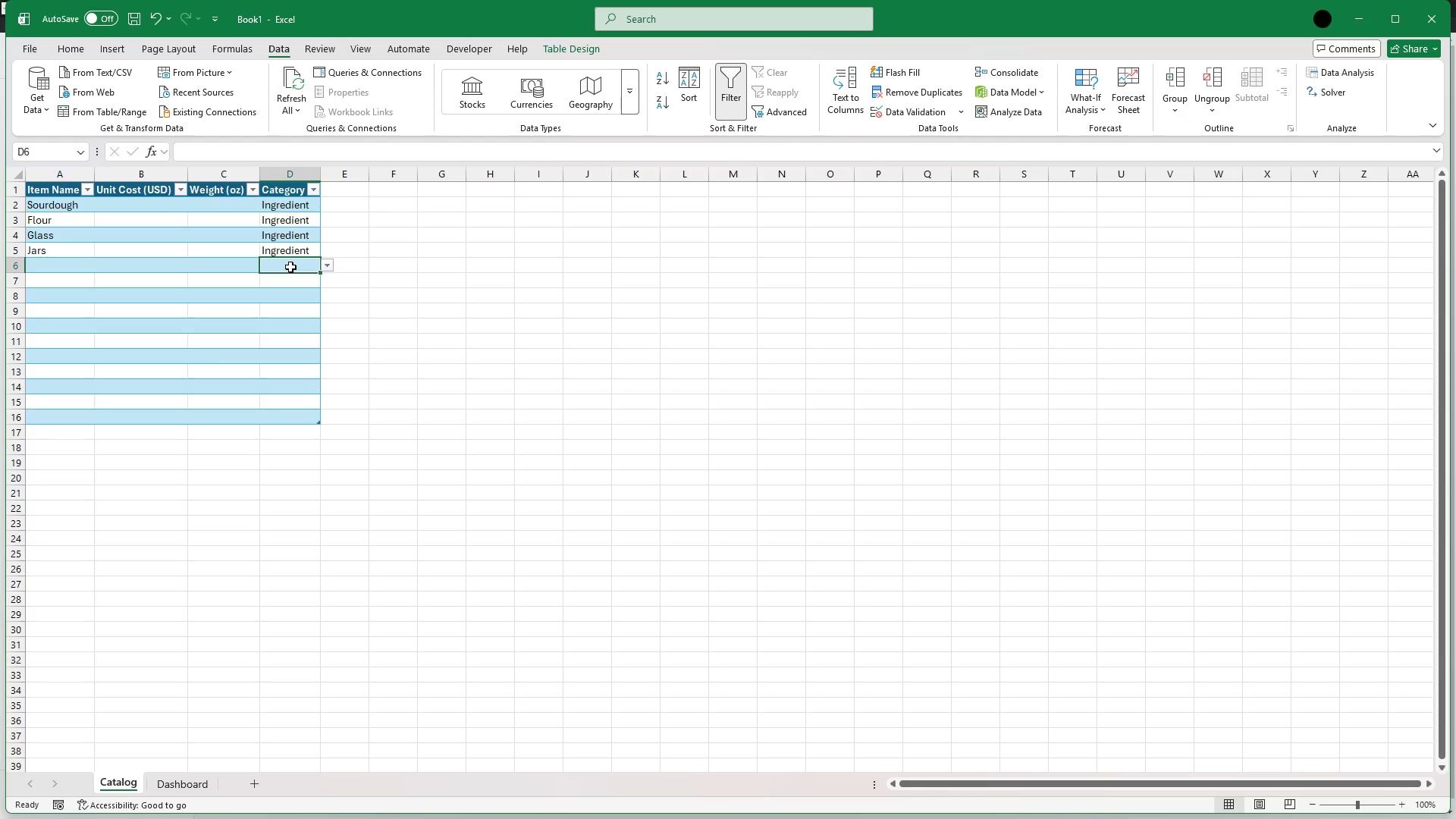 
left_click([296, 266])
 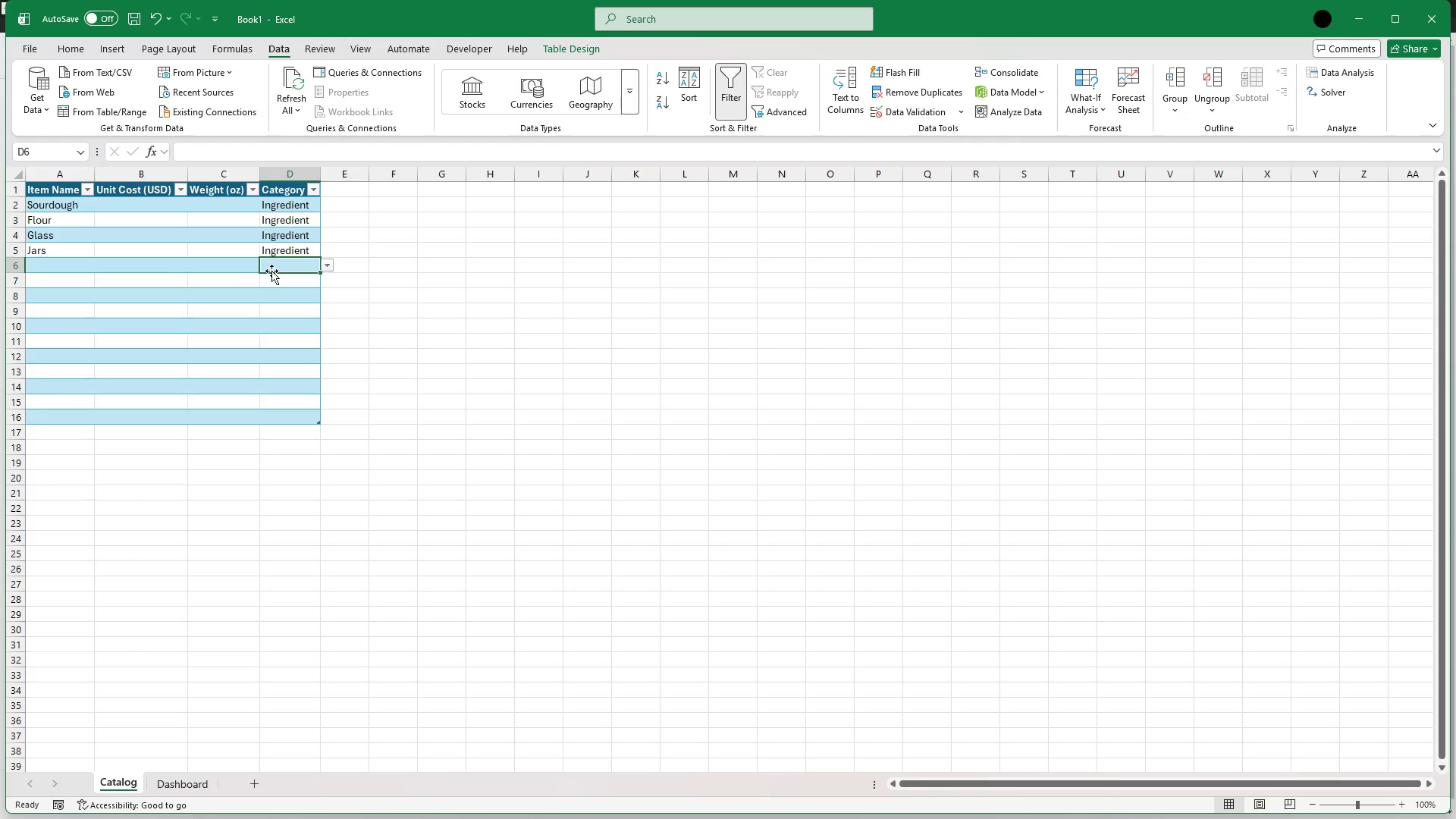 
left_click([285, 236])
 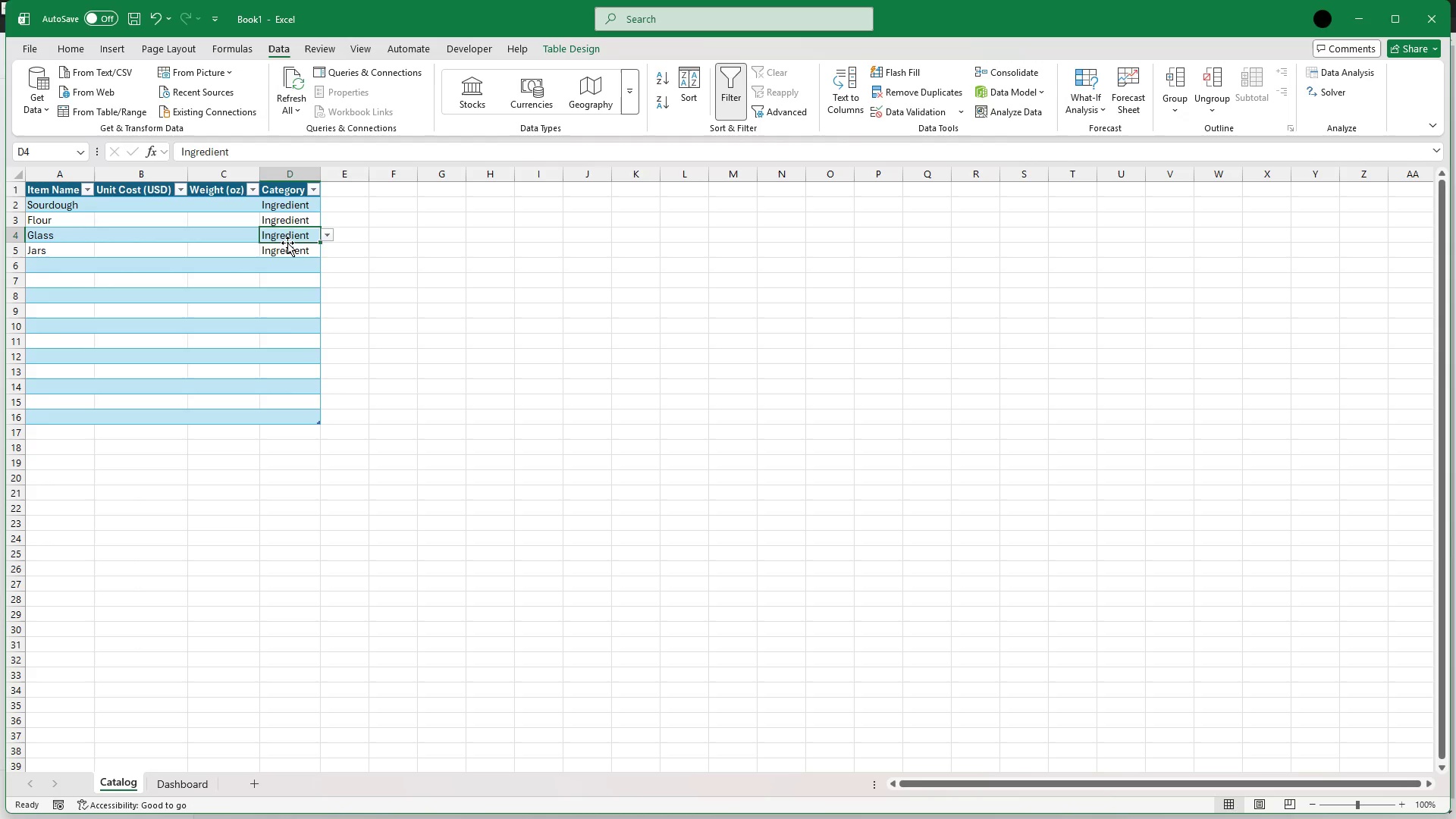 
left_click([287, 243])
 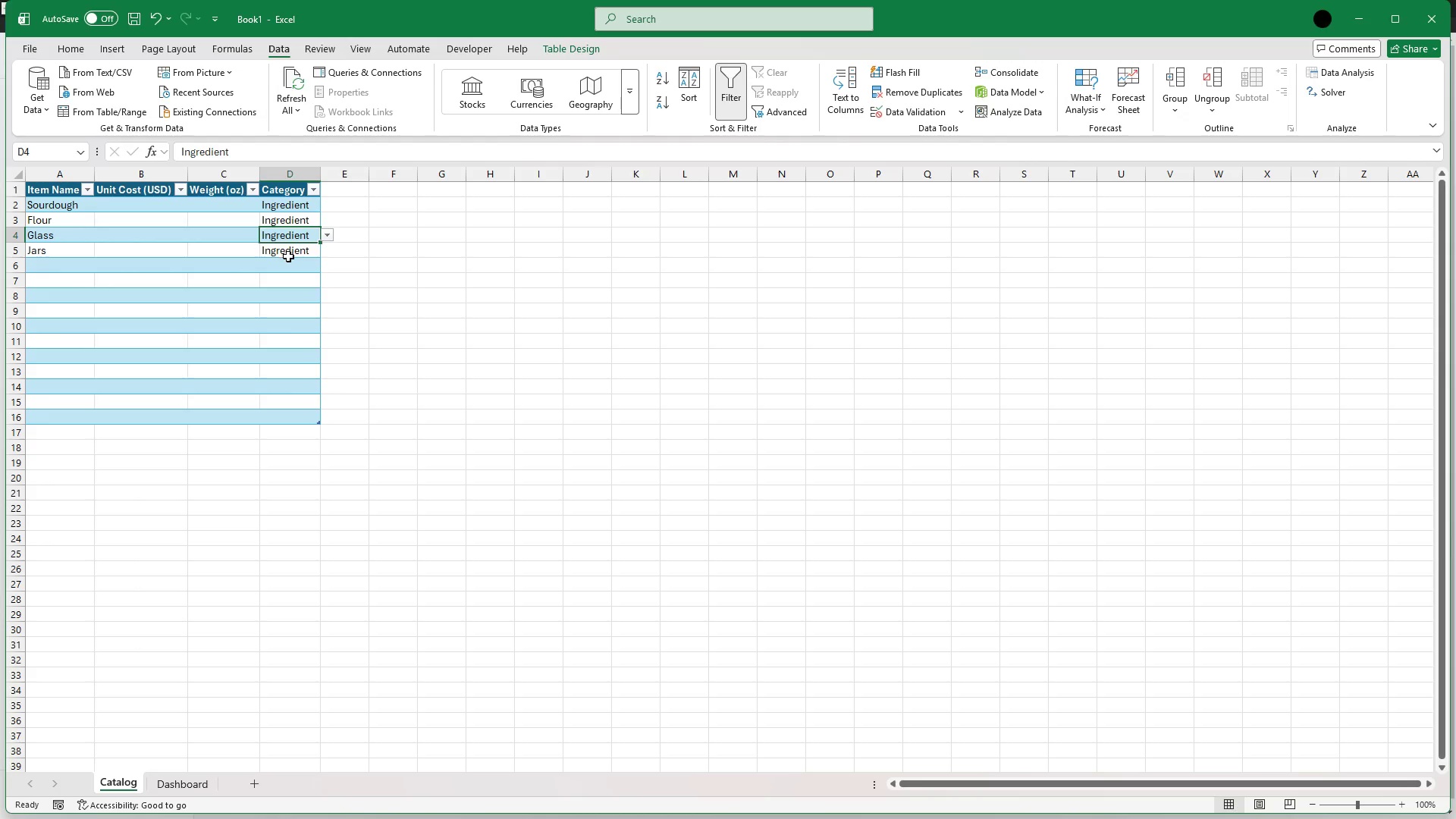 
left_click([289, 258])
 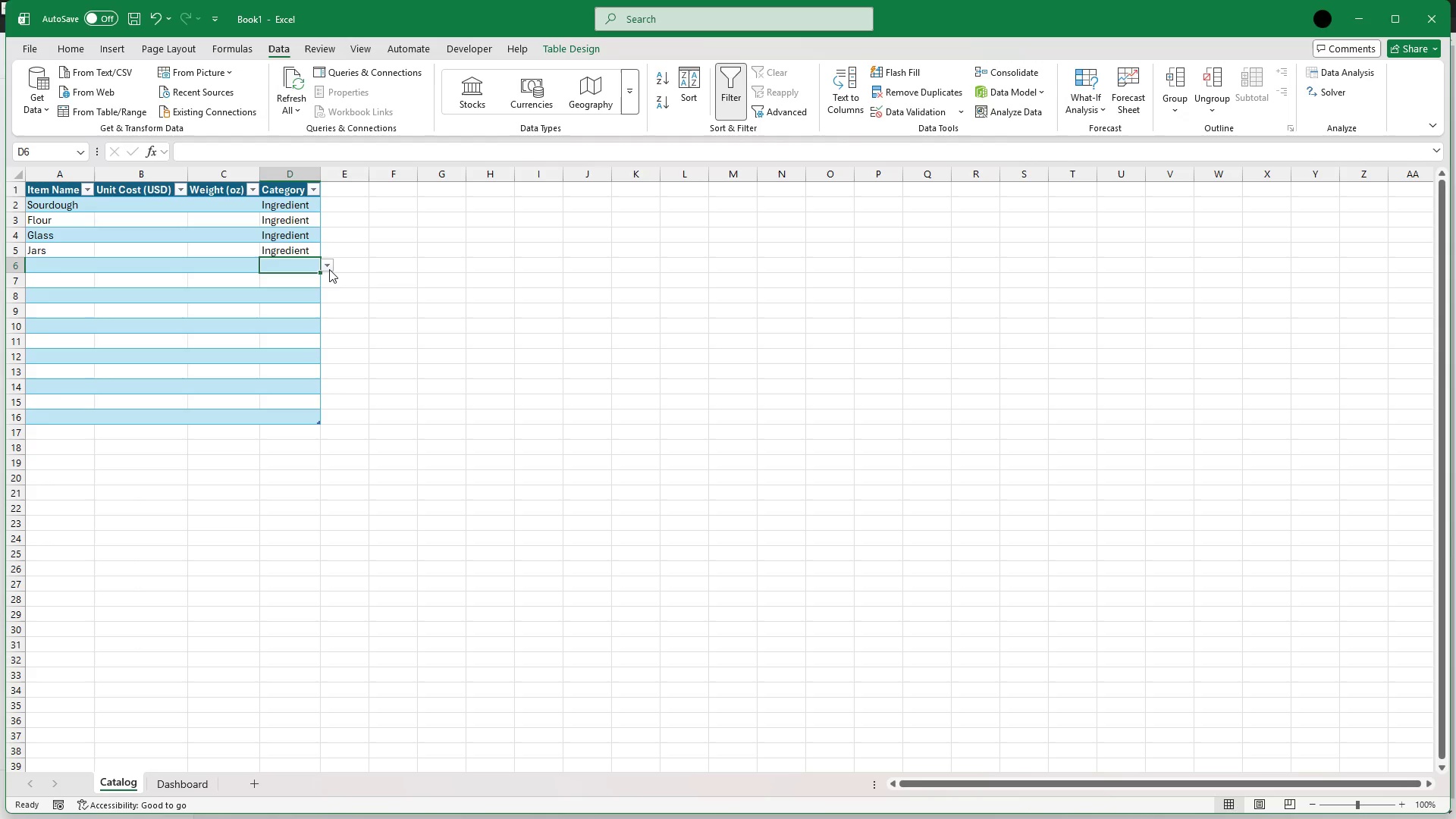 
left_click([327, 267])
 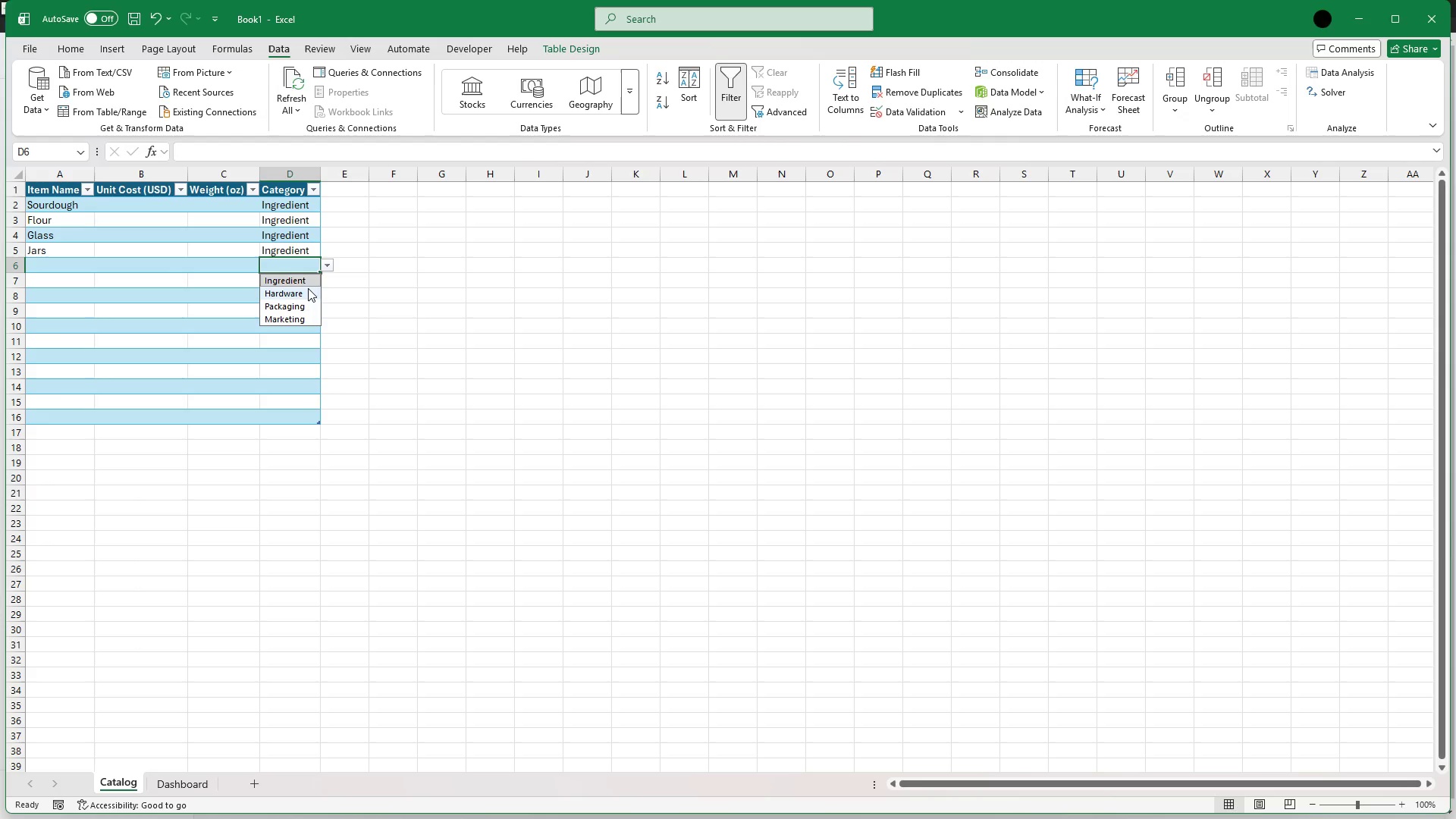 
left_click([307, 290])
 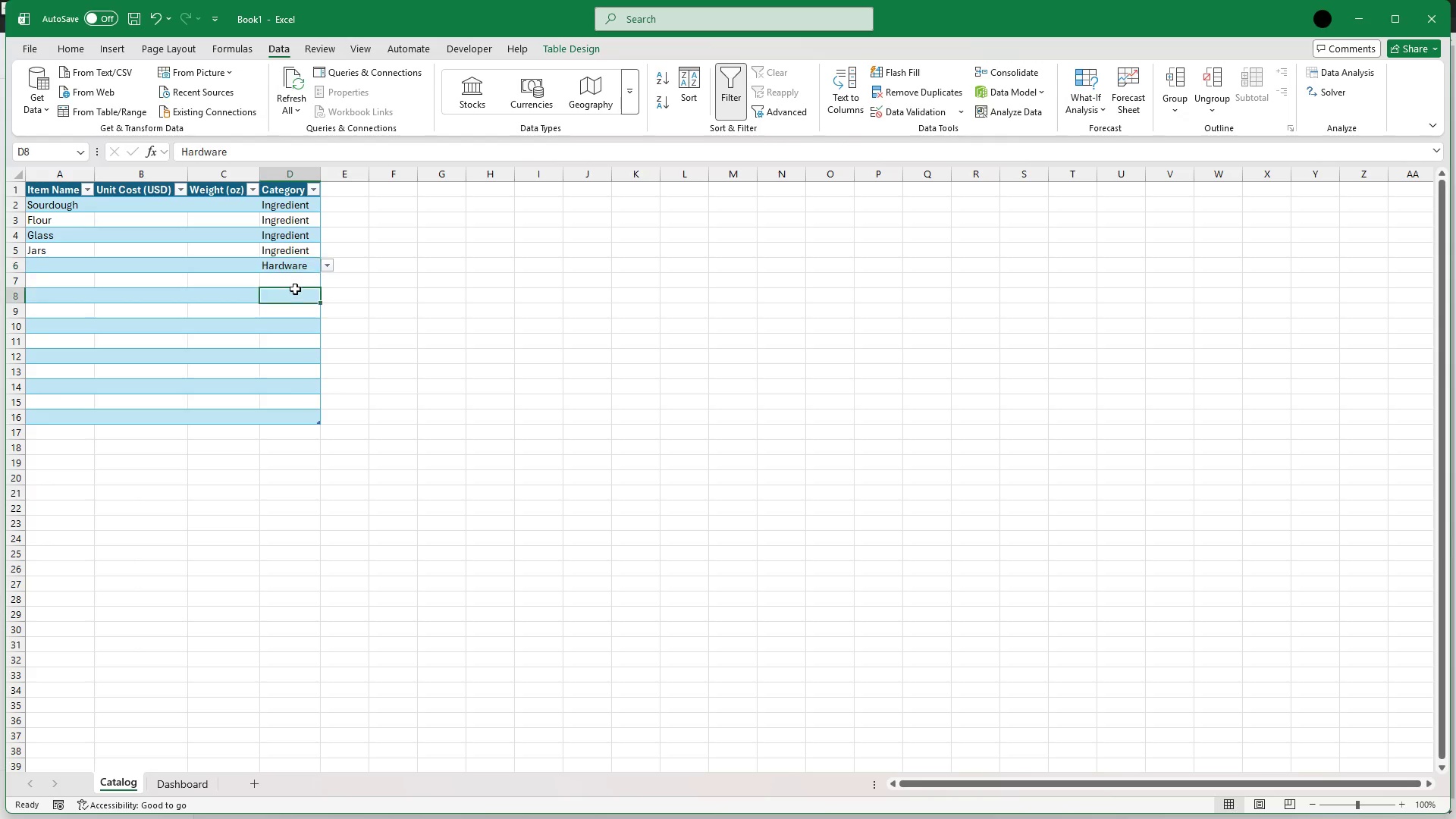 
left_click([295, 289])
 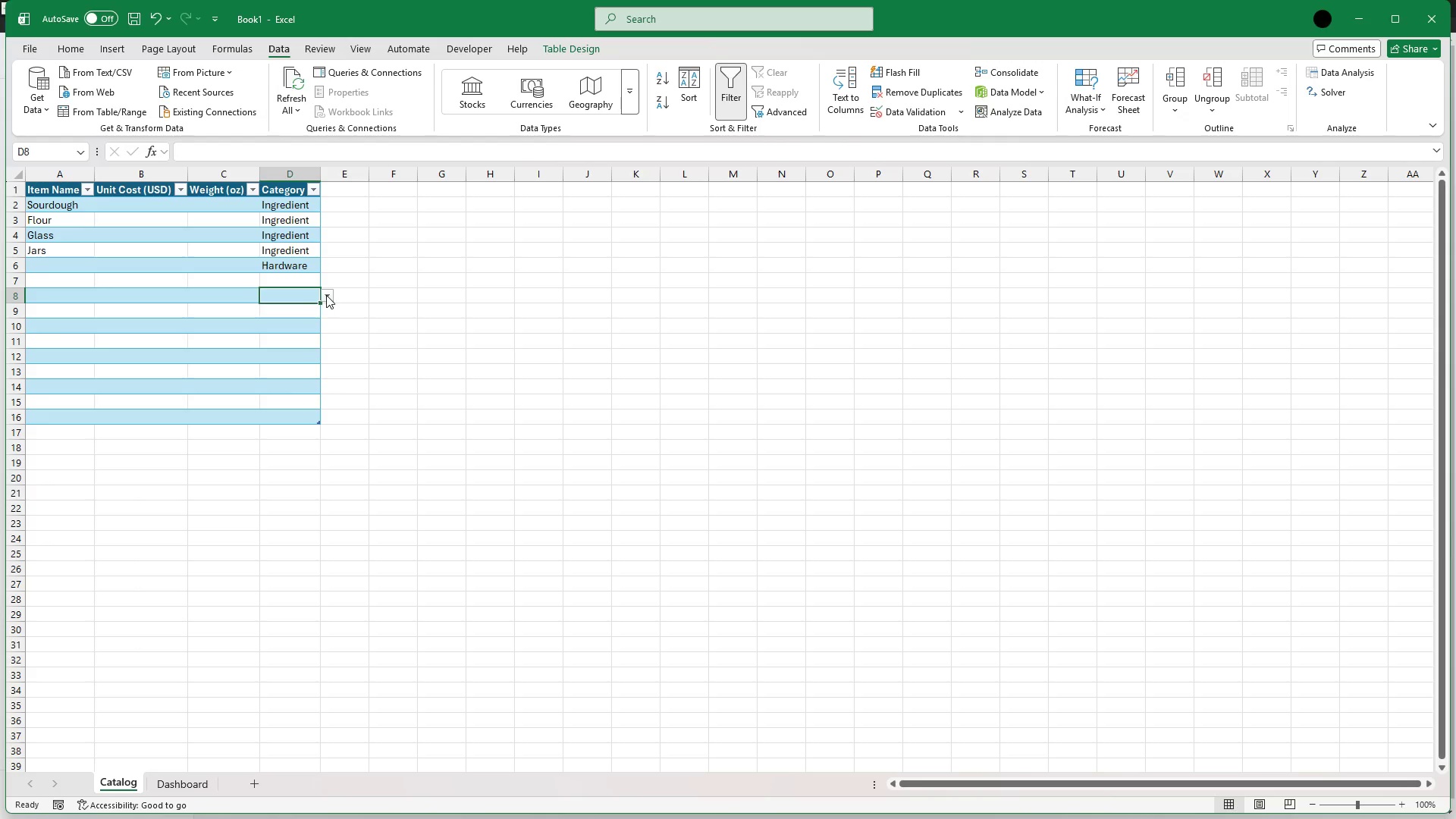 
left_click([326, 295])
 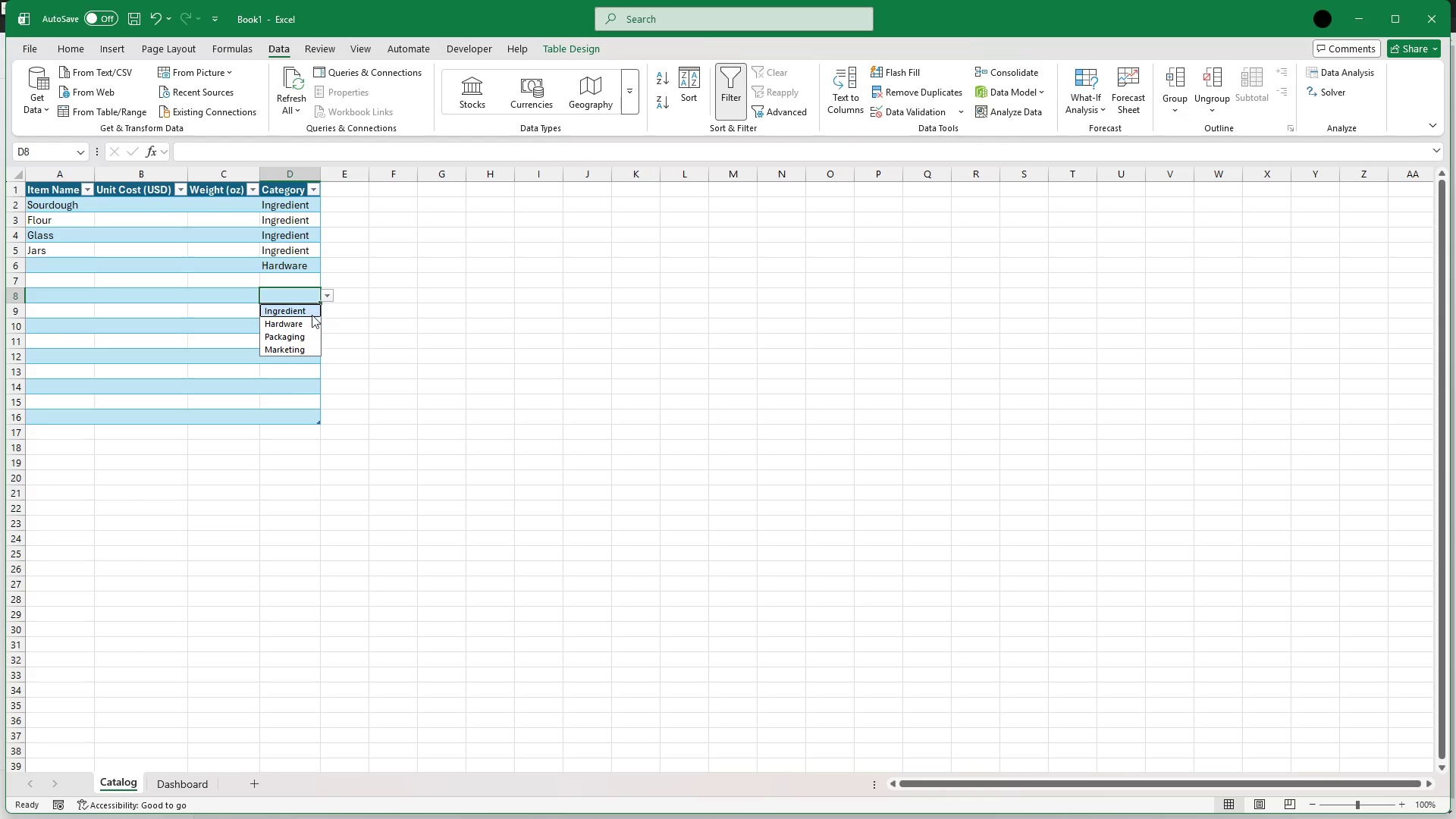 
left_click([311, 317])
 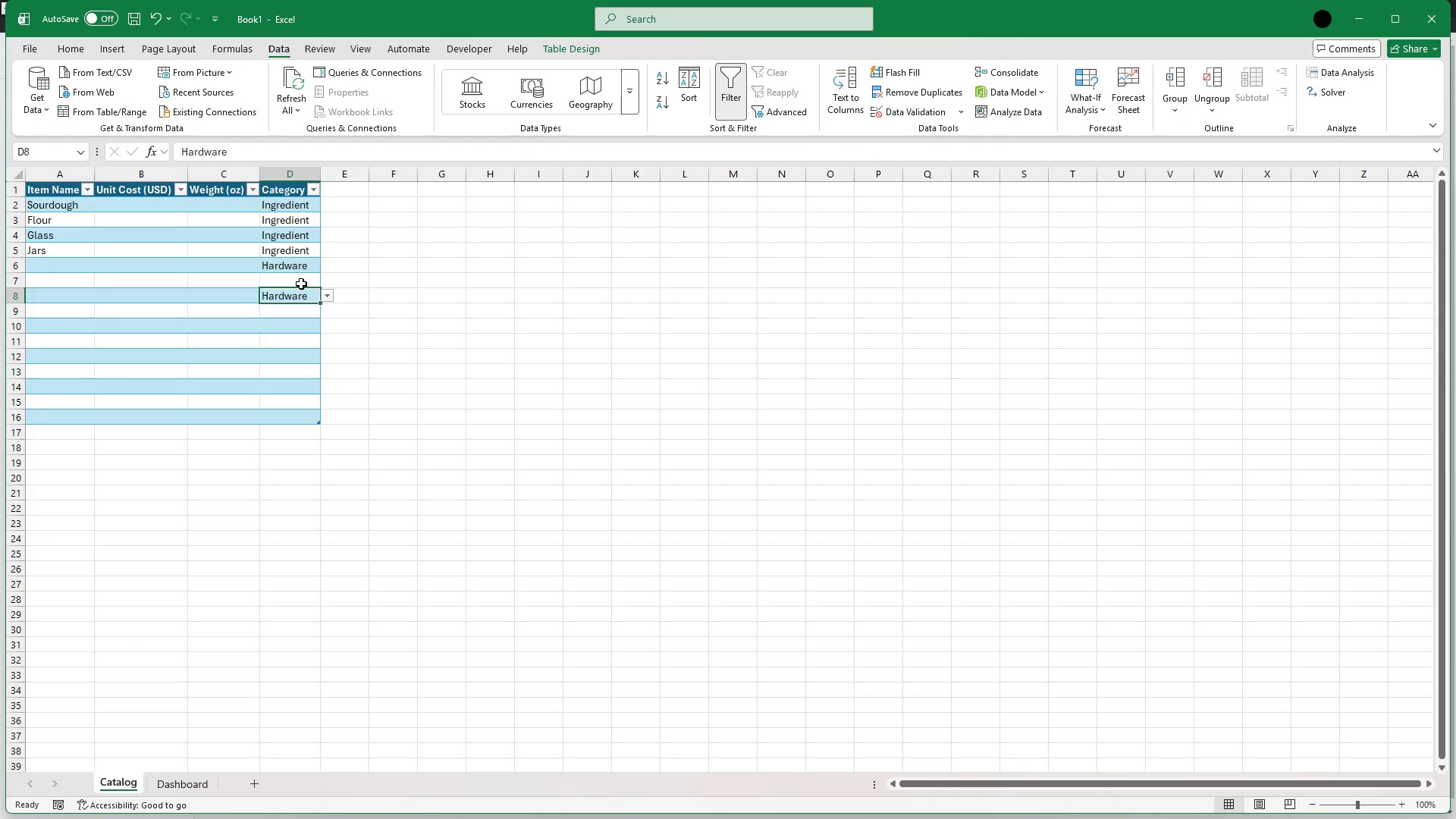 
left_click([301, 284])
 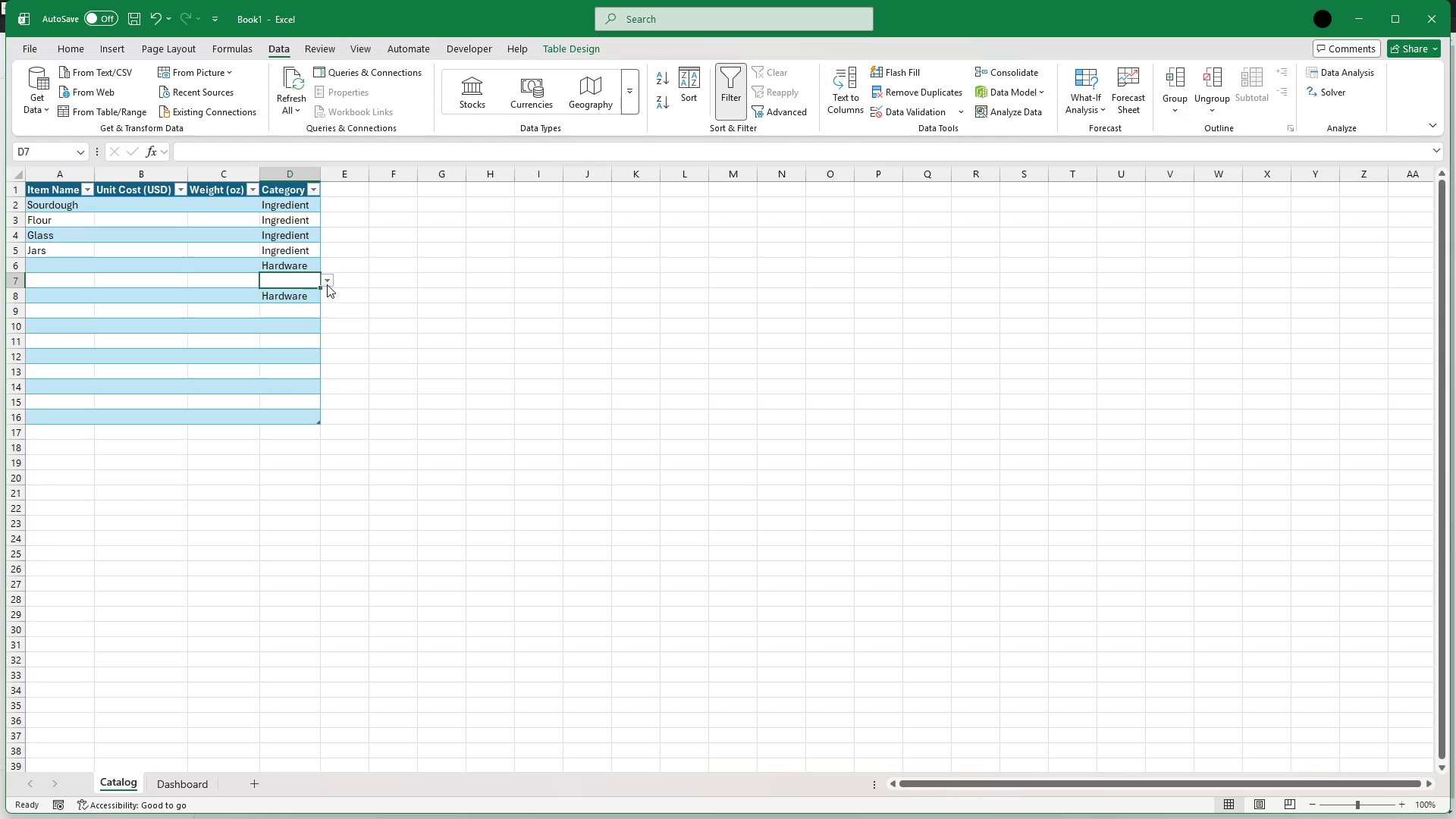 
left_click([327, 284])
 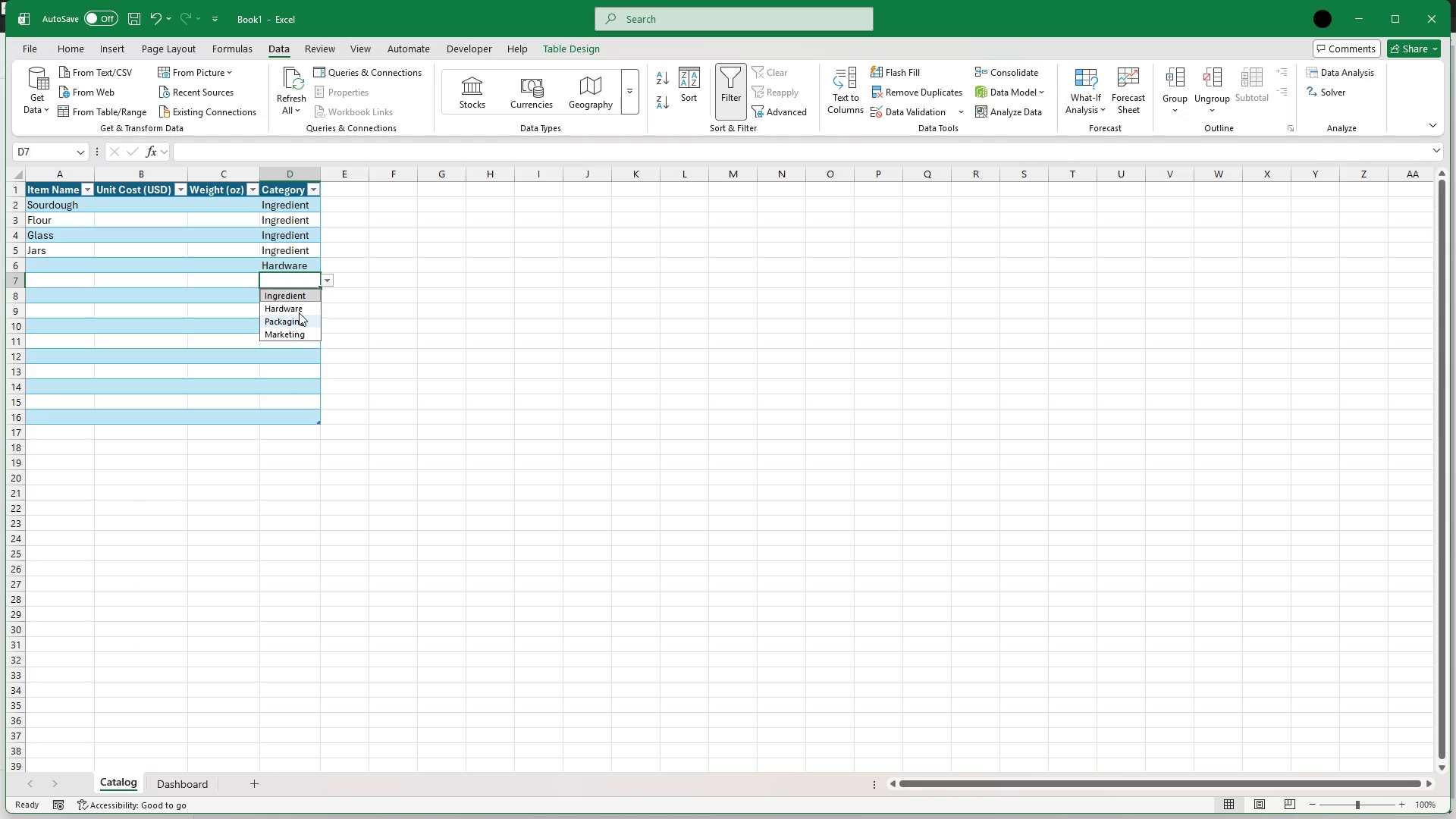 
left_click([298, 312])
 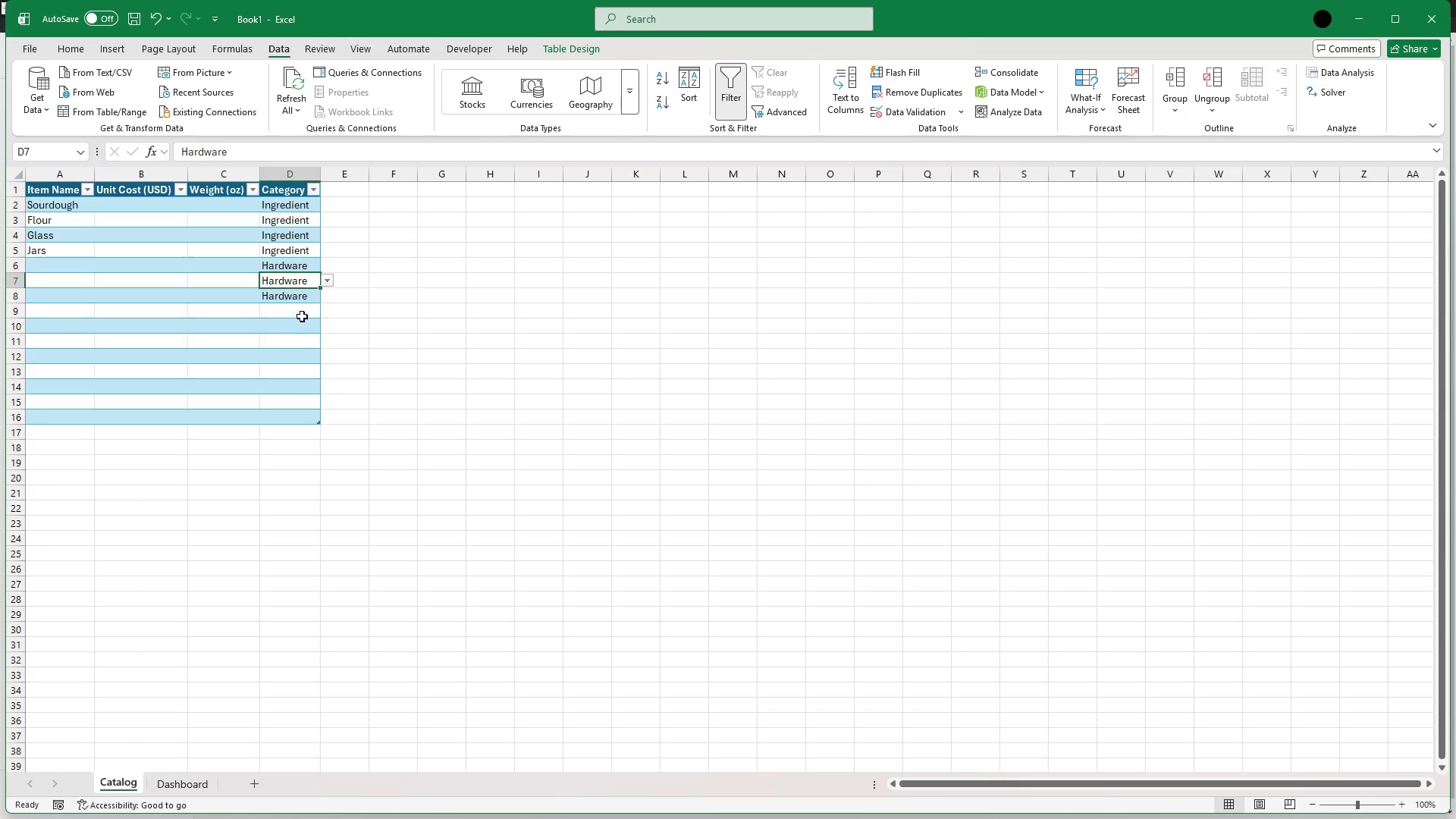 
left_click([301, 315])
 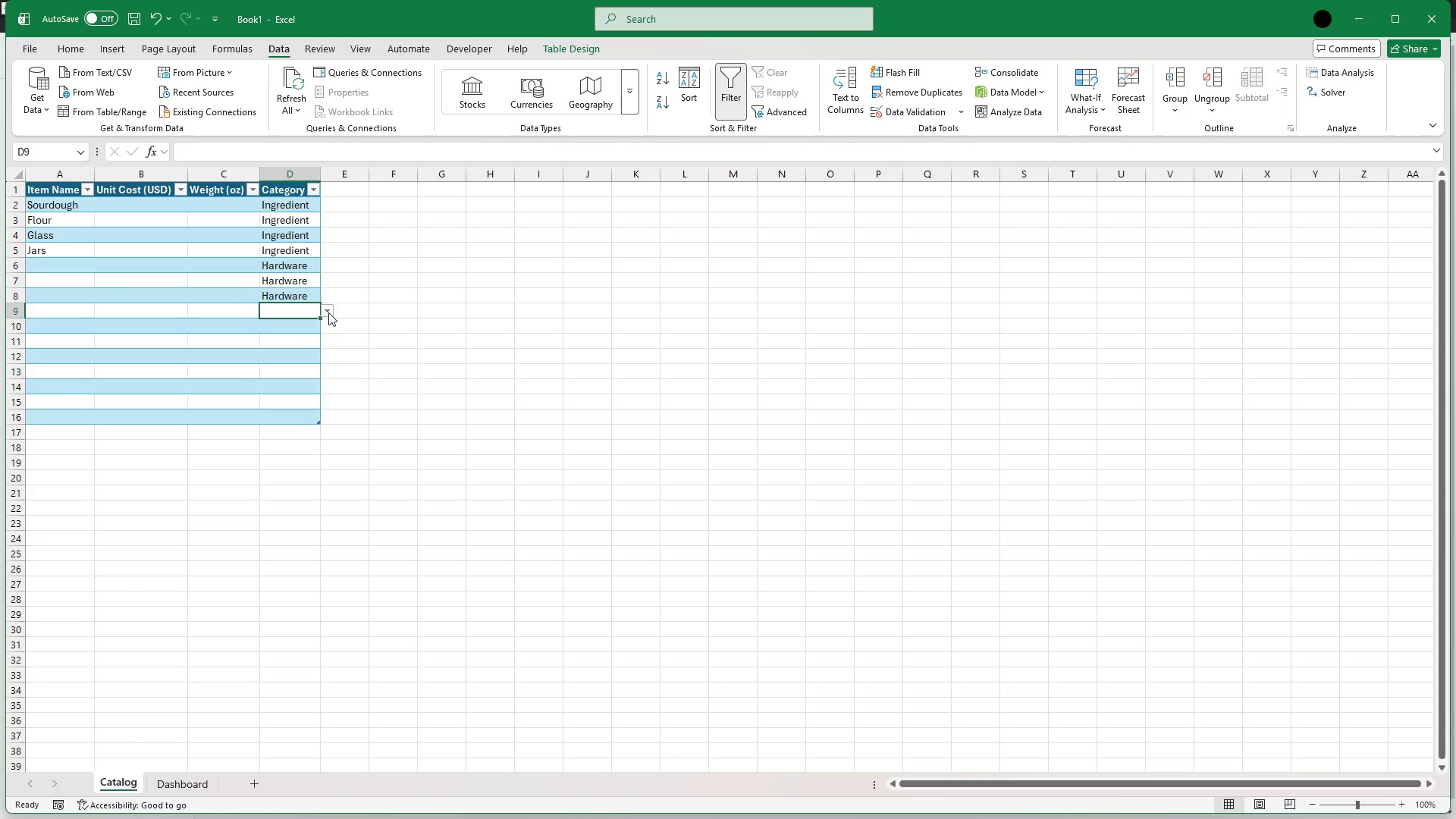 
left_click([328, 312])
 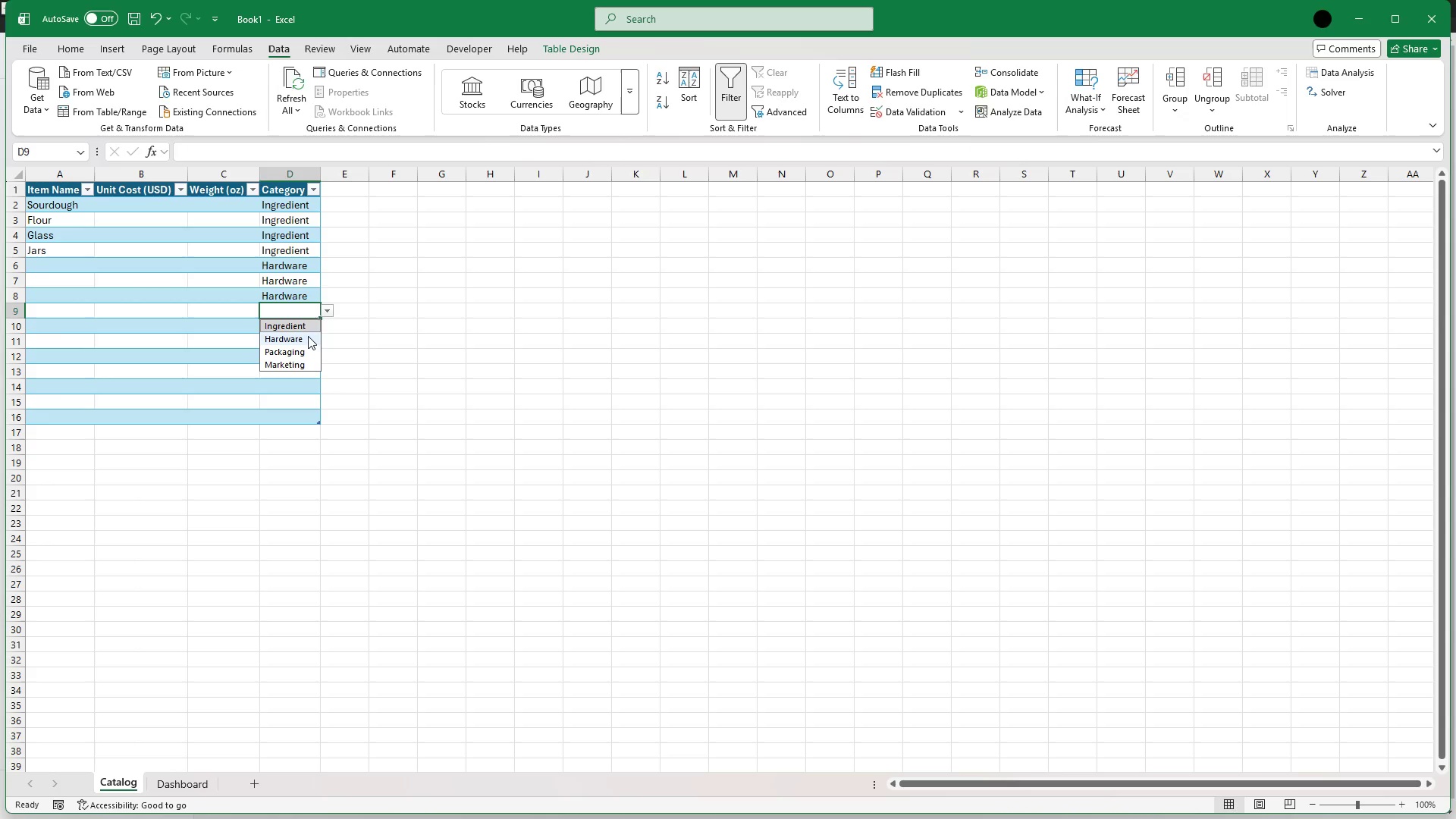 
left_click([308, 336])
 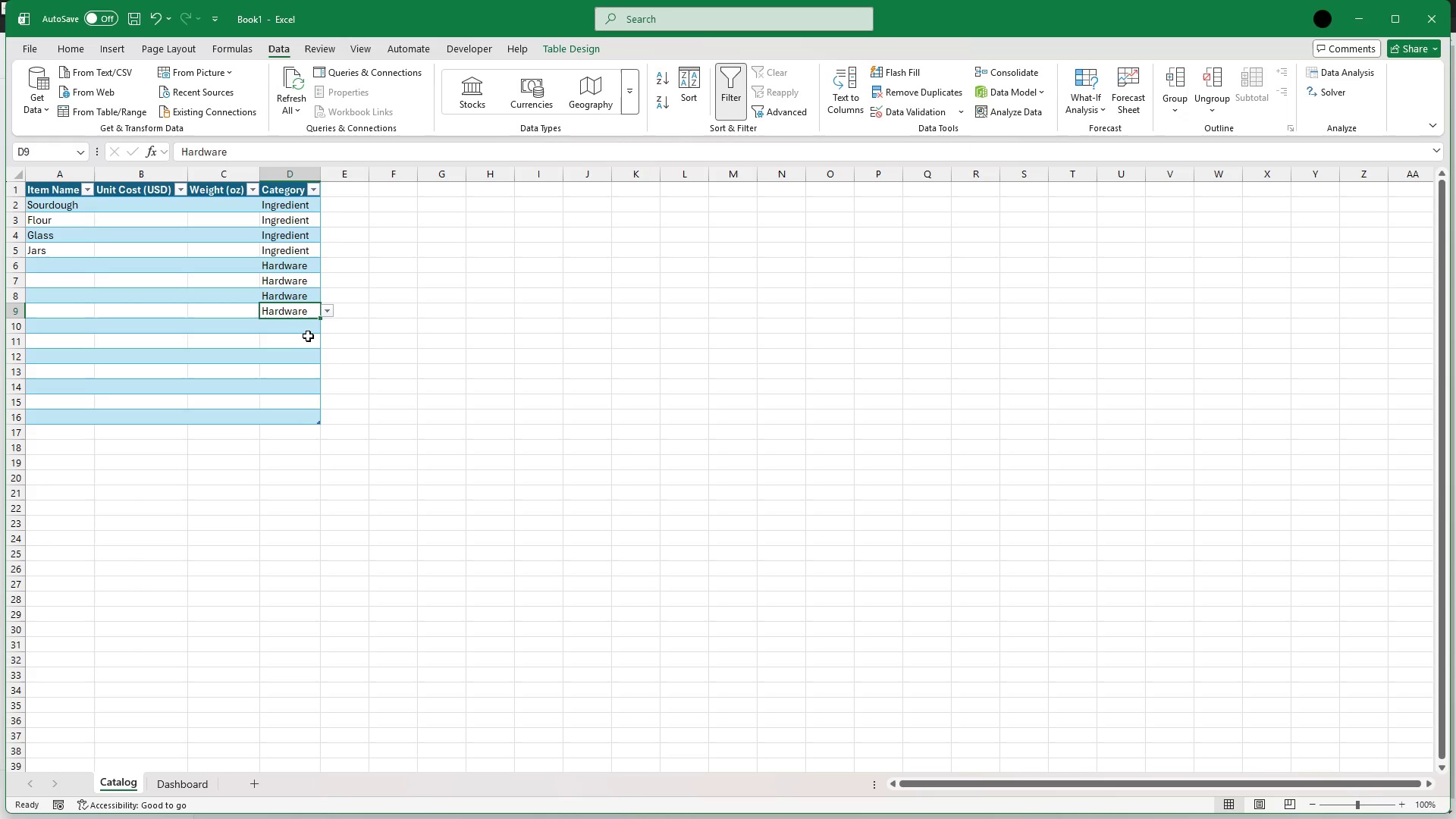 
left_click([296, 332])
 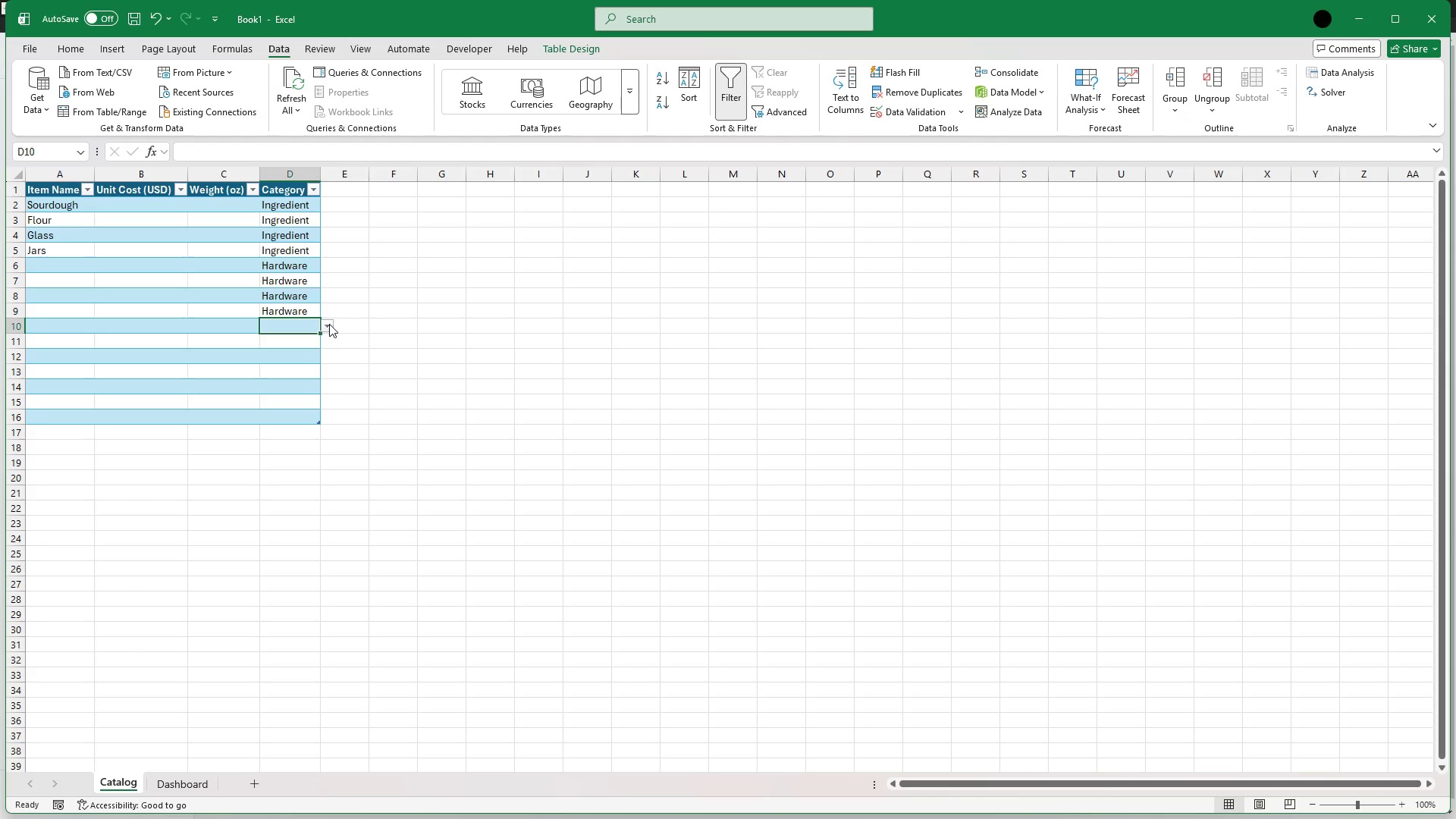 
left_click([327, 325])
 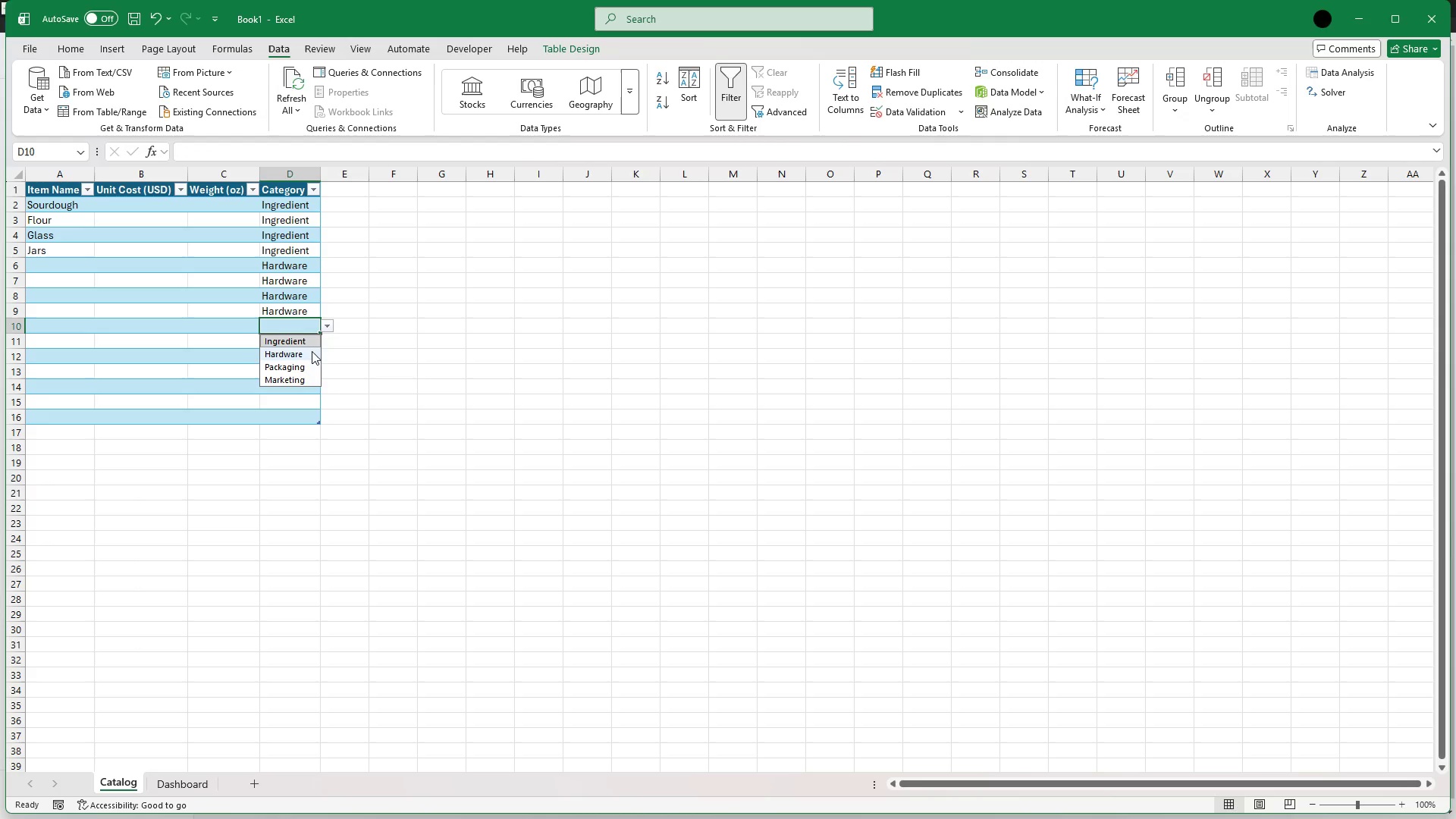 
left_click([311, 353])
 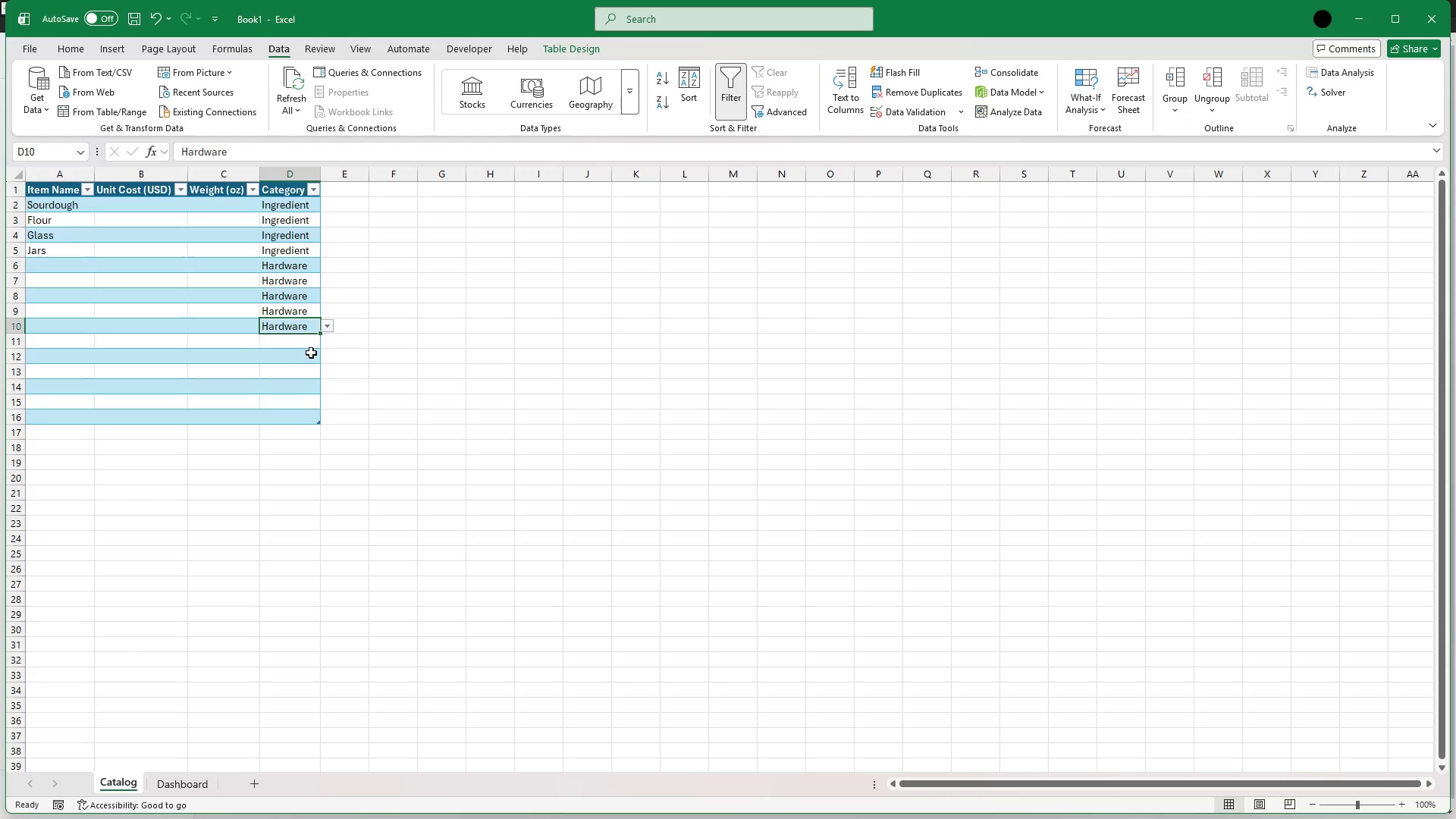 
wait(5.22)
 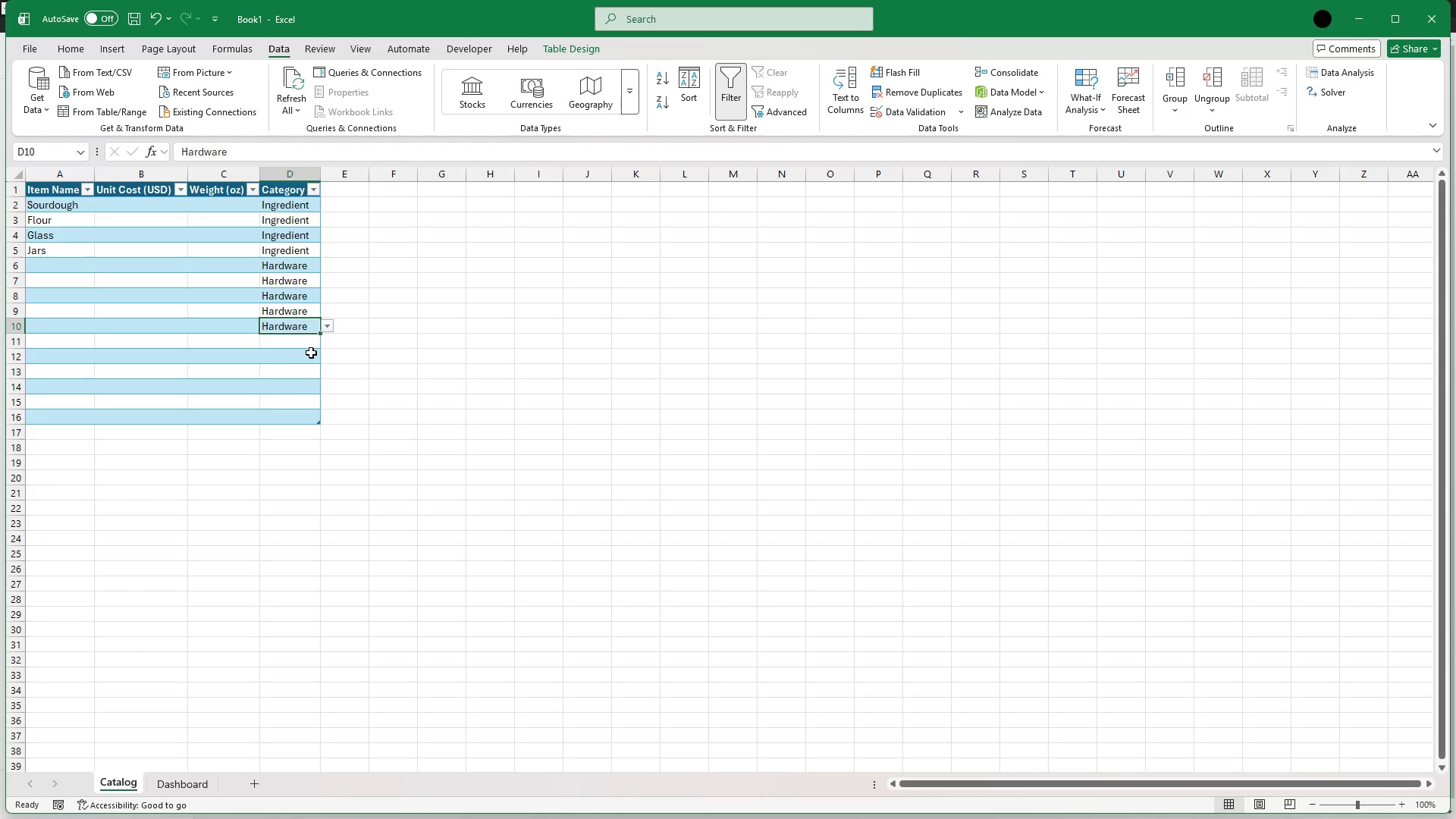 
left_click([303, 342])
 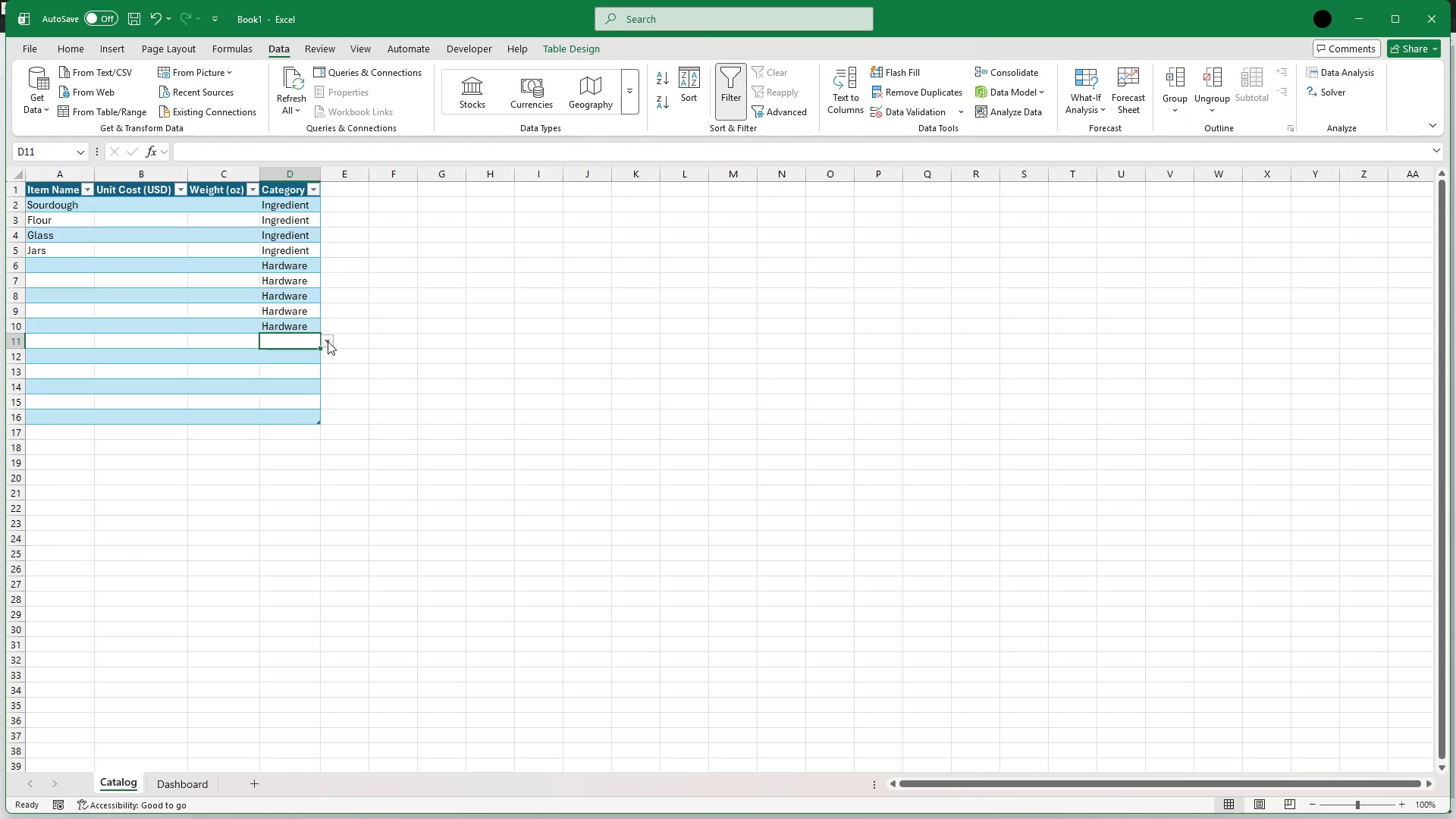 
left_click([331, 344])
 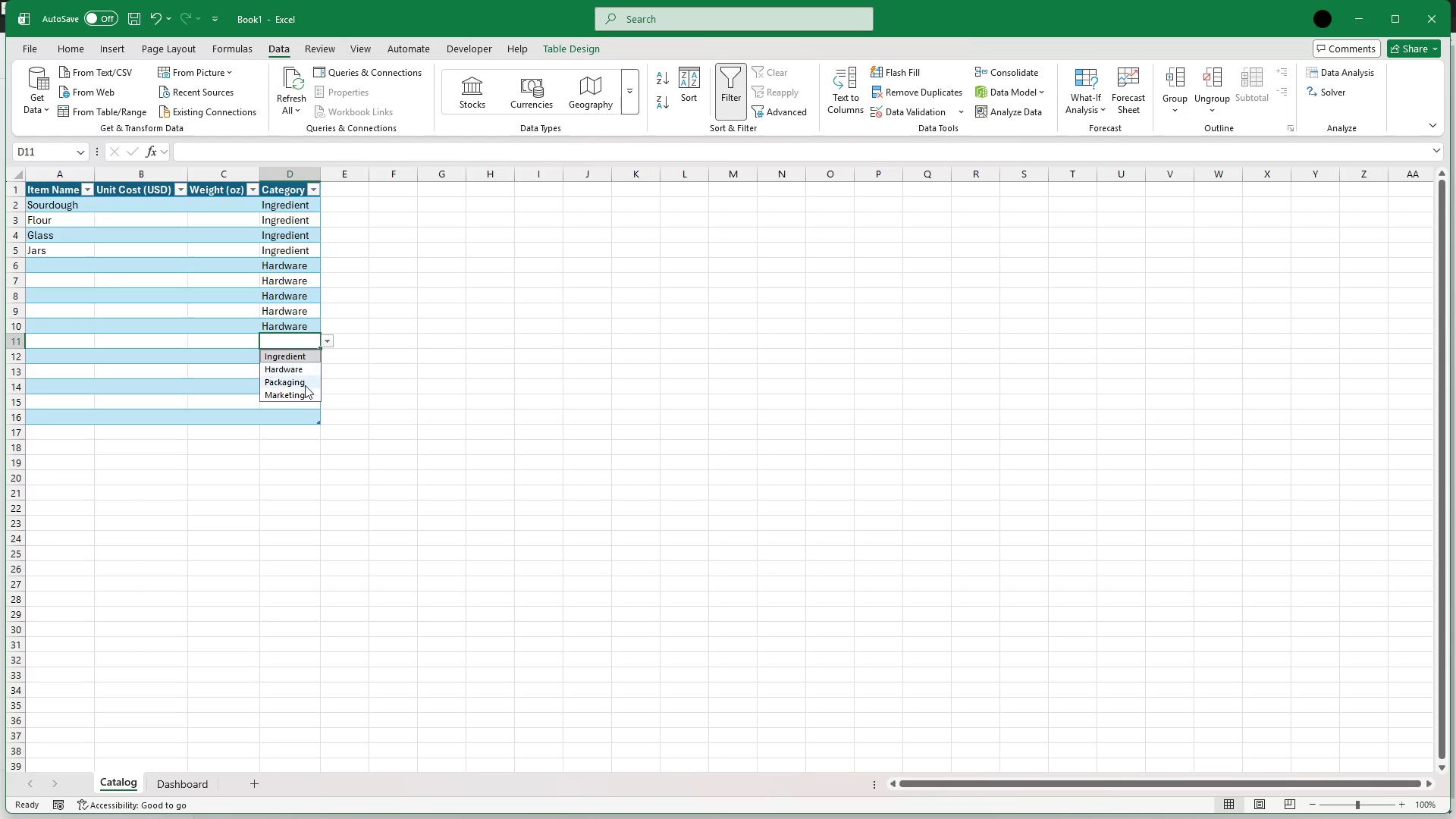 
left_click([305, 386])
 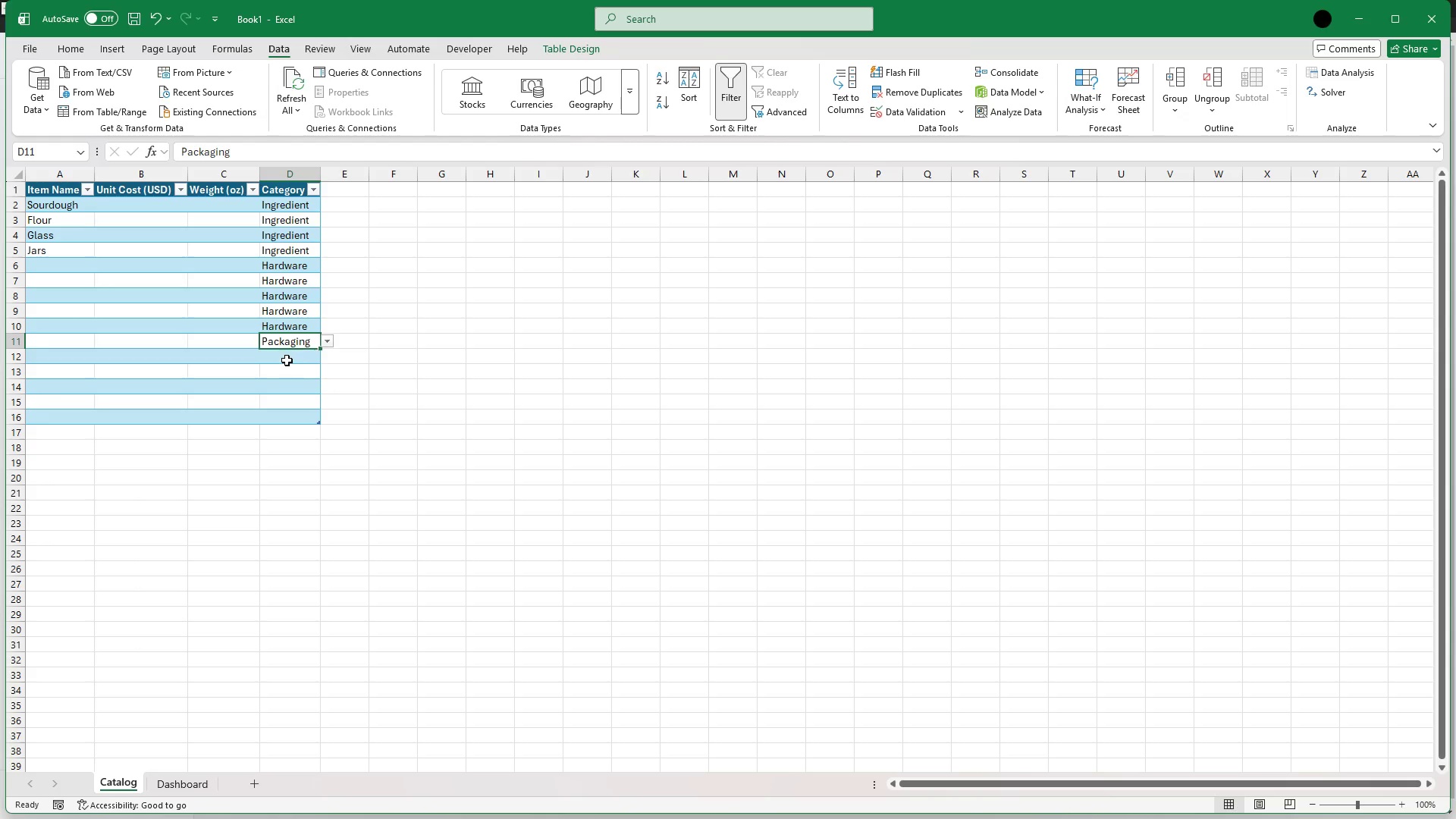 
left_click([287, 360])
 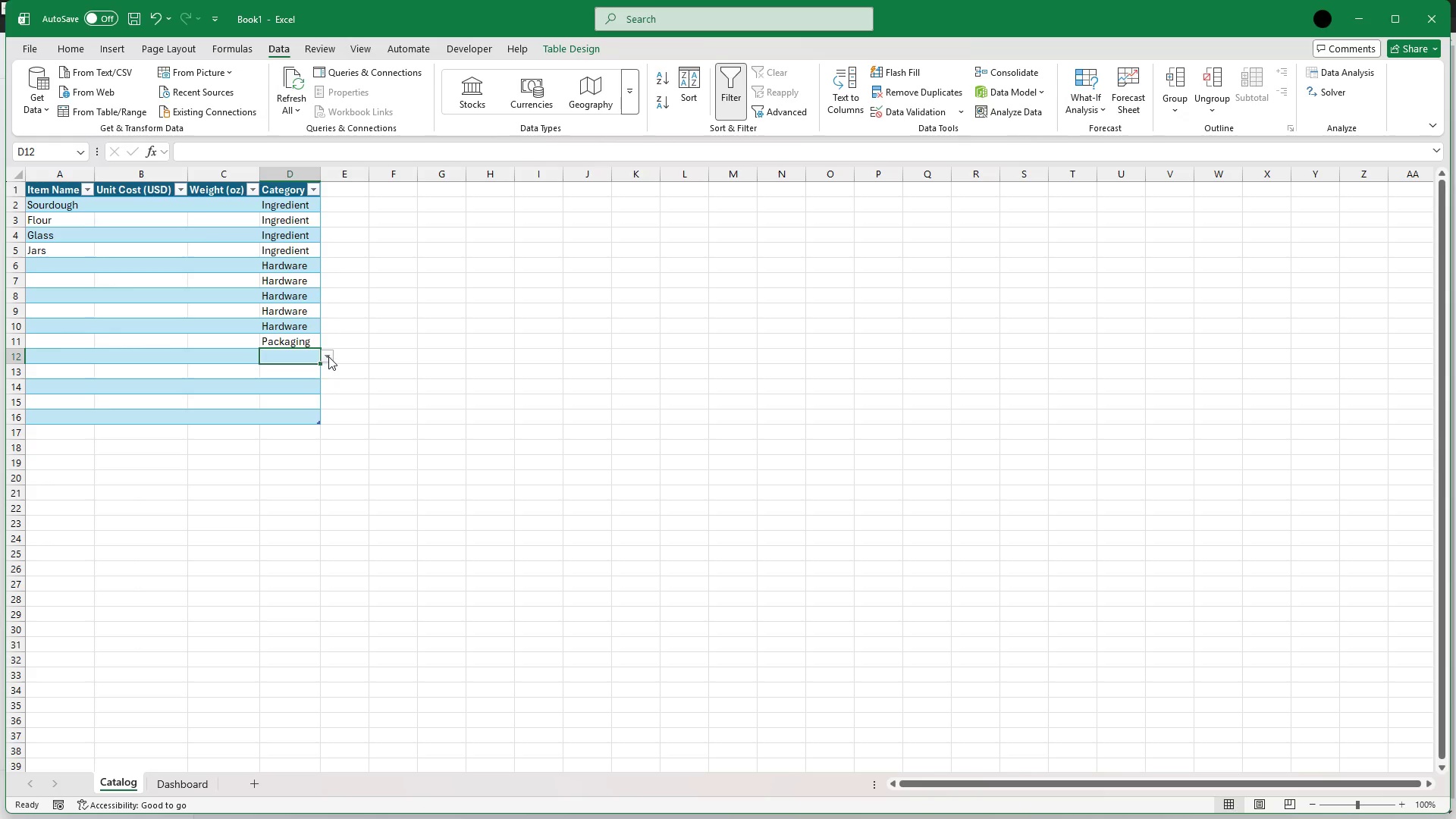 
left_click([328, 356])
 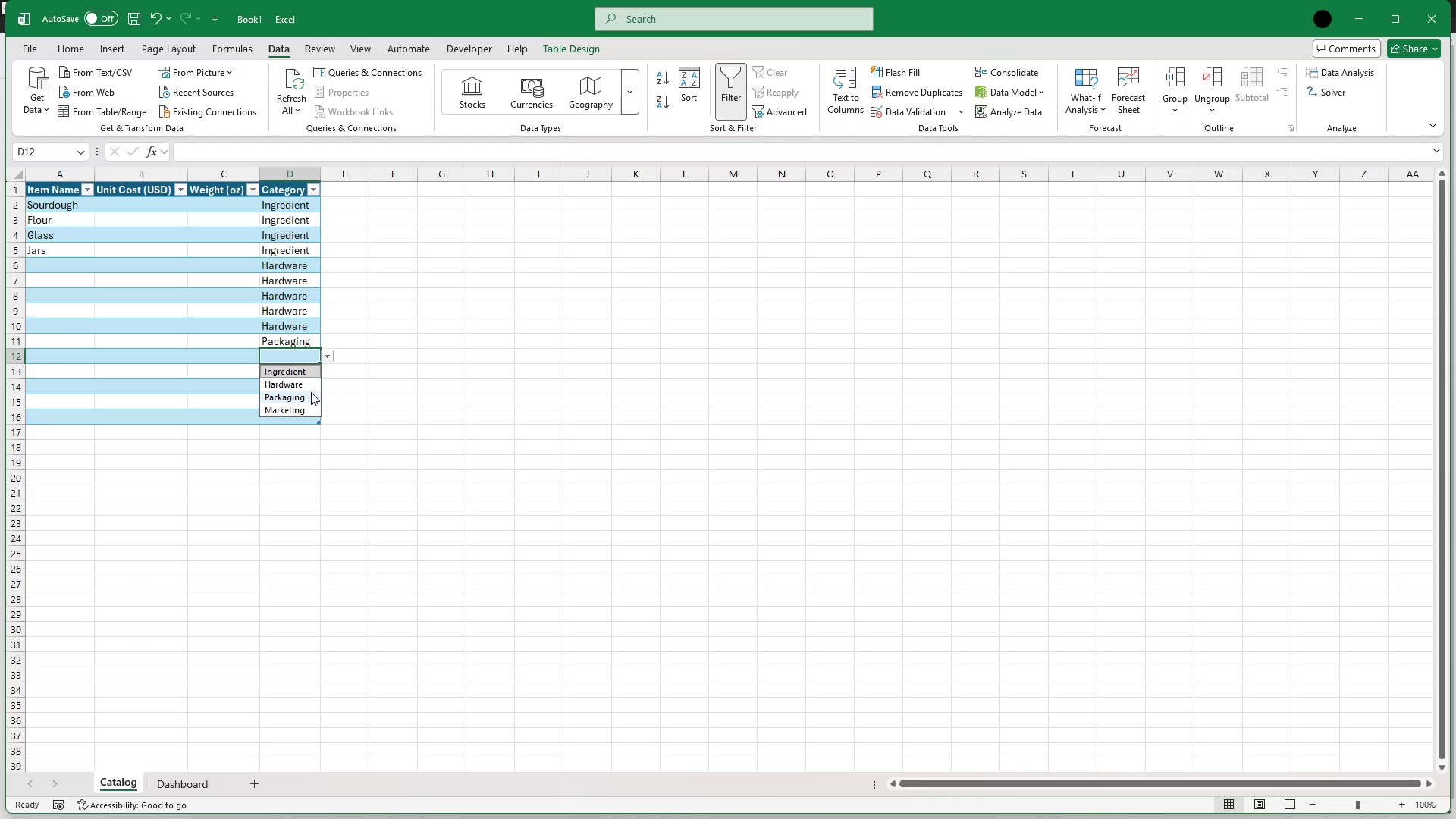 
left_click([310, 403])
 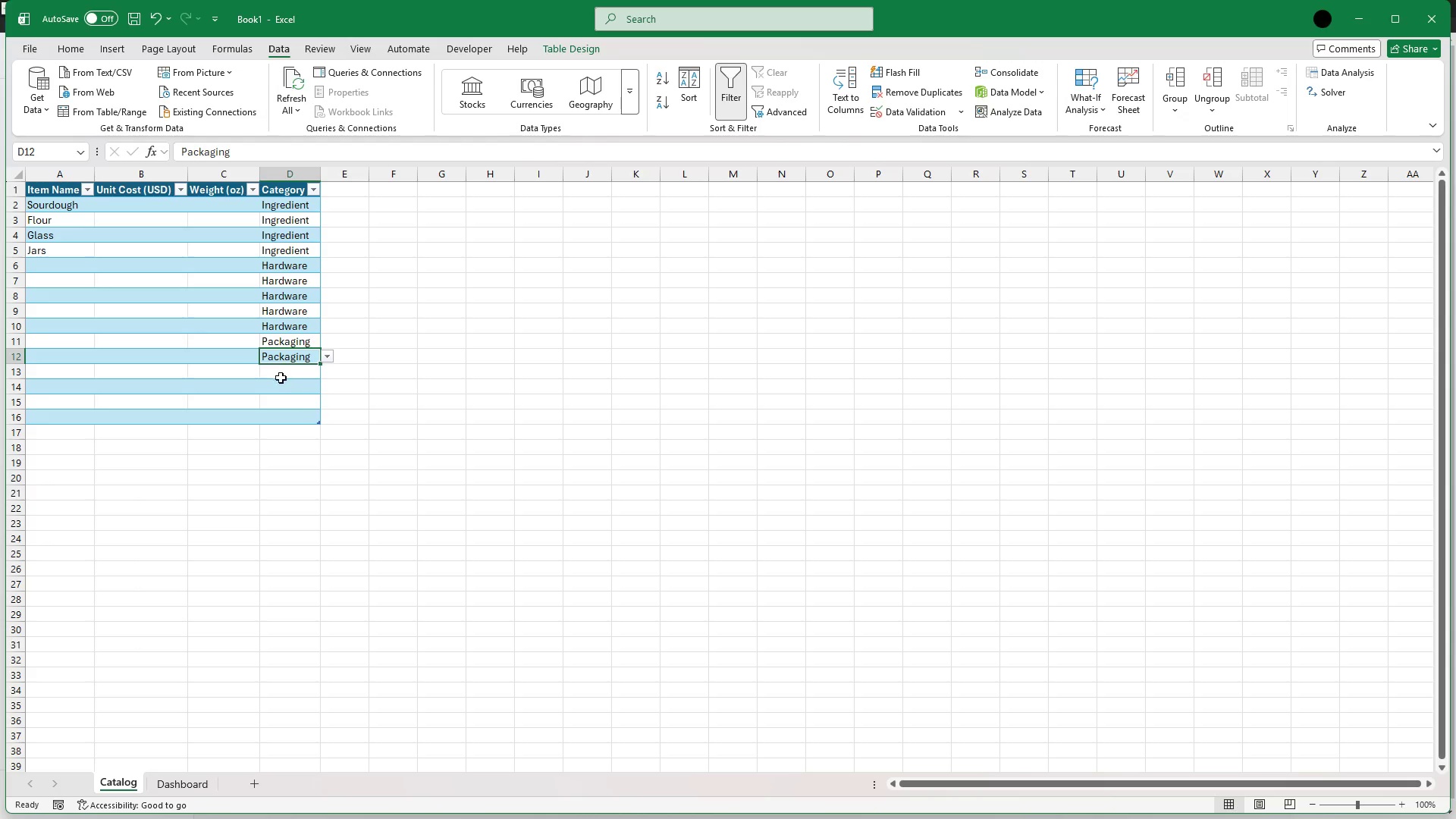 
left_click([281, 375])
 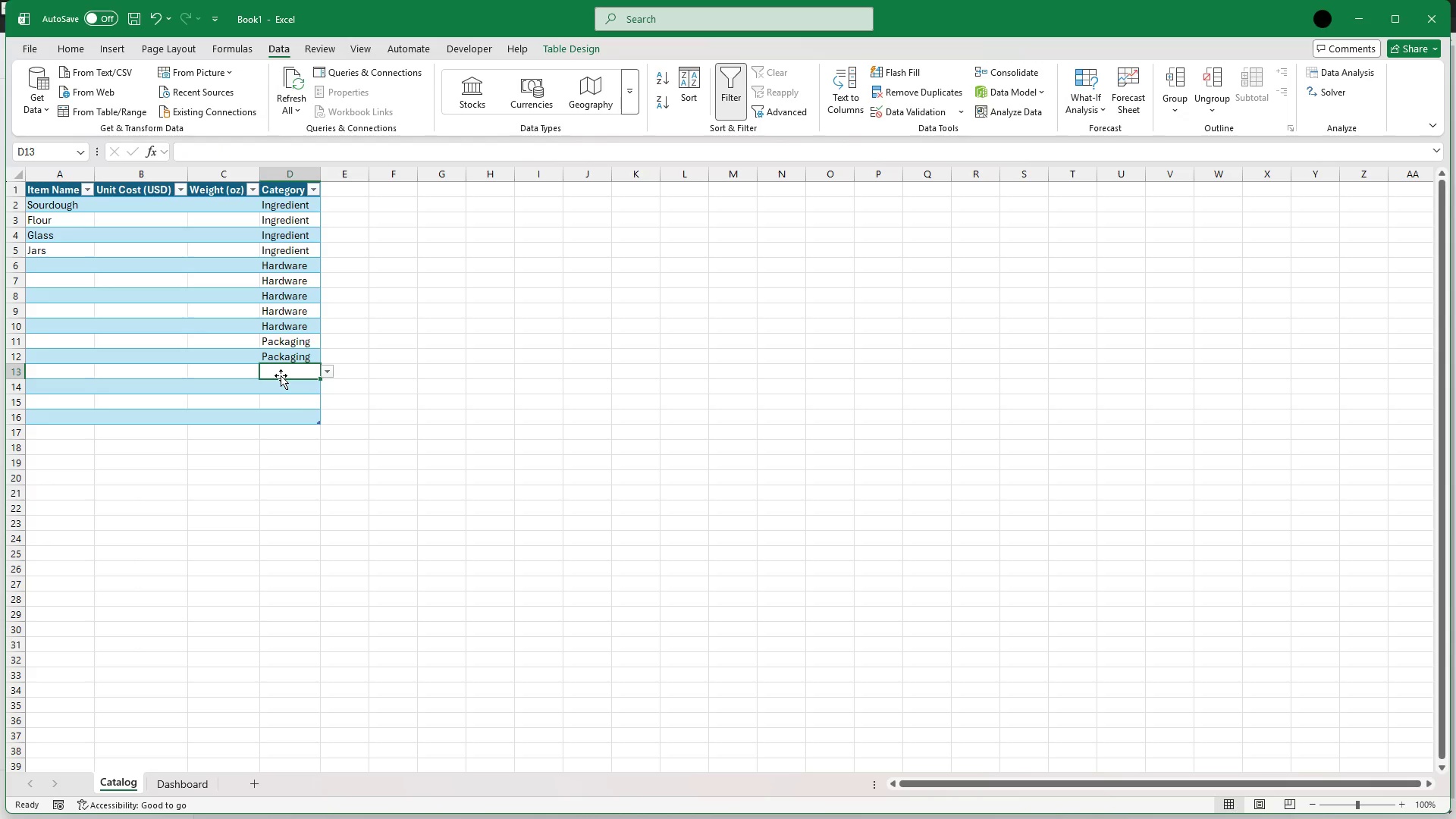 
wait(5.58)
 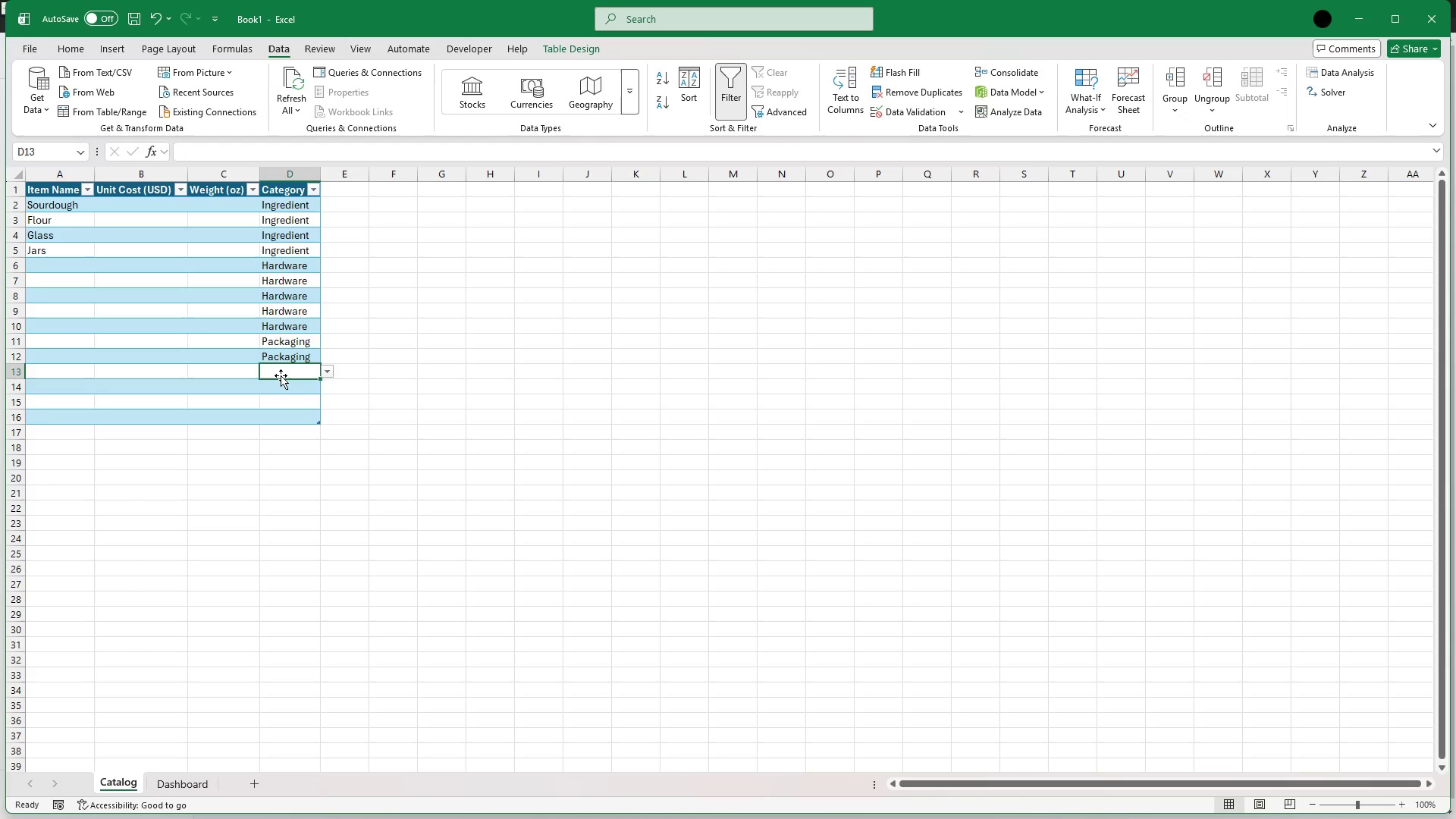 
left_click([326, 373])
 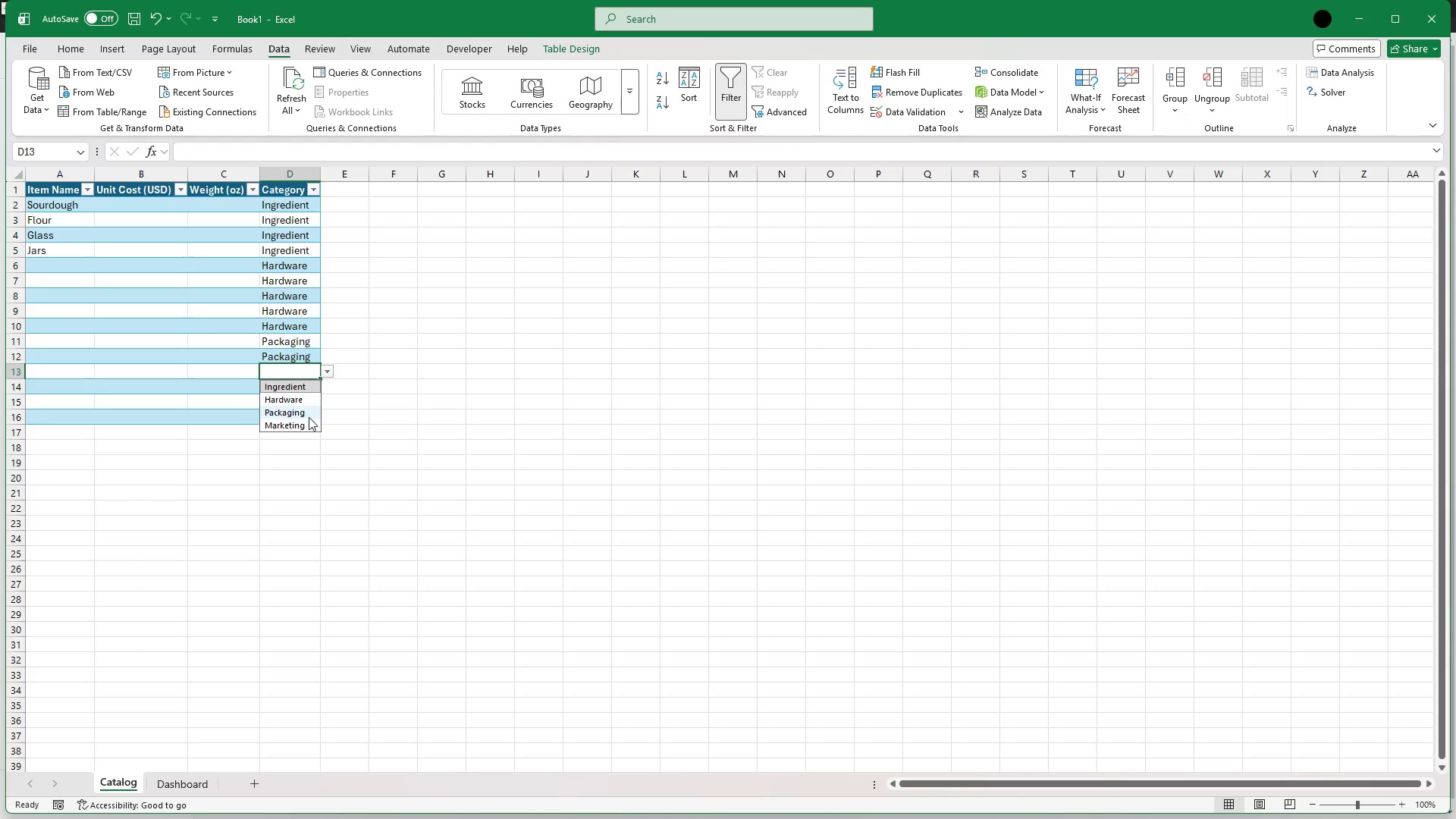 
left_click([306, 430])
 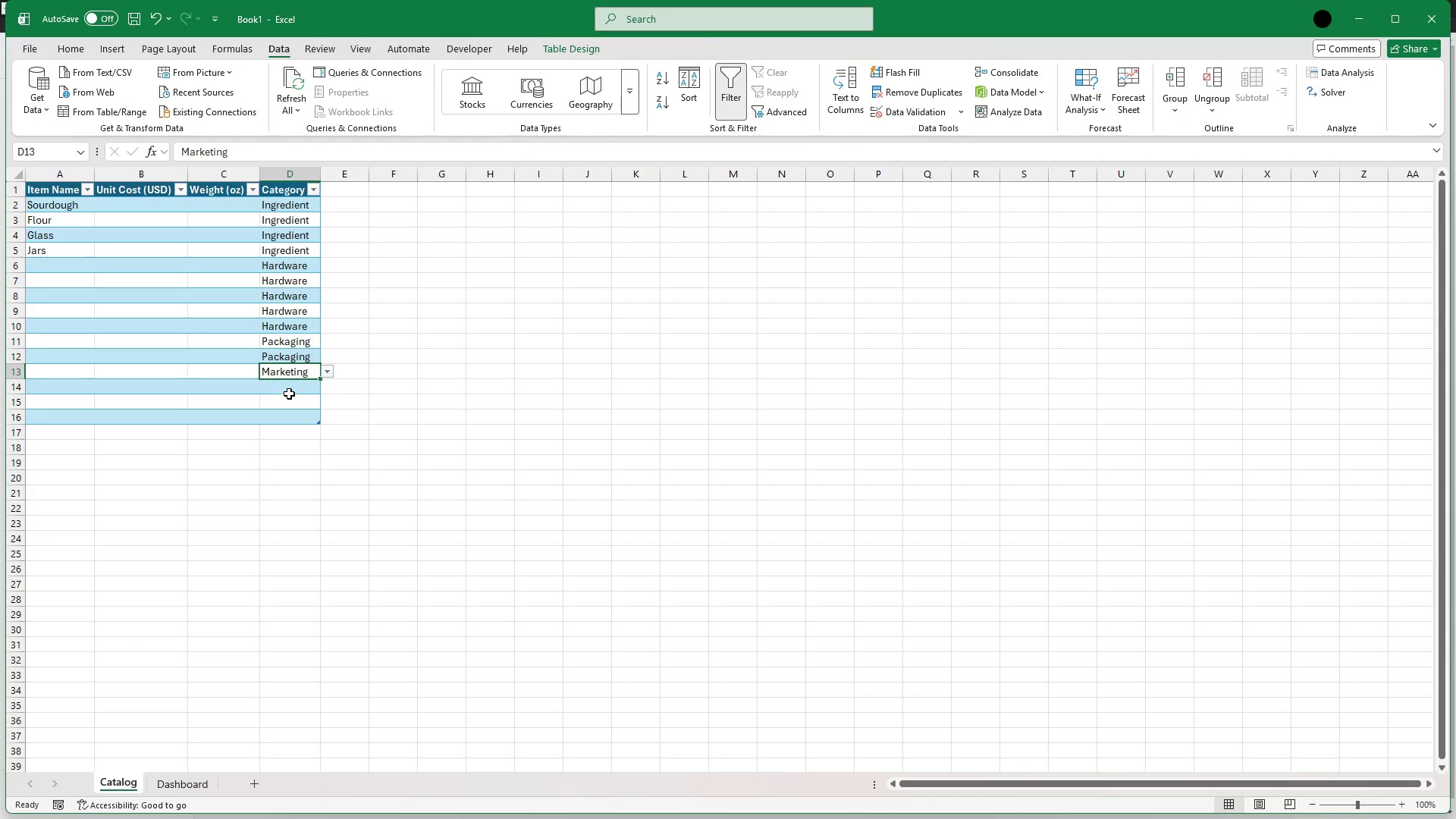 
left_click([289, 394])
 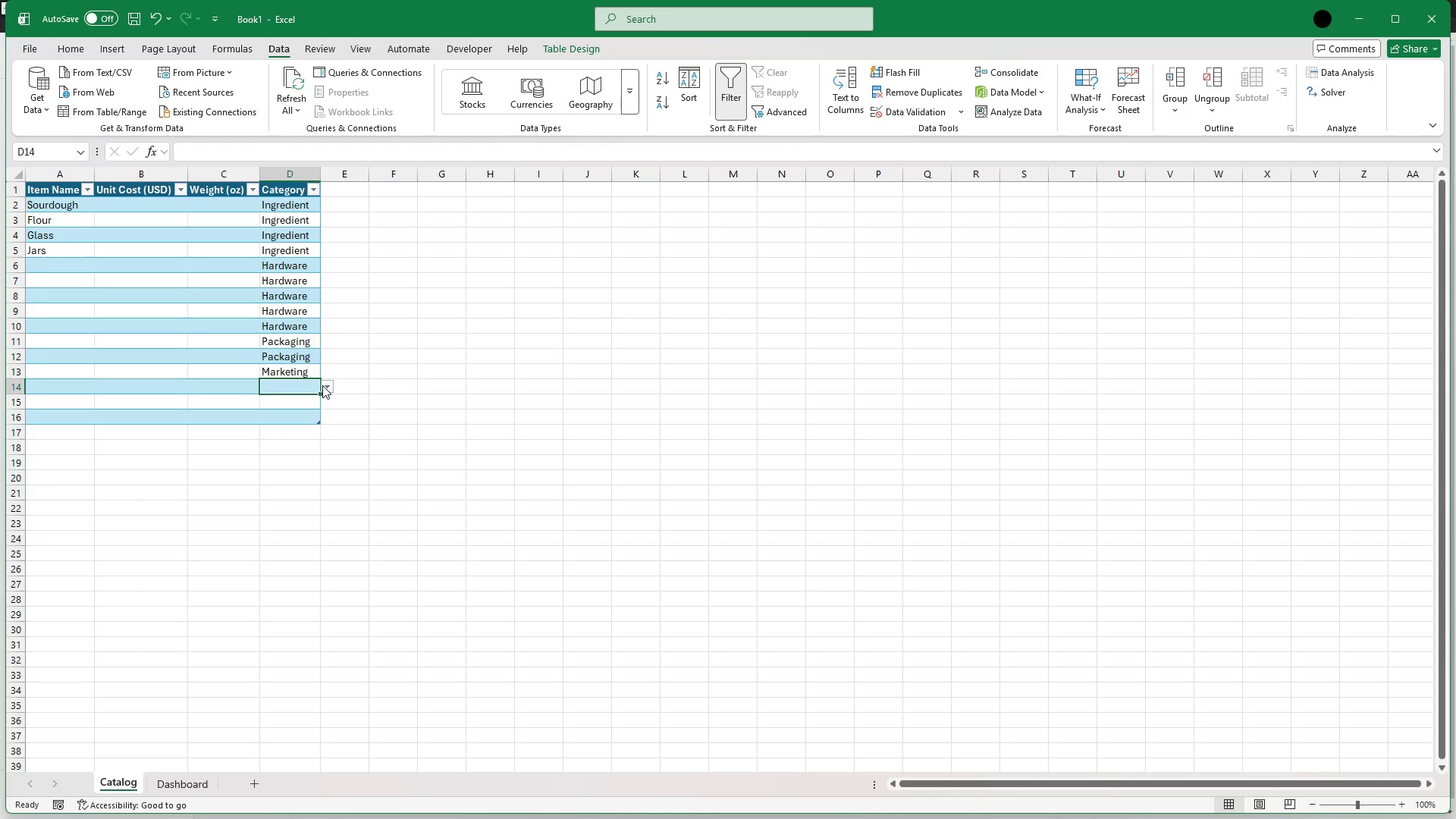 
left_click([326, 381])
 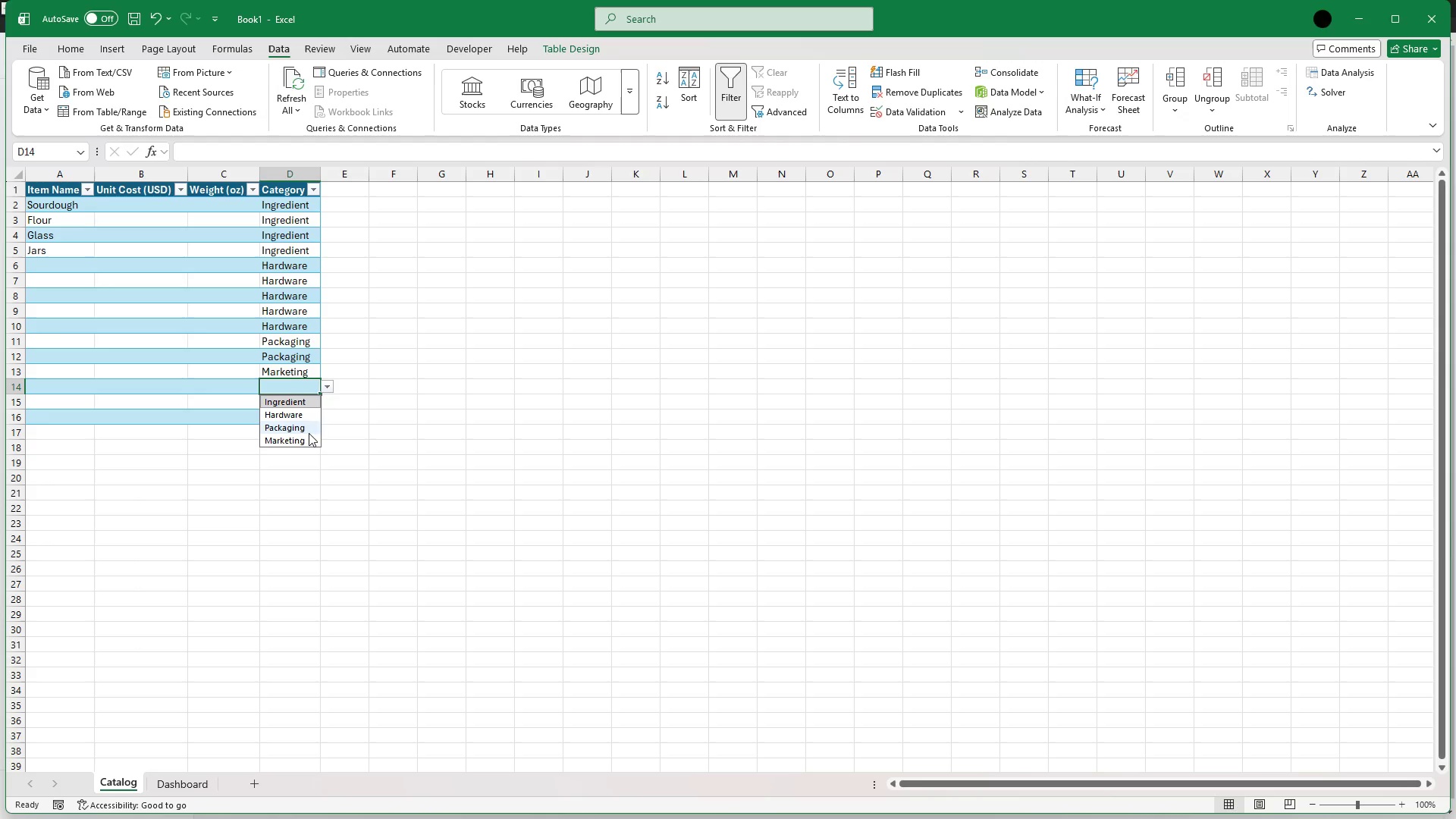 
left_click([309, 434])
 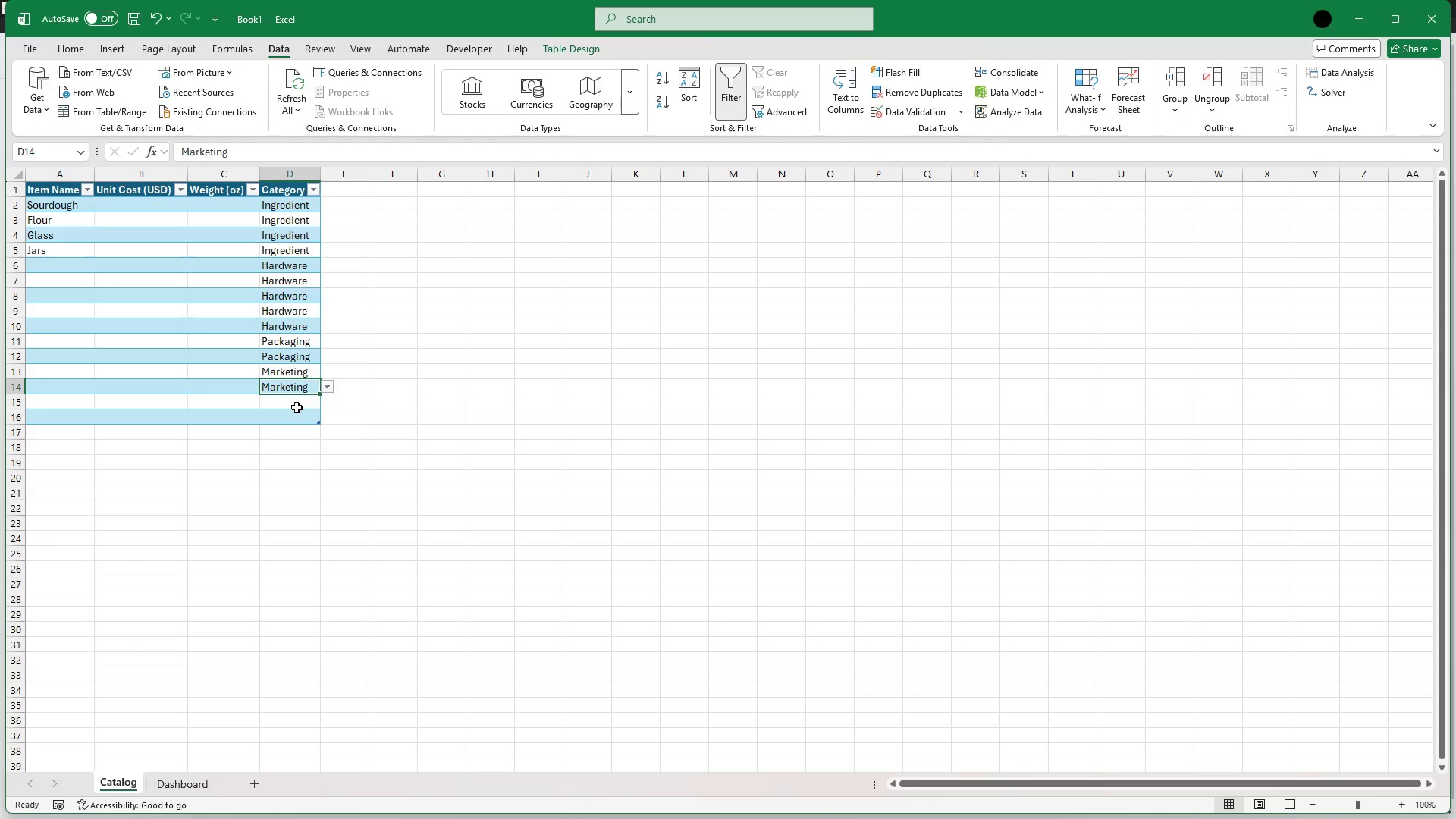 
left_click([299, 403])
 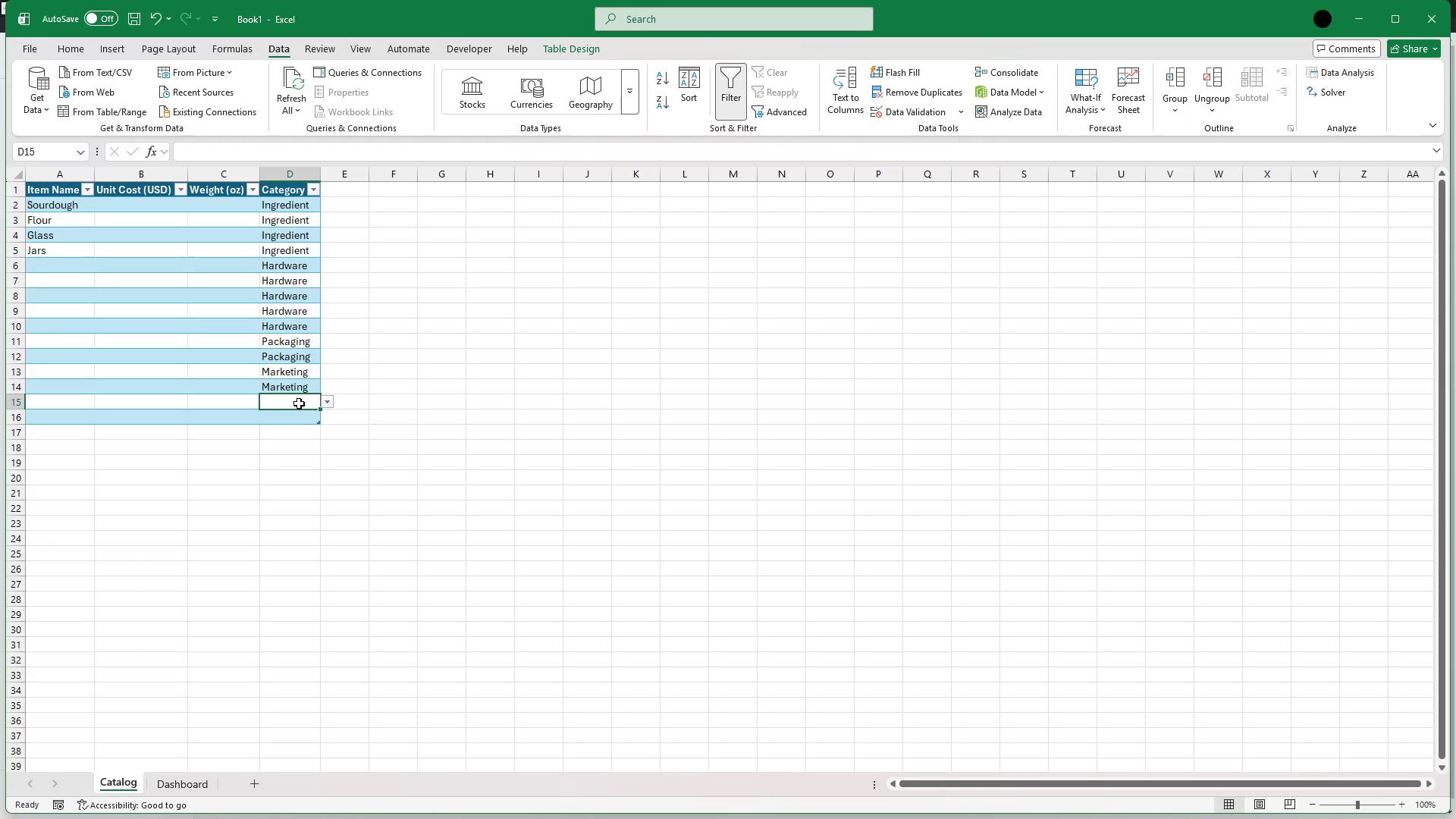 
left_click([325, 401])
 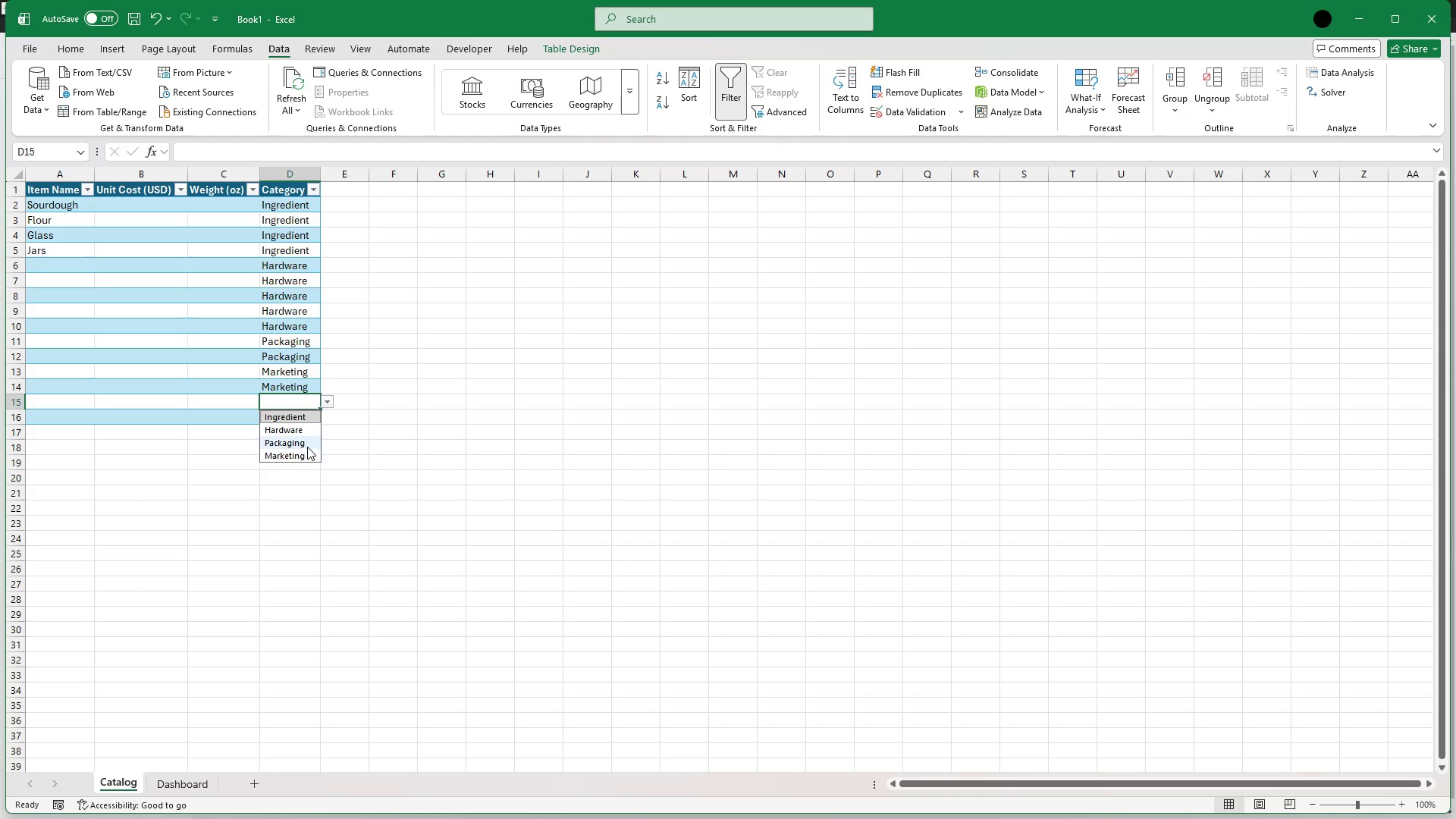 
left_click([307, 445])
 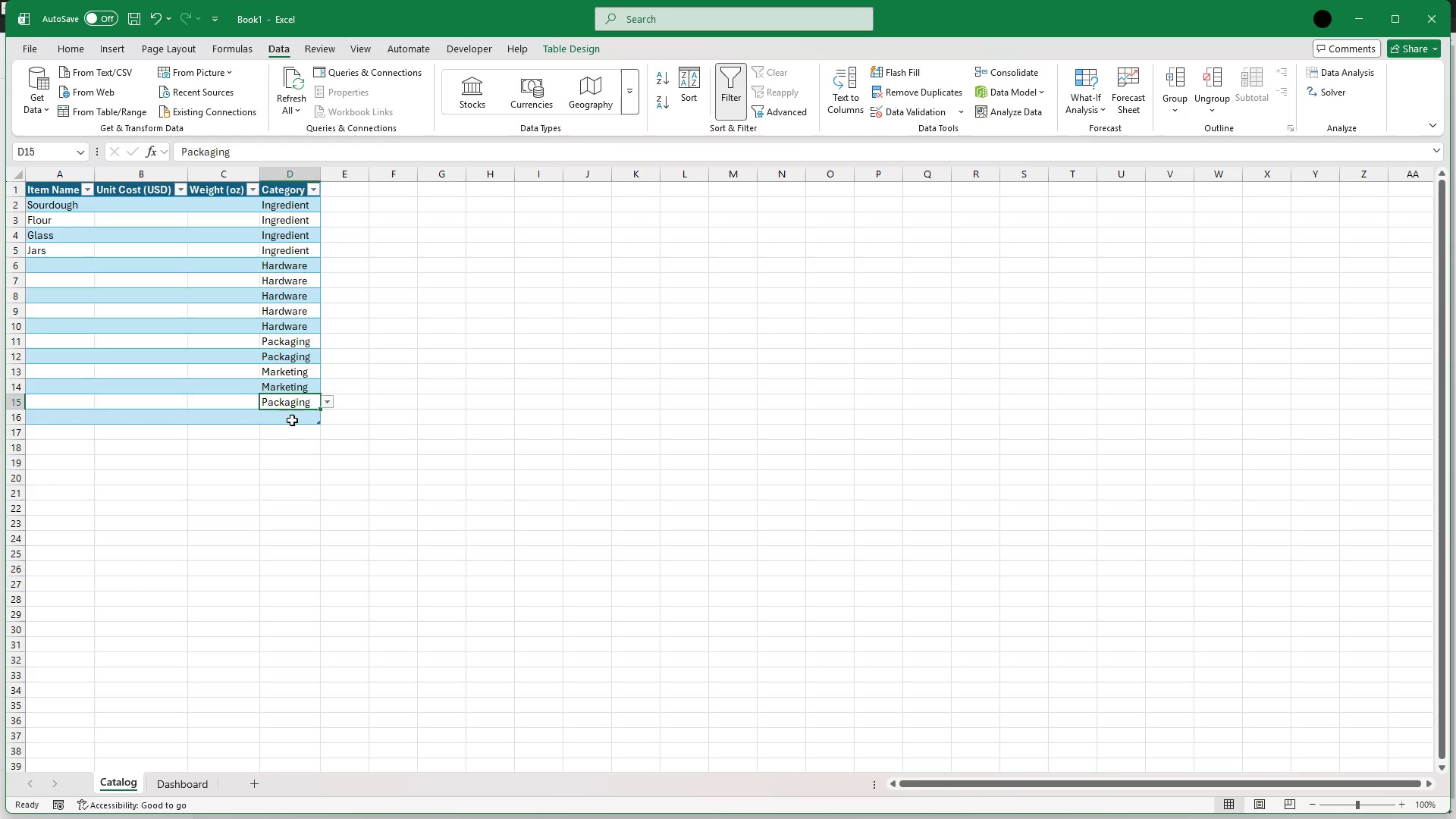 
left_click([292, 420])
 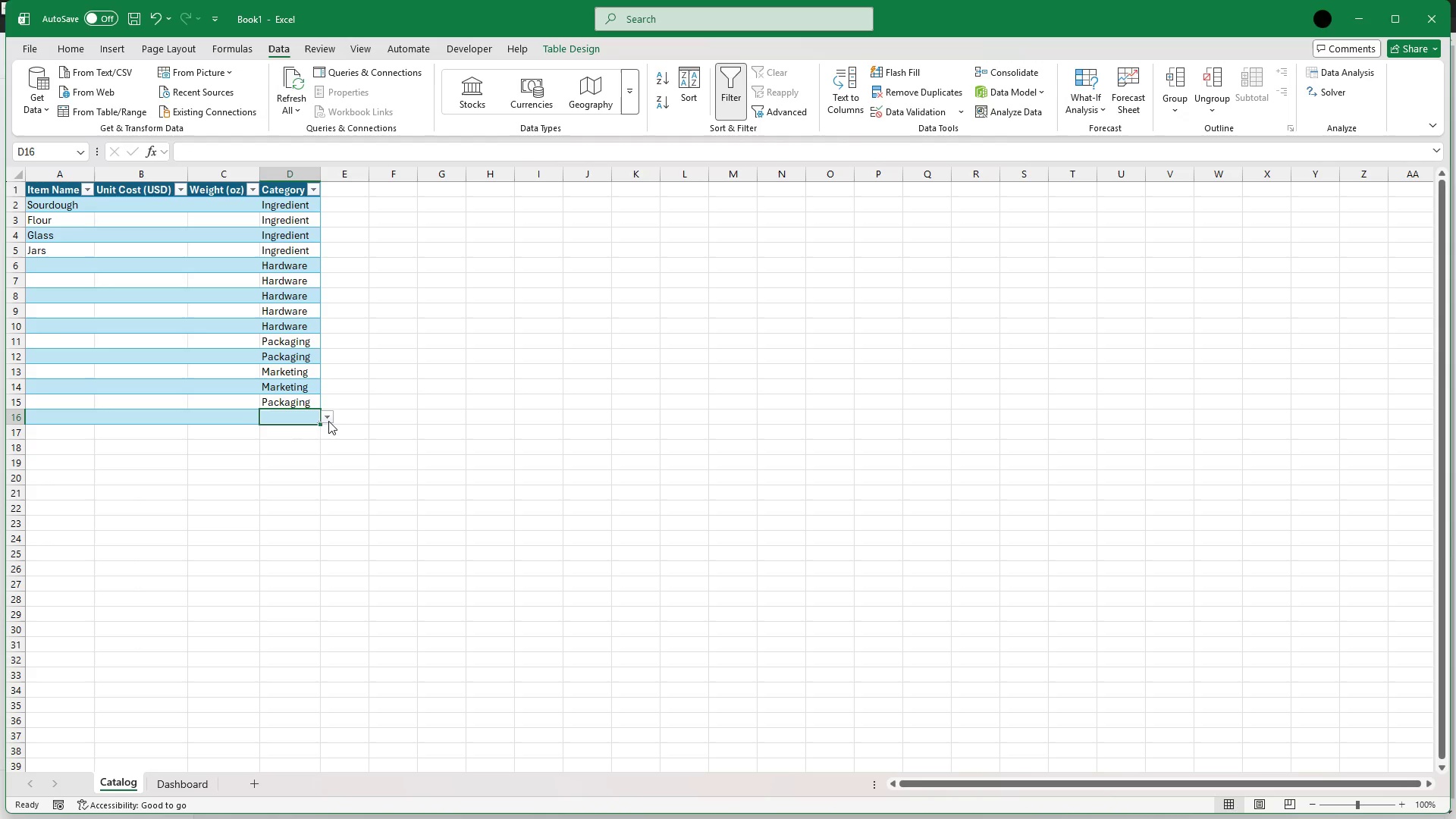 
left_click([328, 421])
 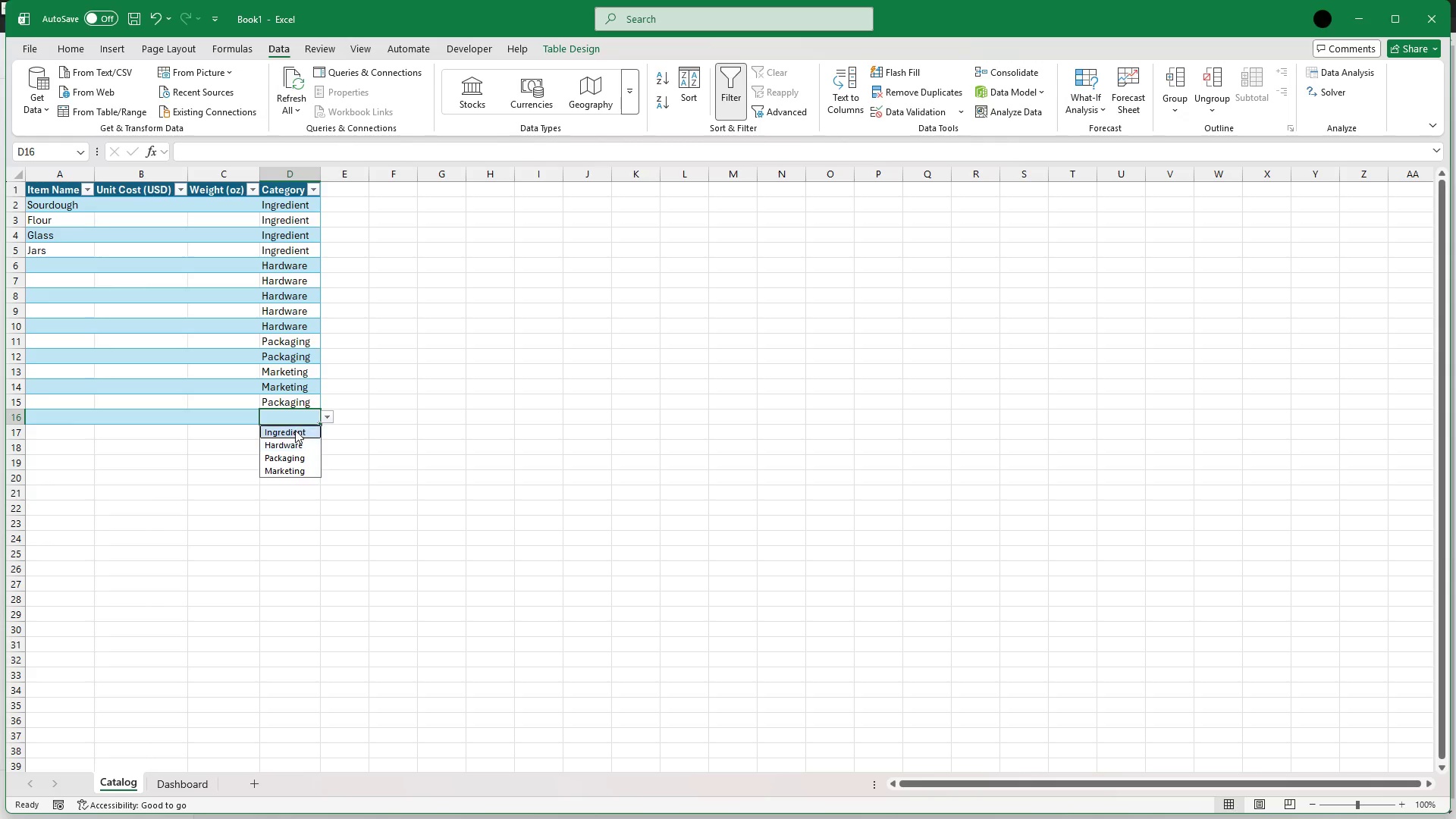 
left_click([295, 430])
 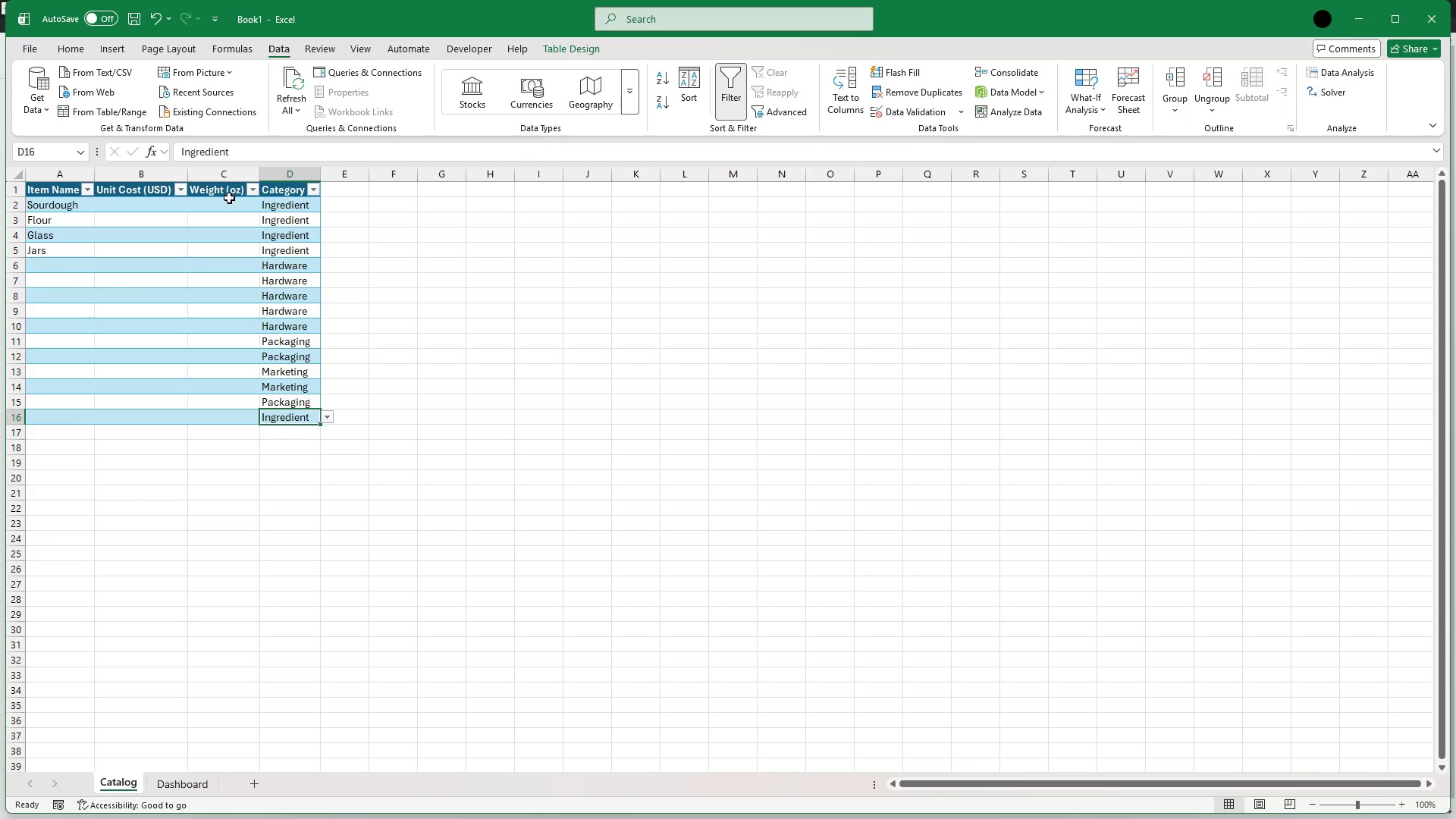 
left_click([226, 202])
 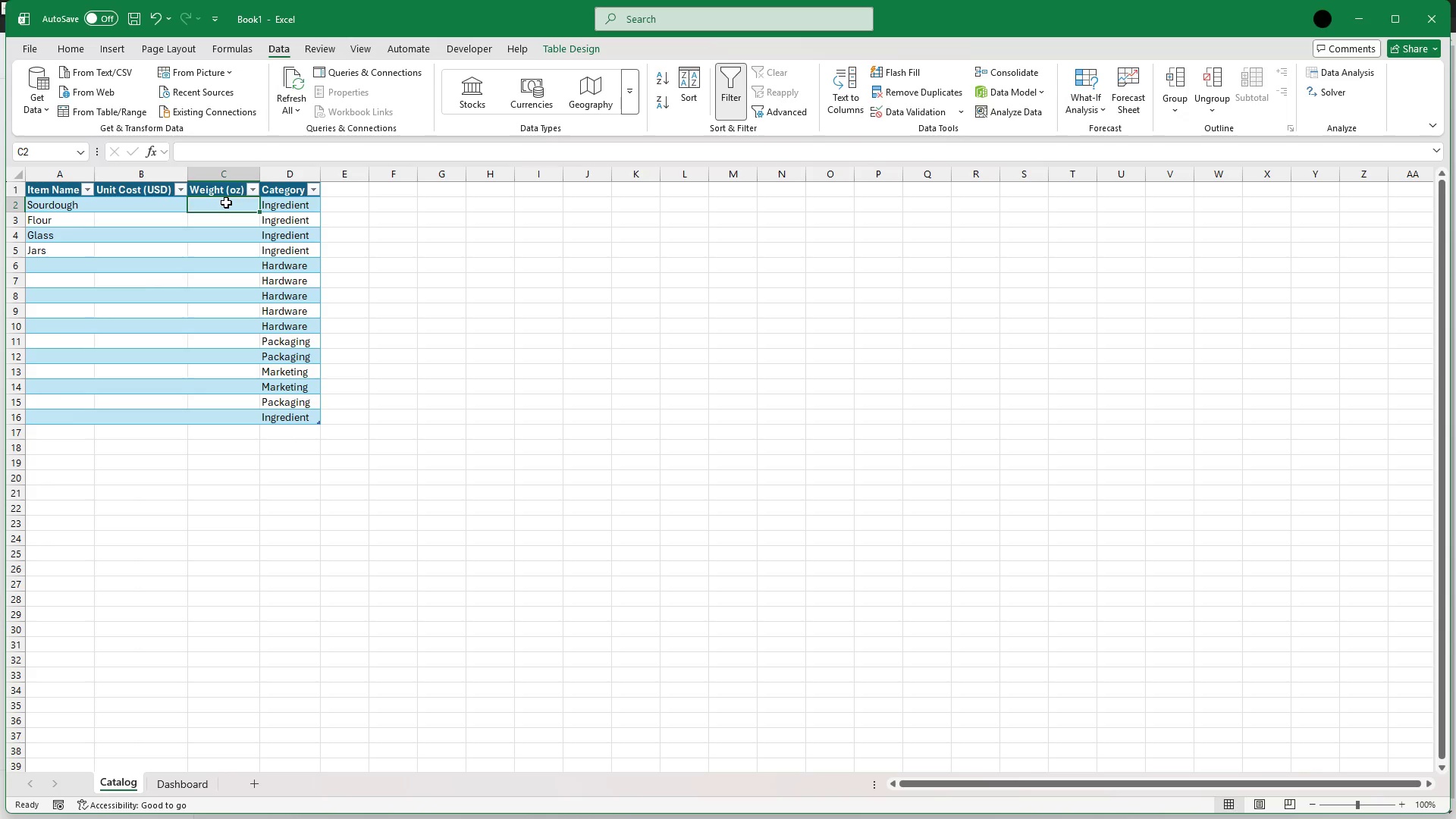 
wait(6.55)
 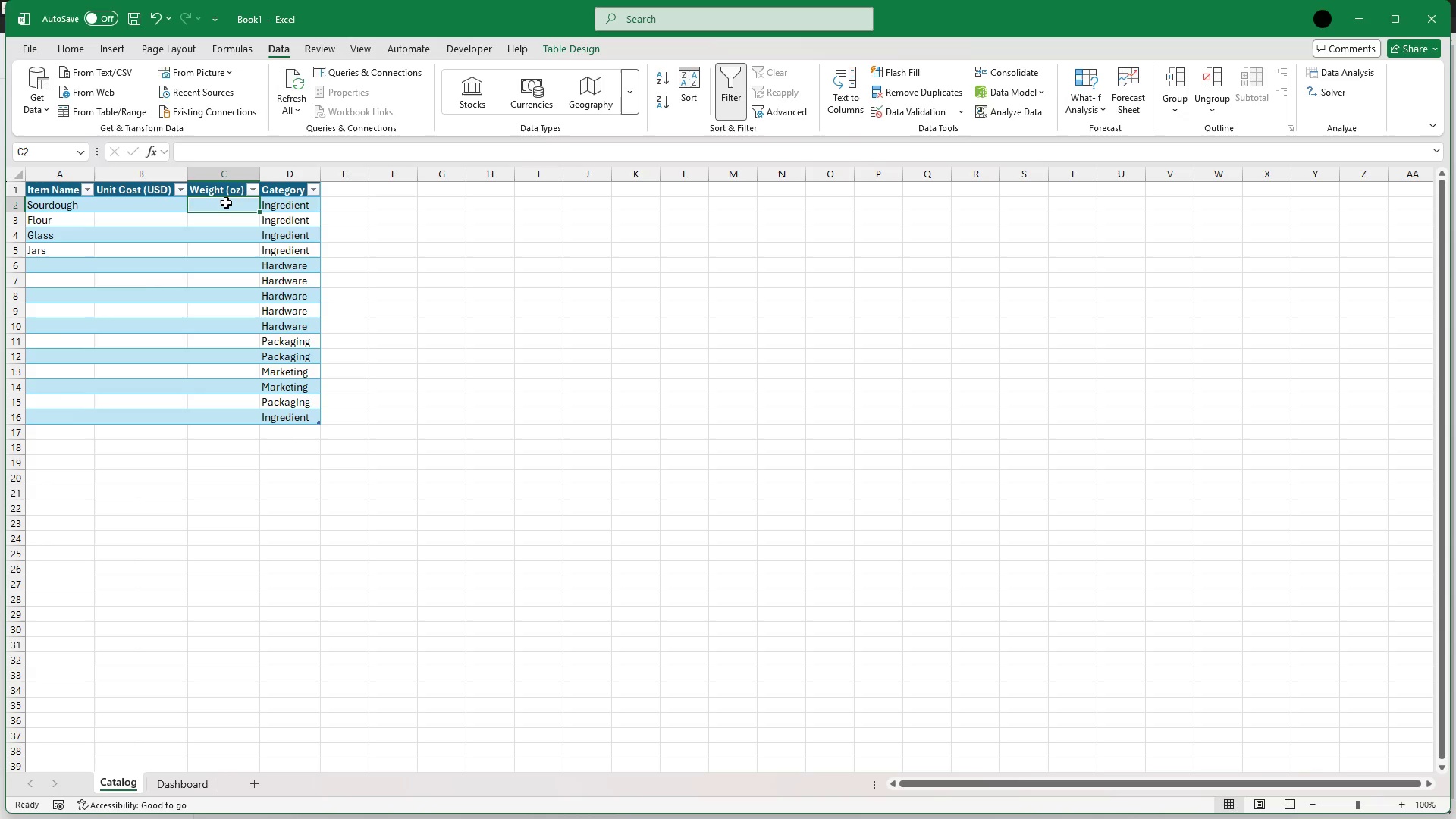 
key(4)
 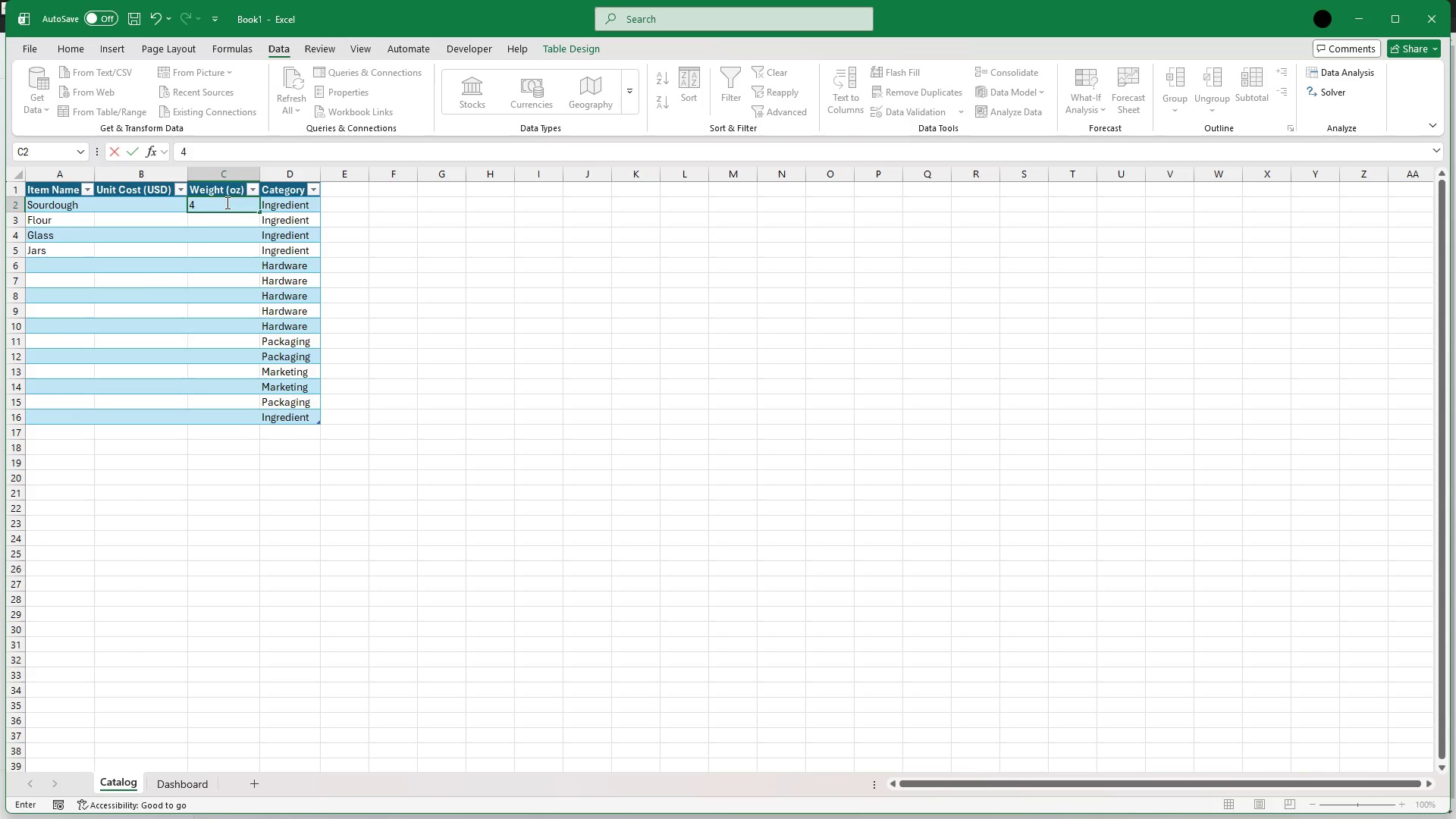 
key(Period)
 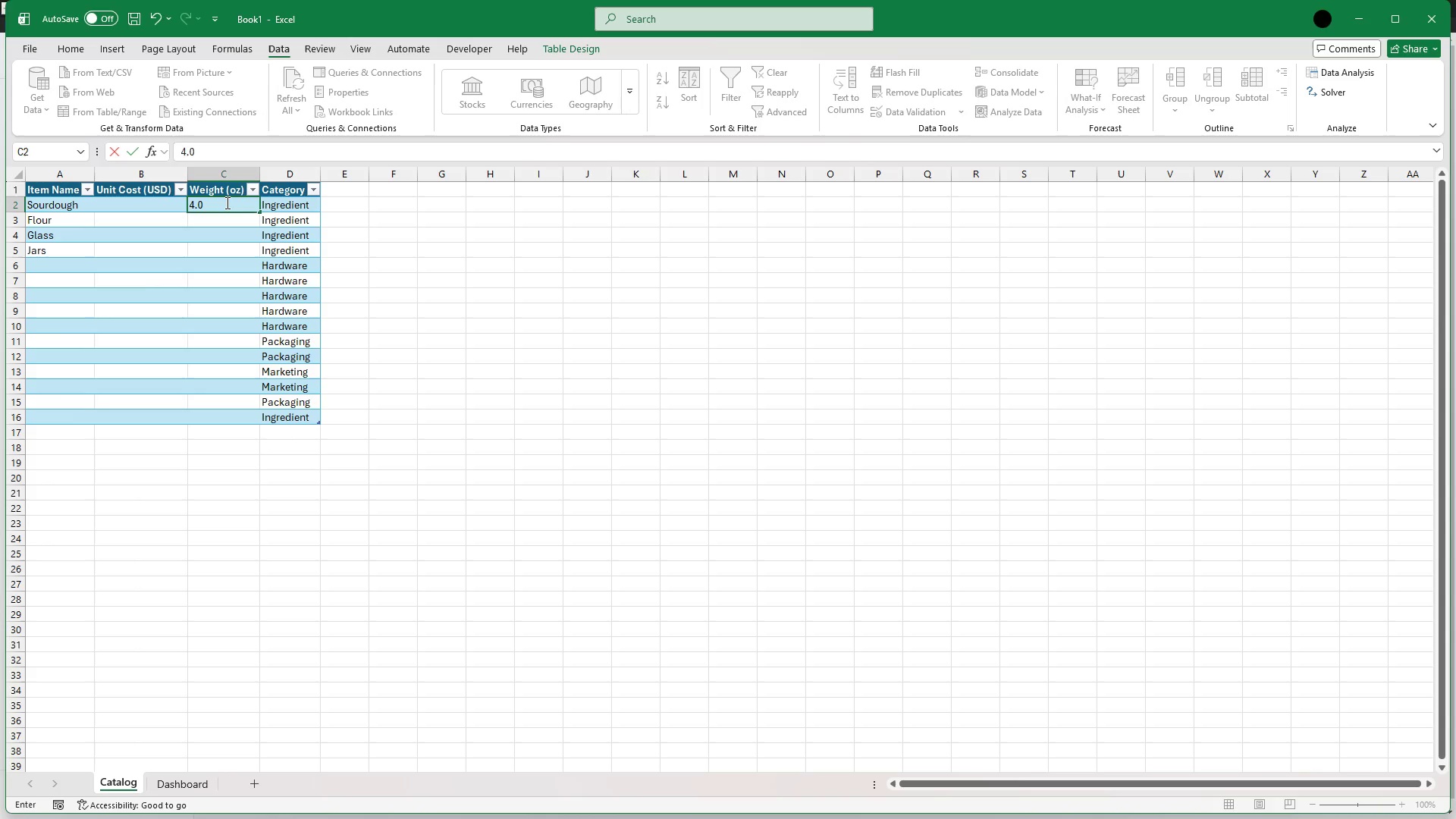 
key(0)
 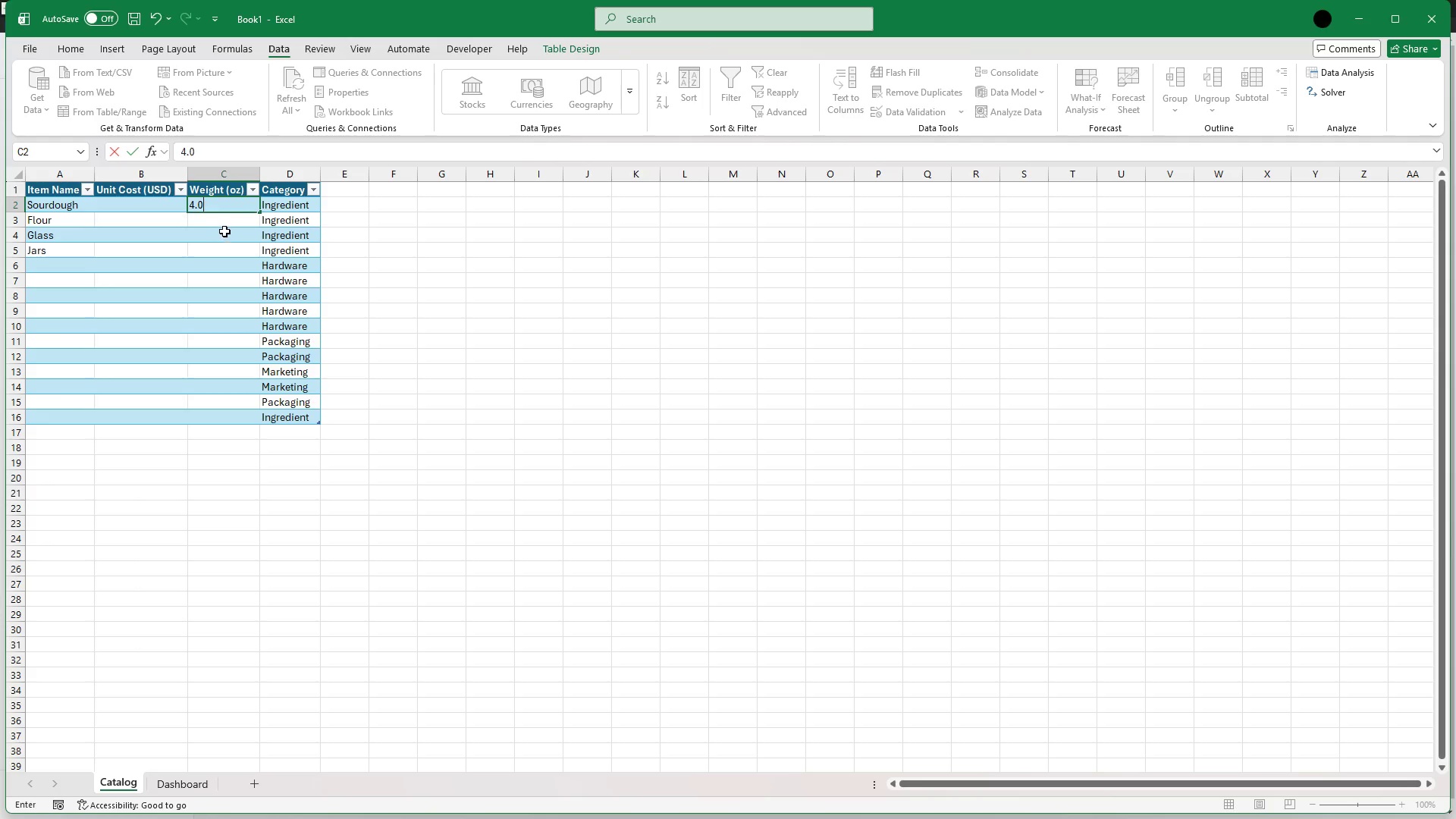 
left_click([228, 223])
 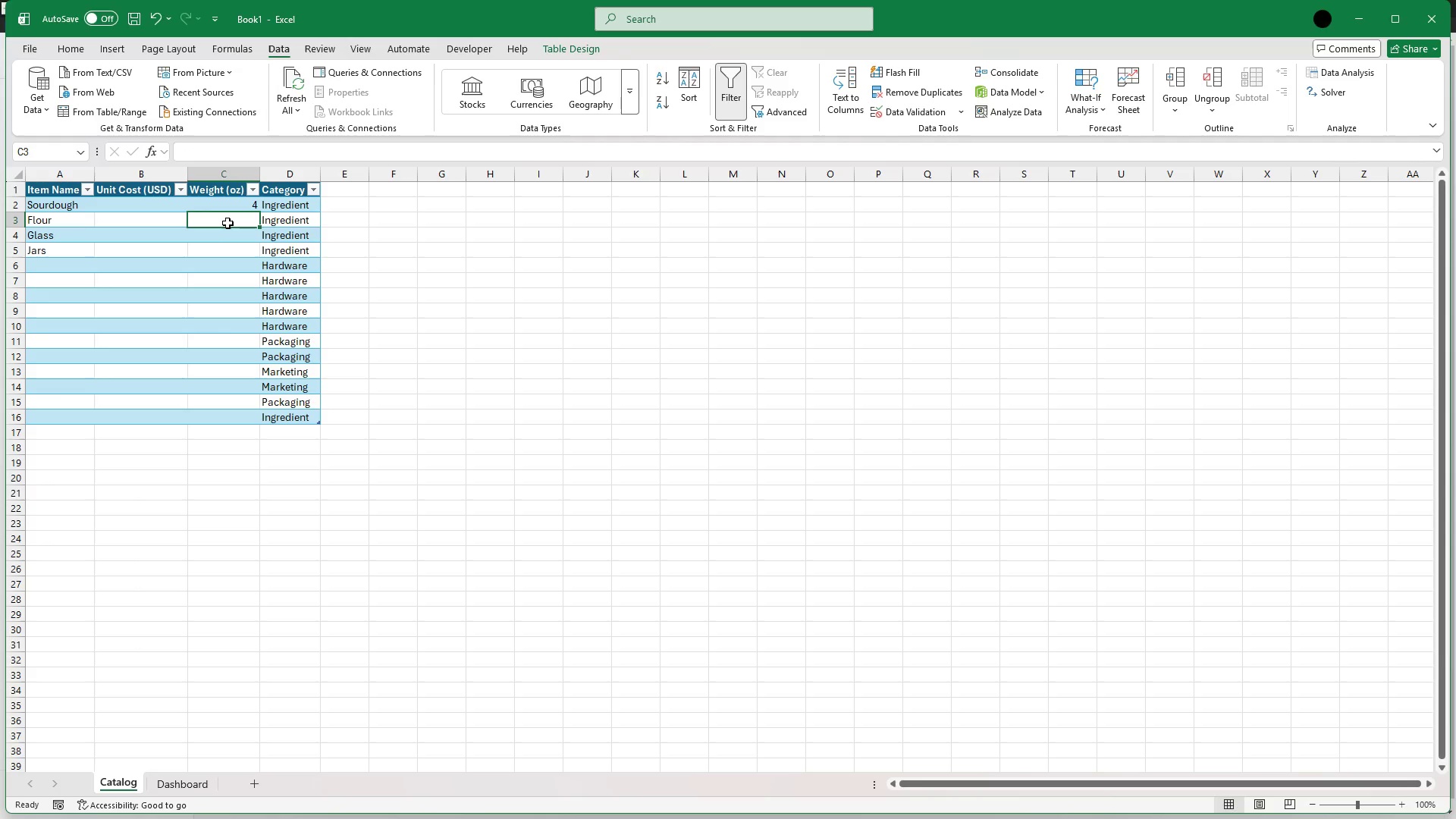 
type(35.2)
 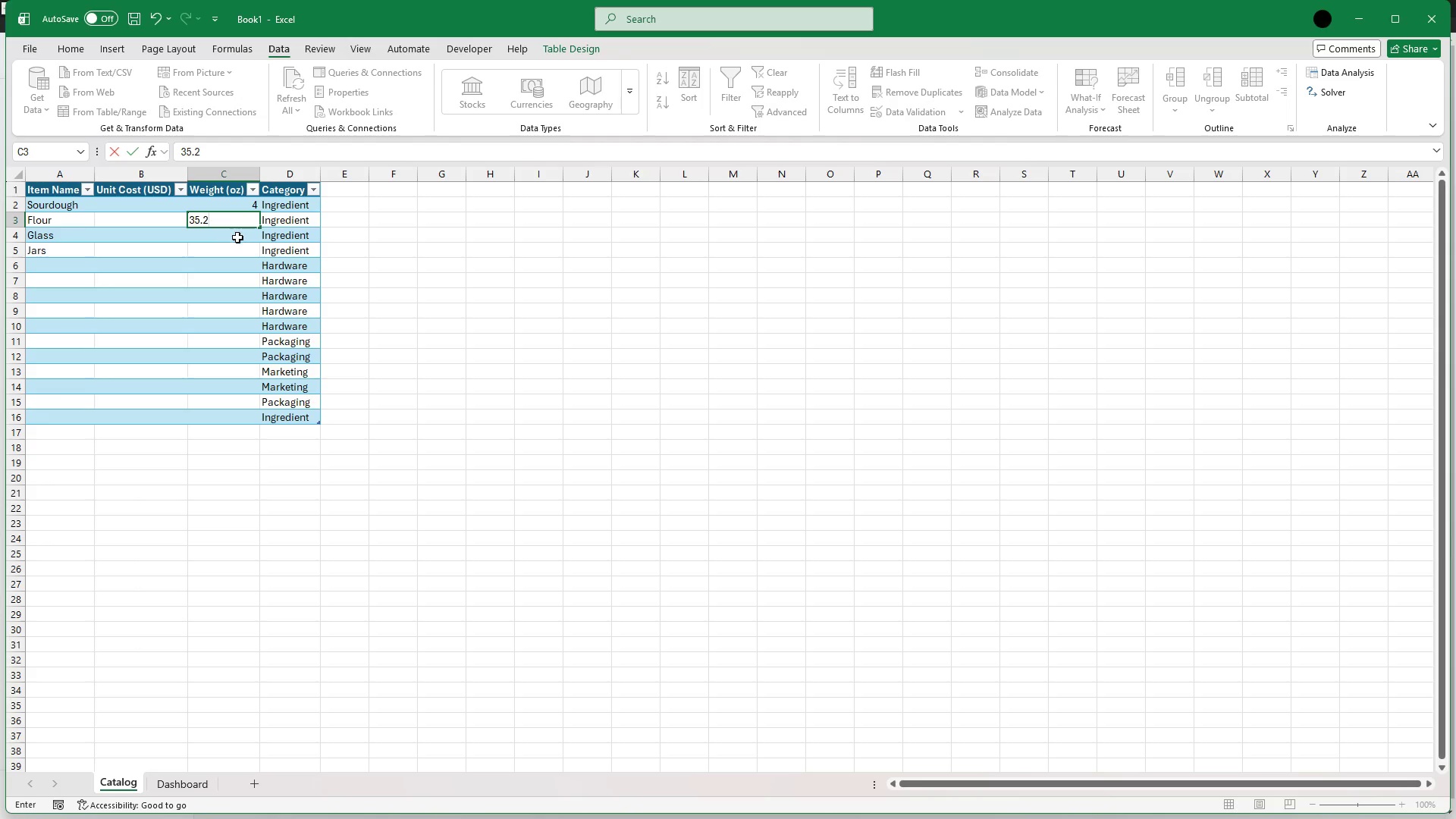 
left_click([238, 237])
 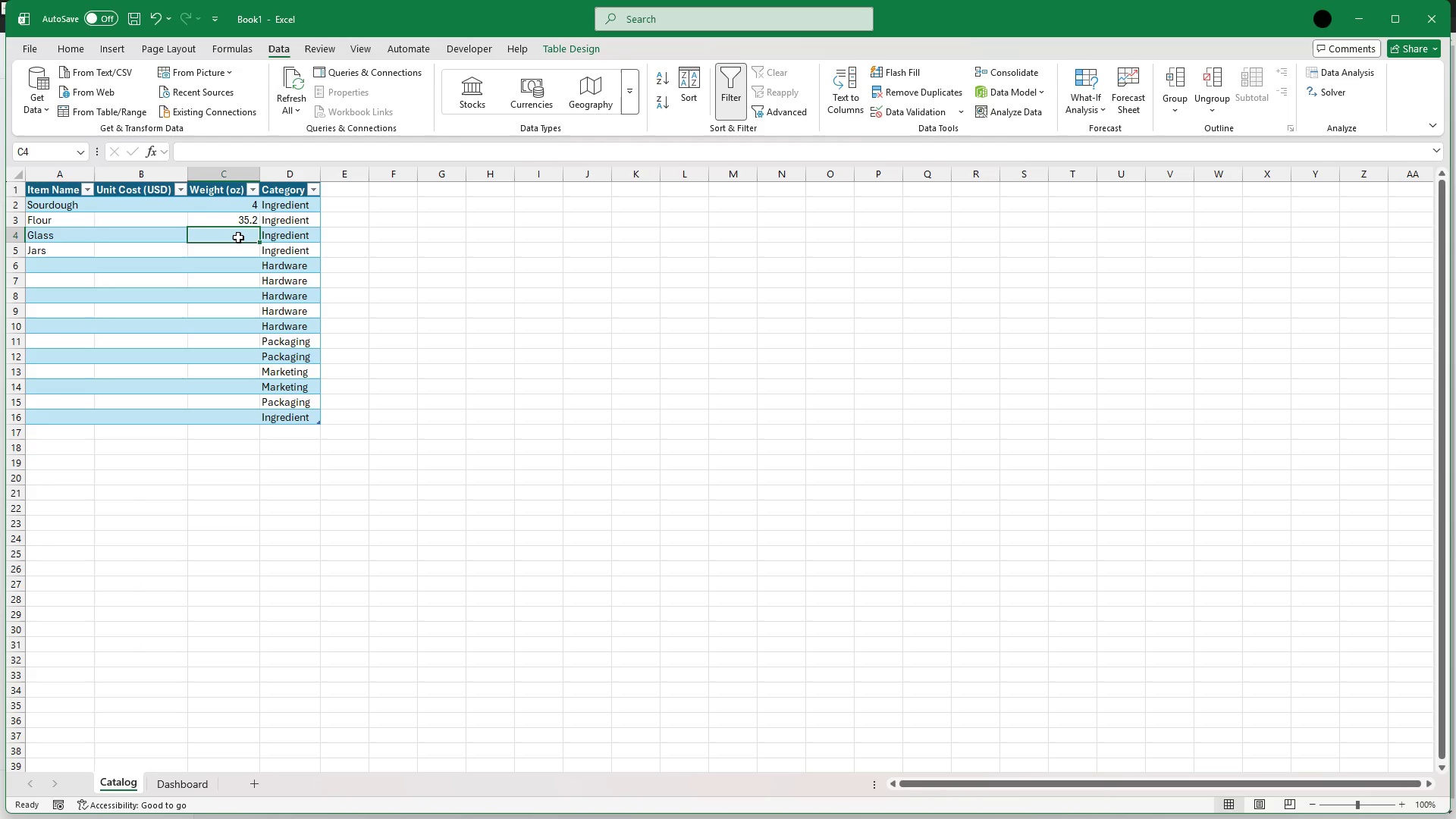 
type(17.6)
 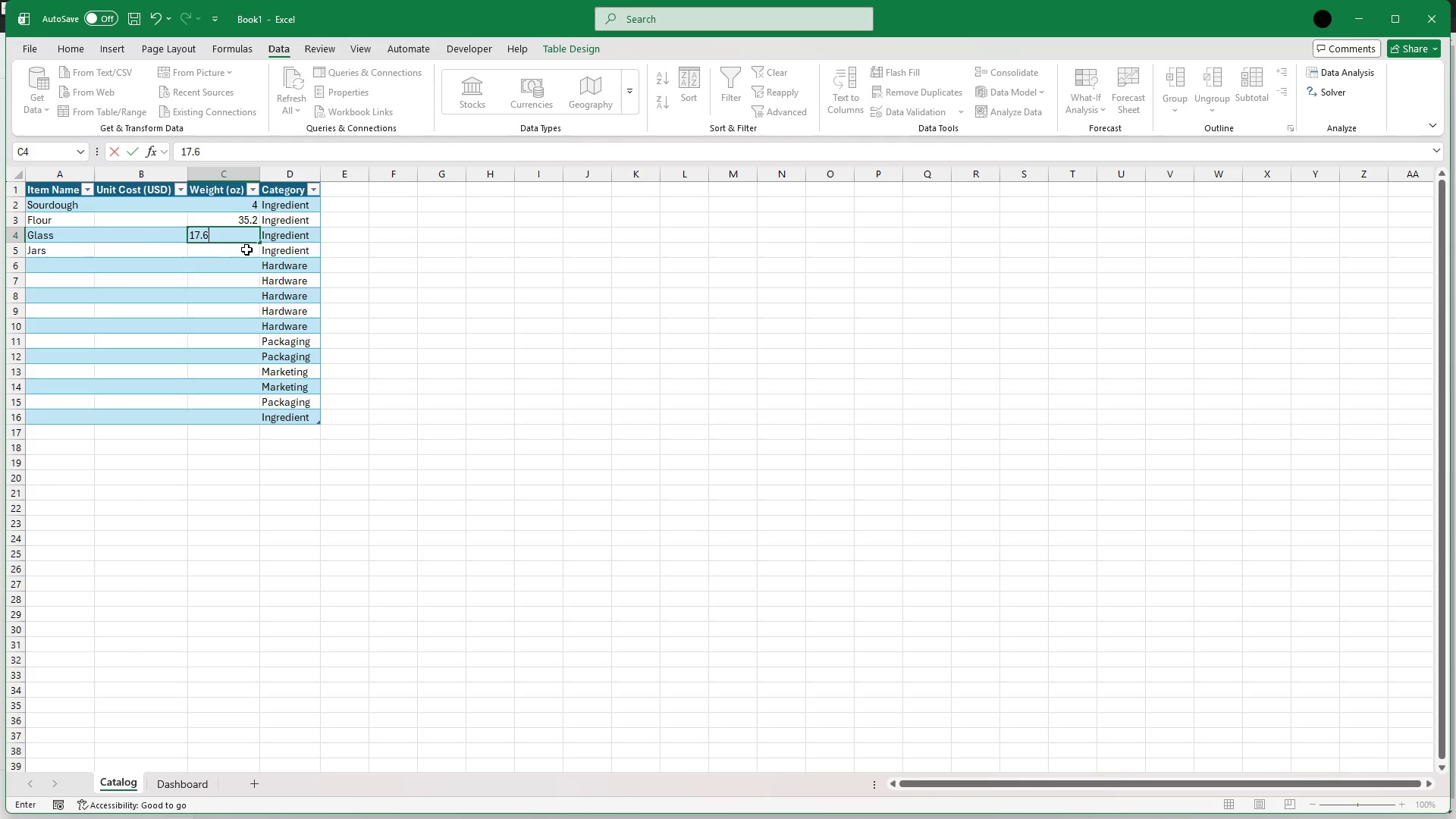 
left_click([246, 249])
 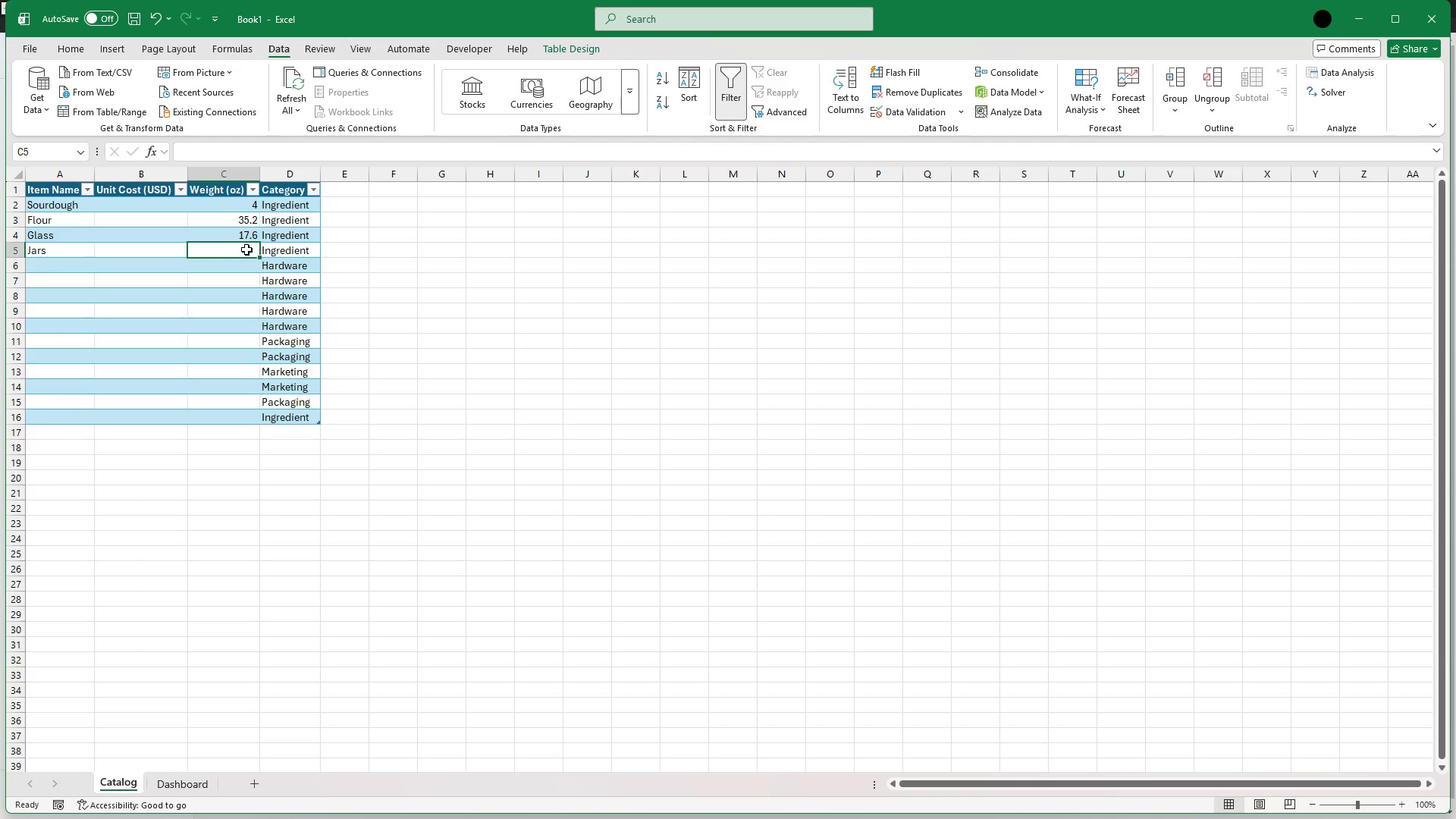 
key(2)
 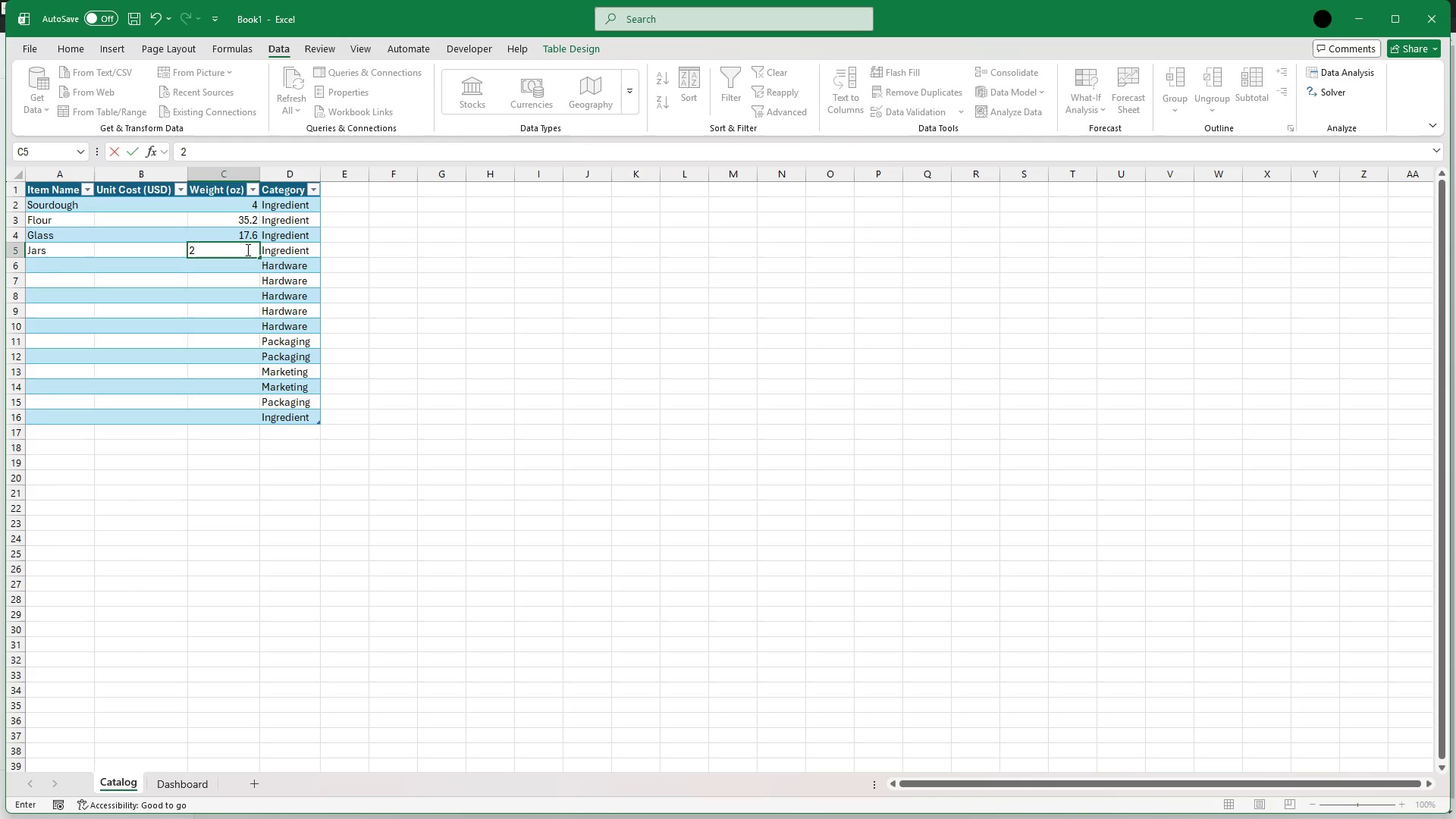 
key(Period)
 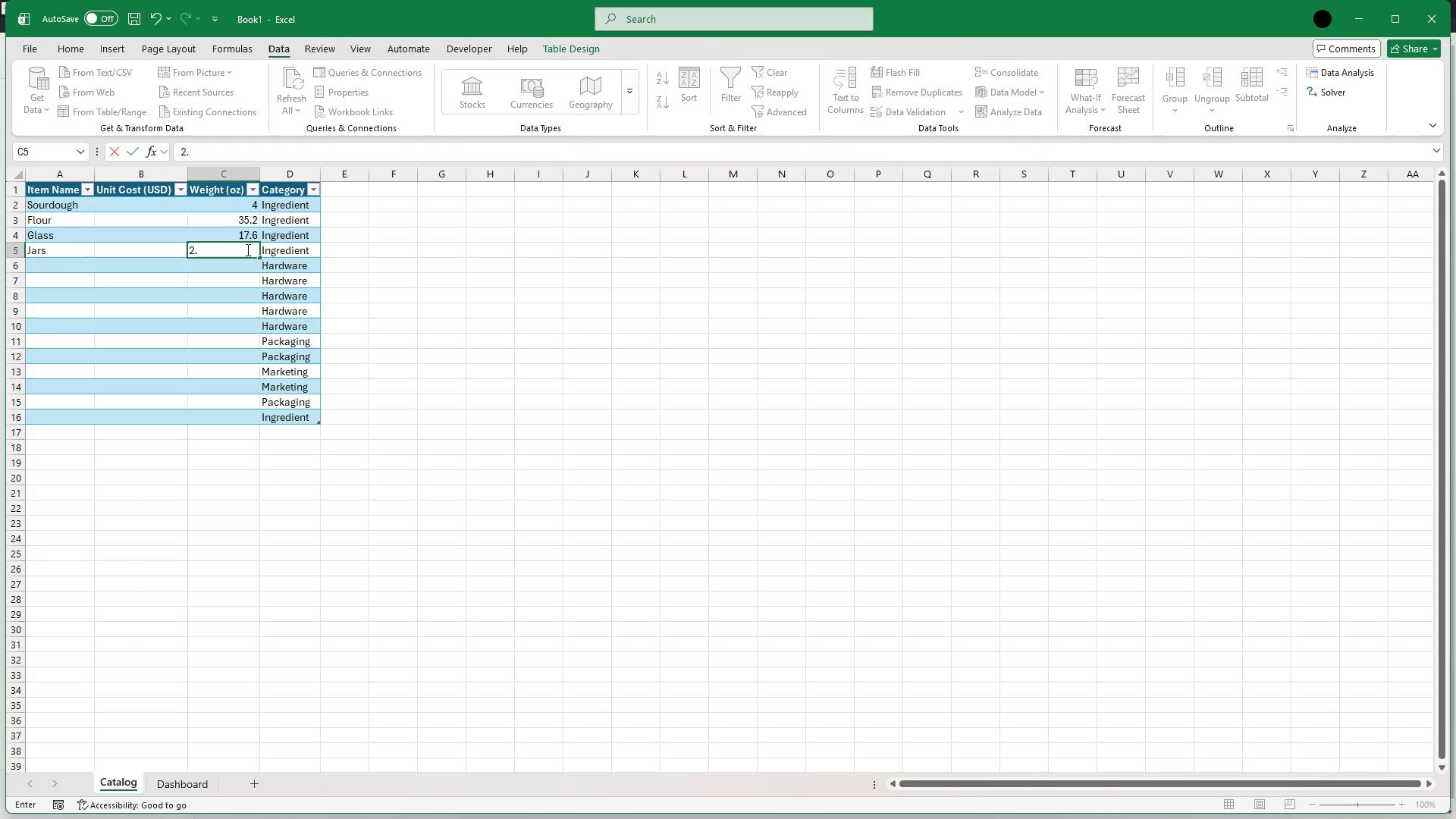 
key(0)
 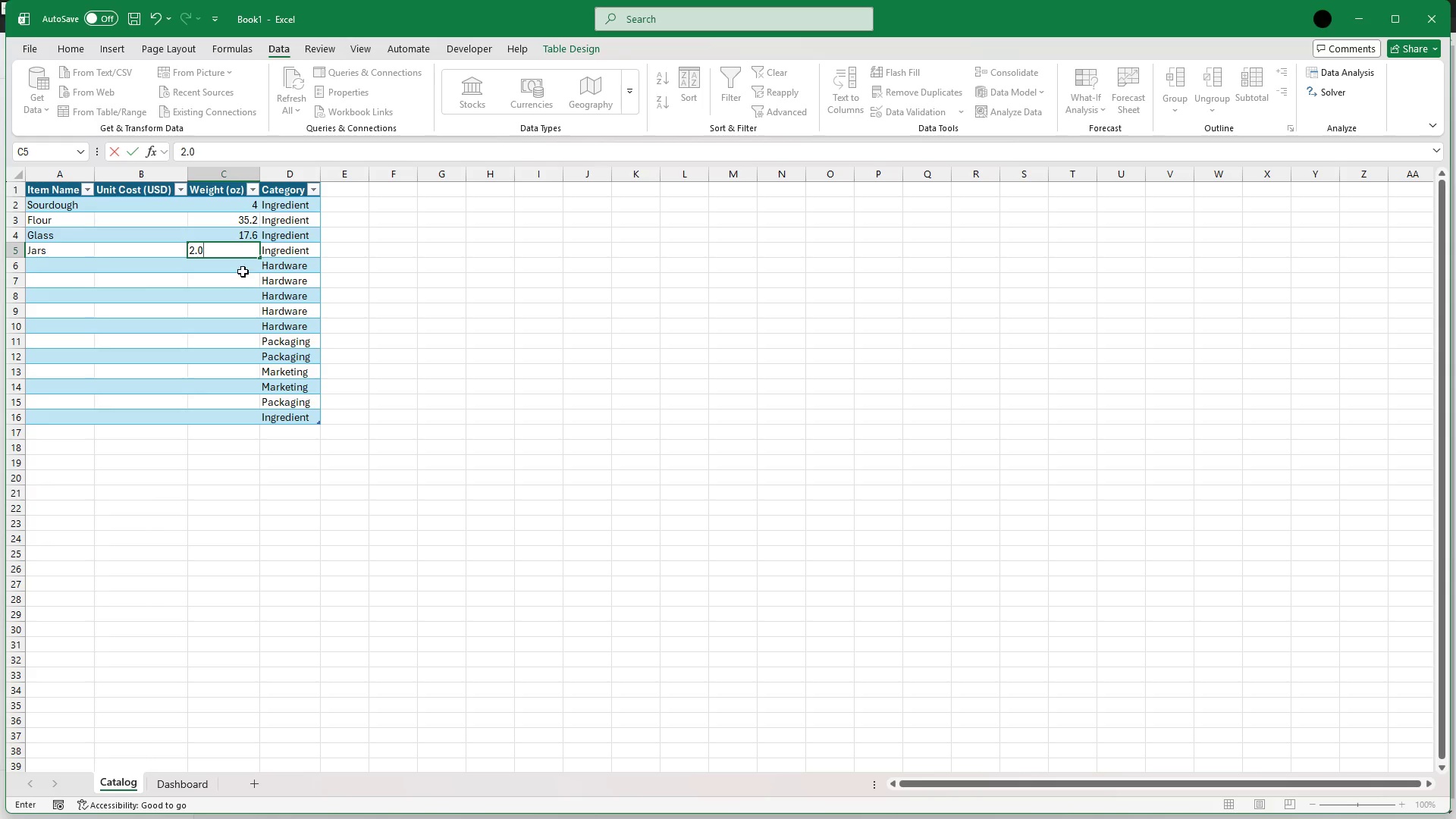 
left_click([240, 270])
 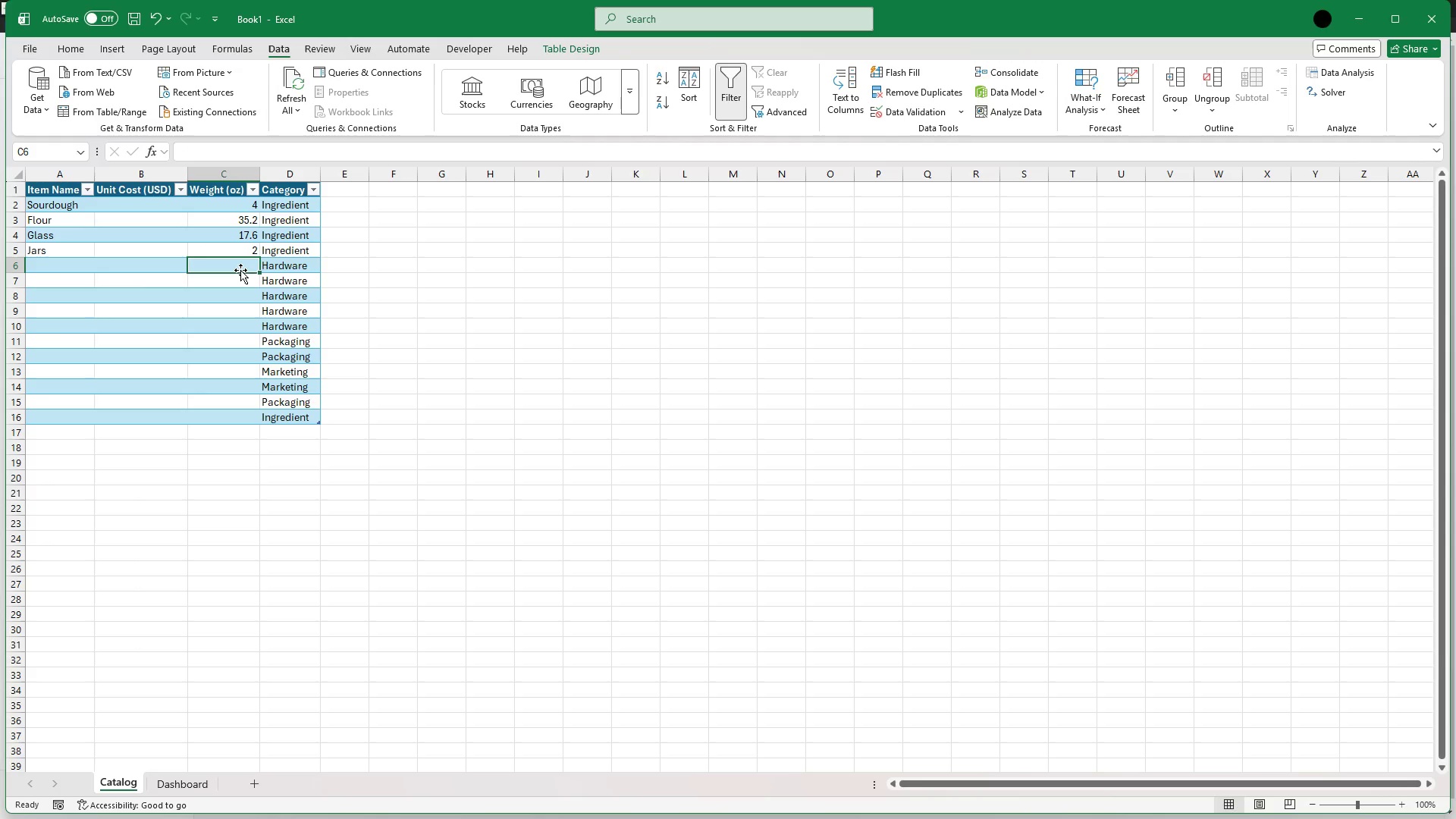 
type(14.0)
 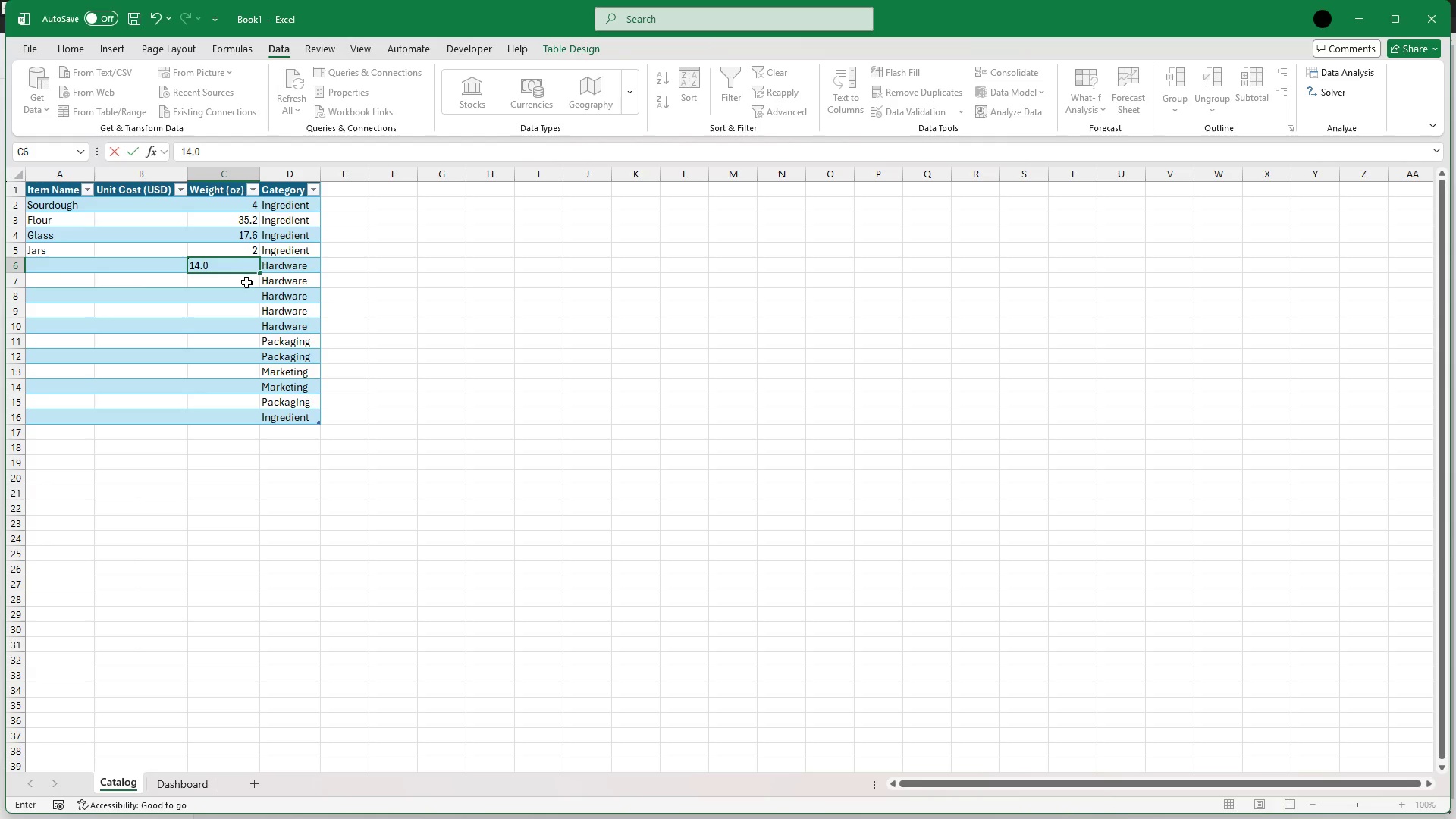 
left_click([245, 281])
 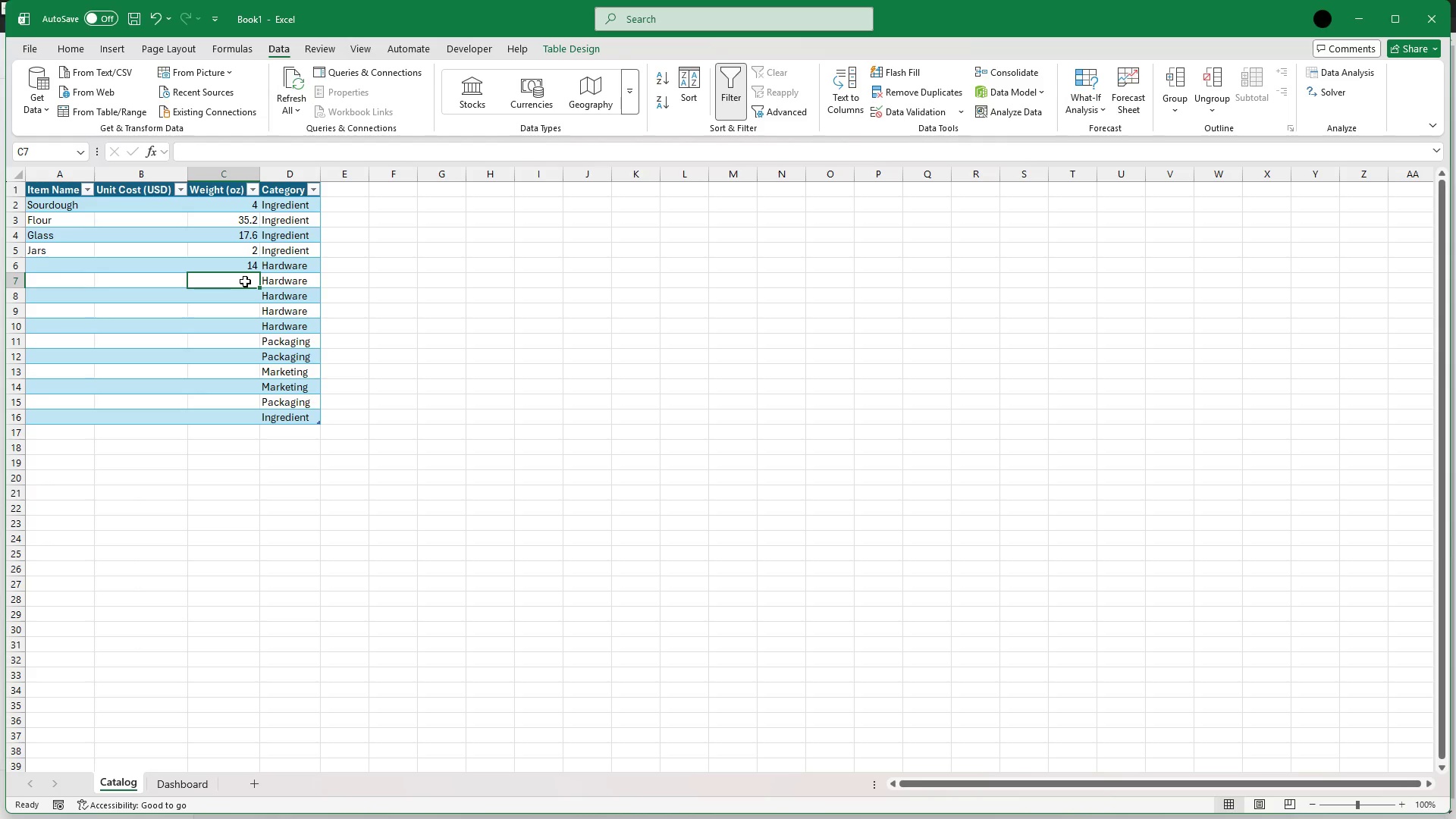 
wait(6.03)
 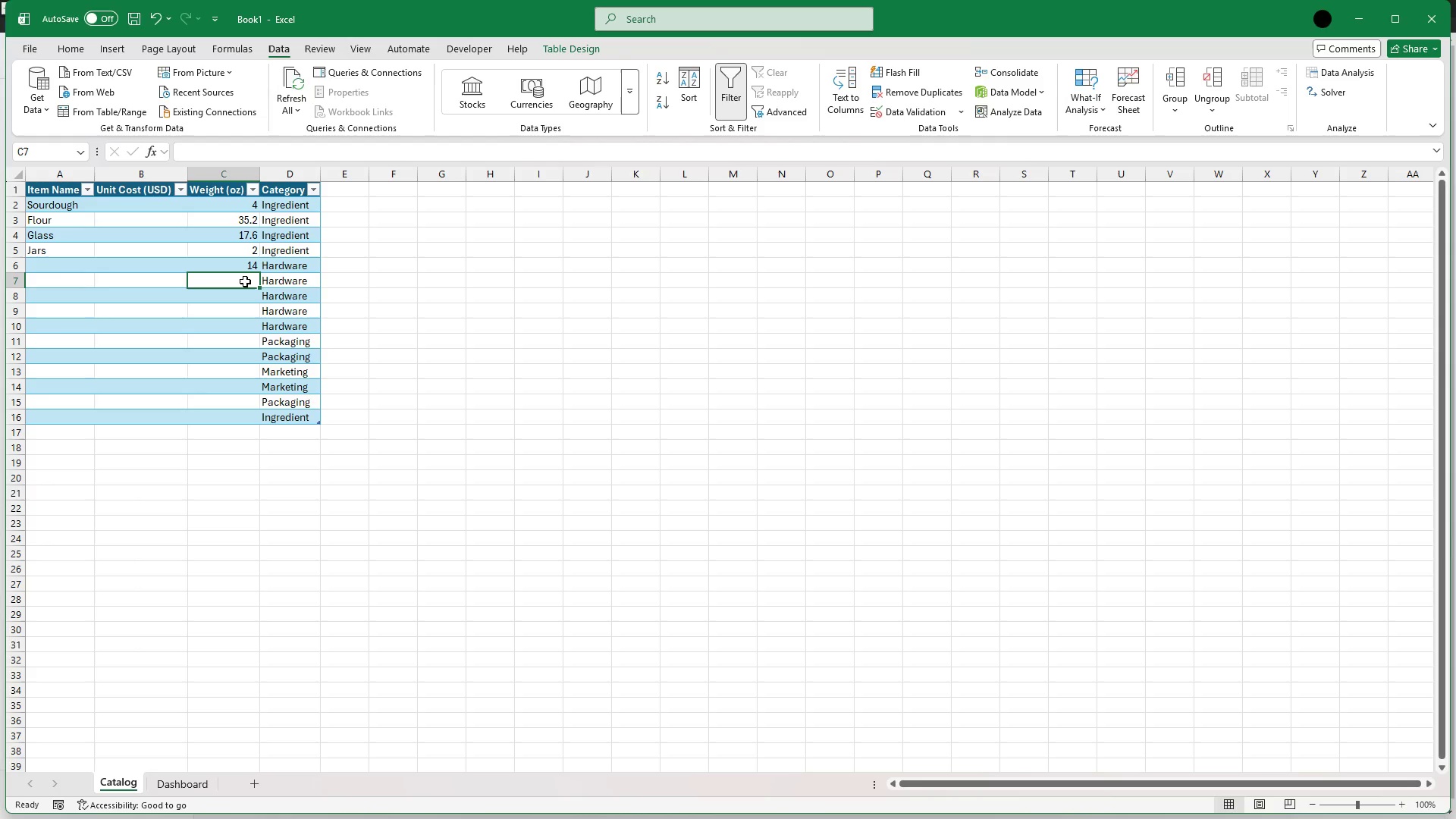 
key(6)
 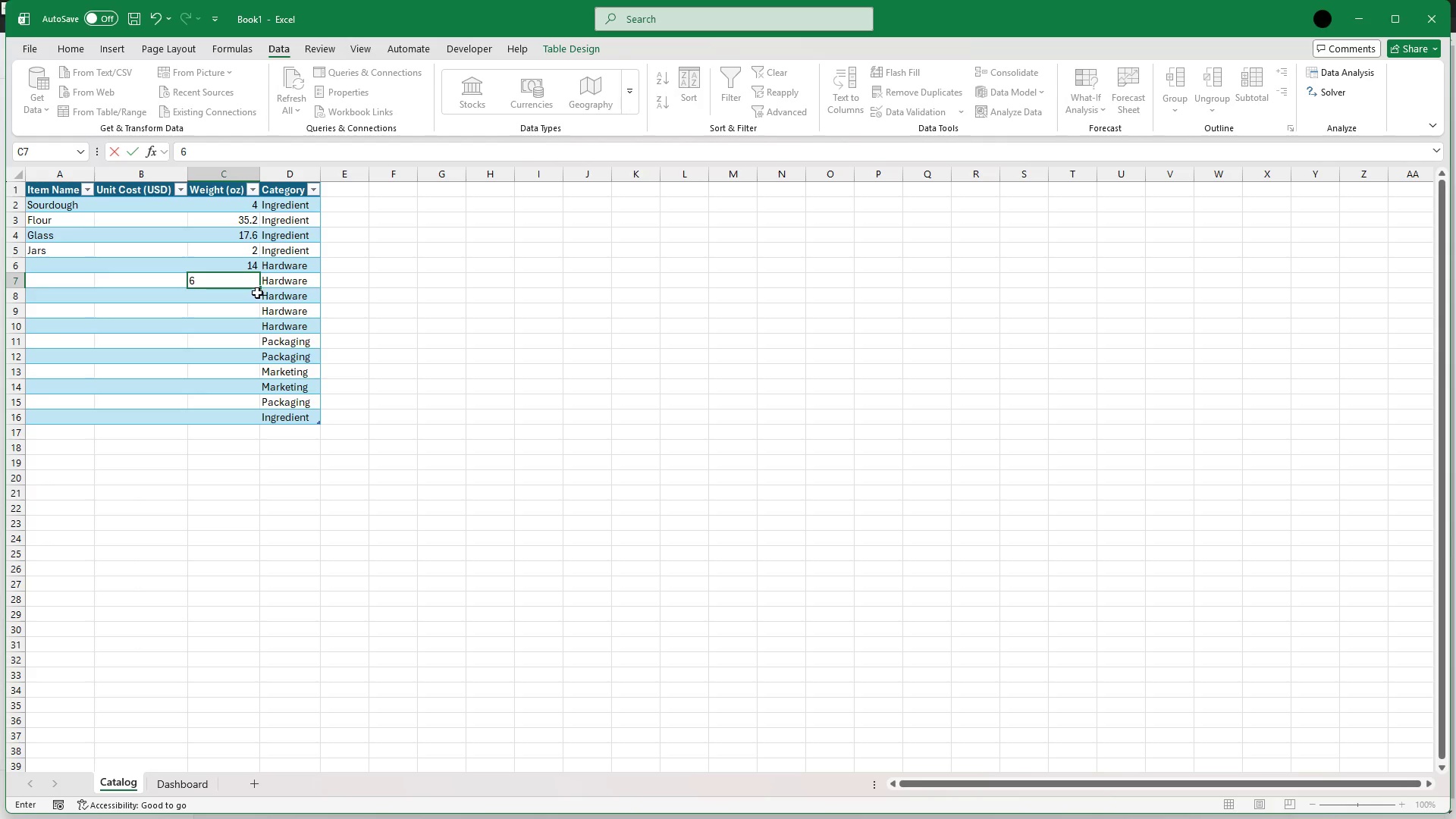 
left_click([254, 296])
 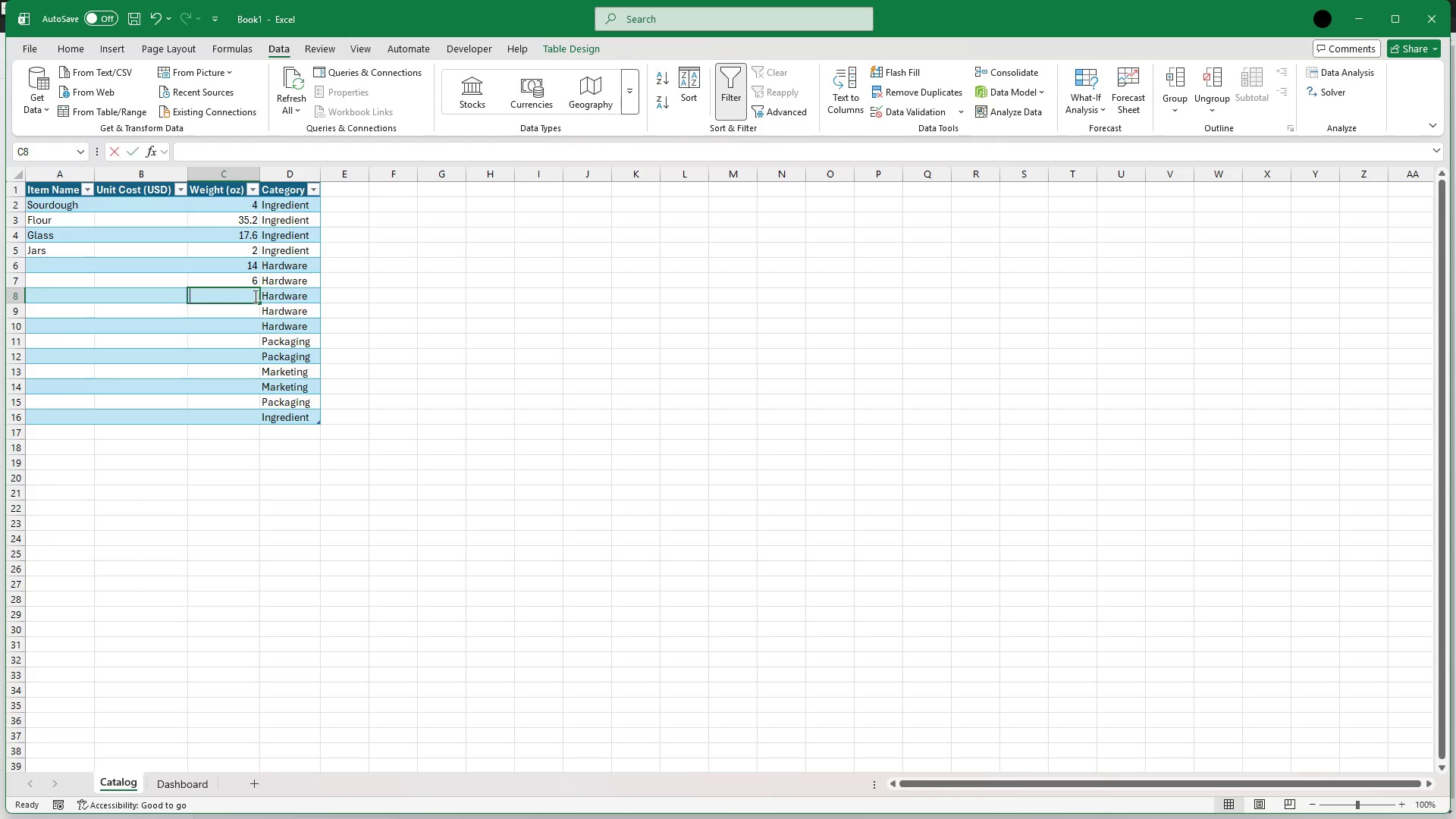 
type(10)
 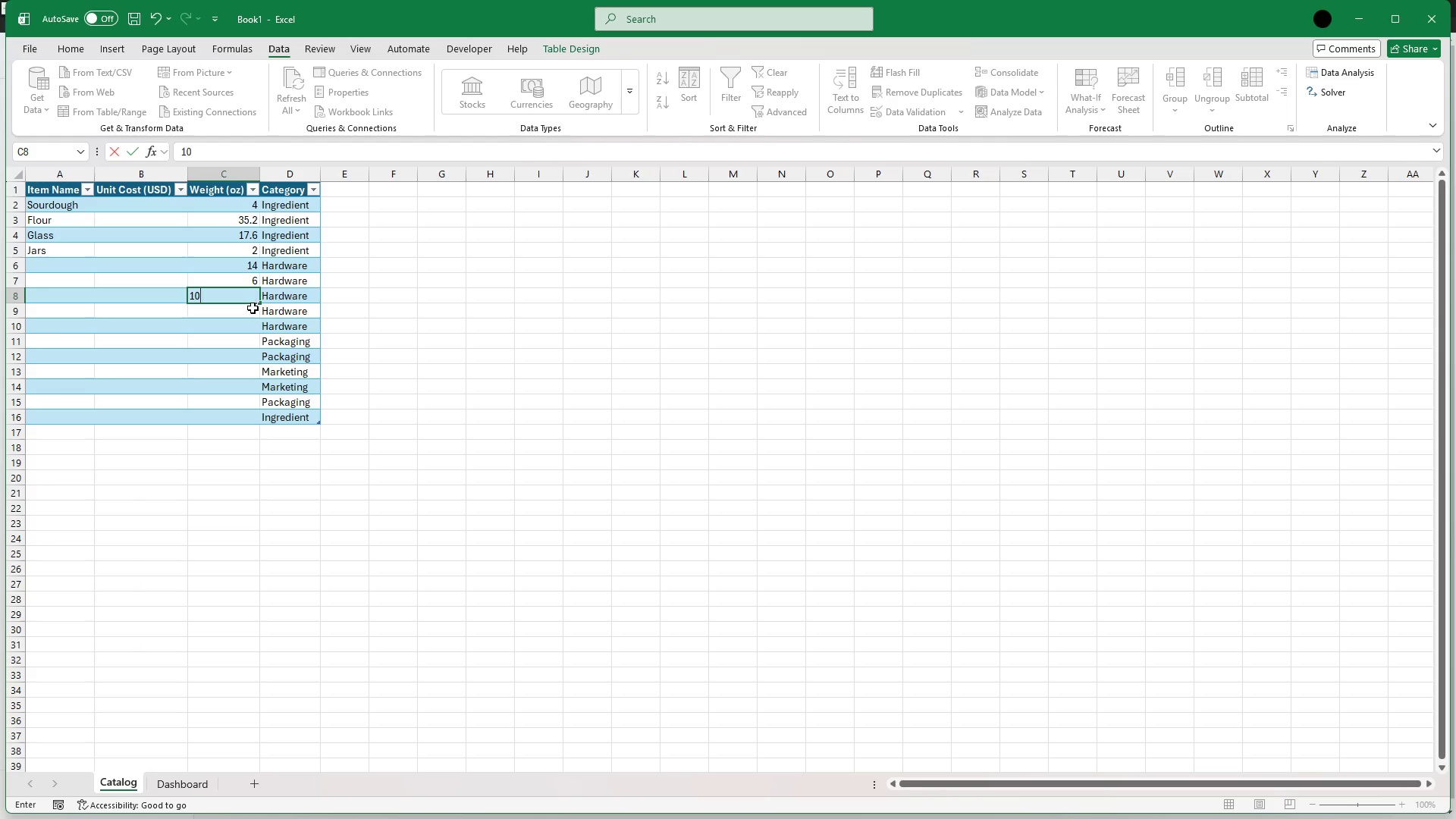 
left_click([253, 315])
 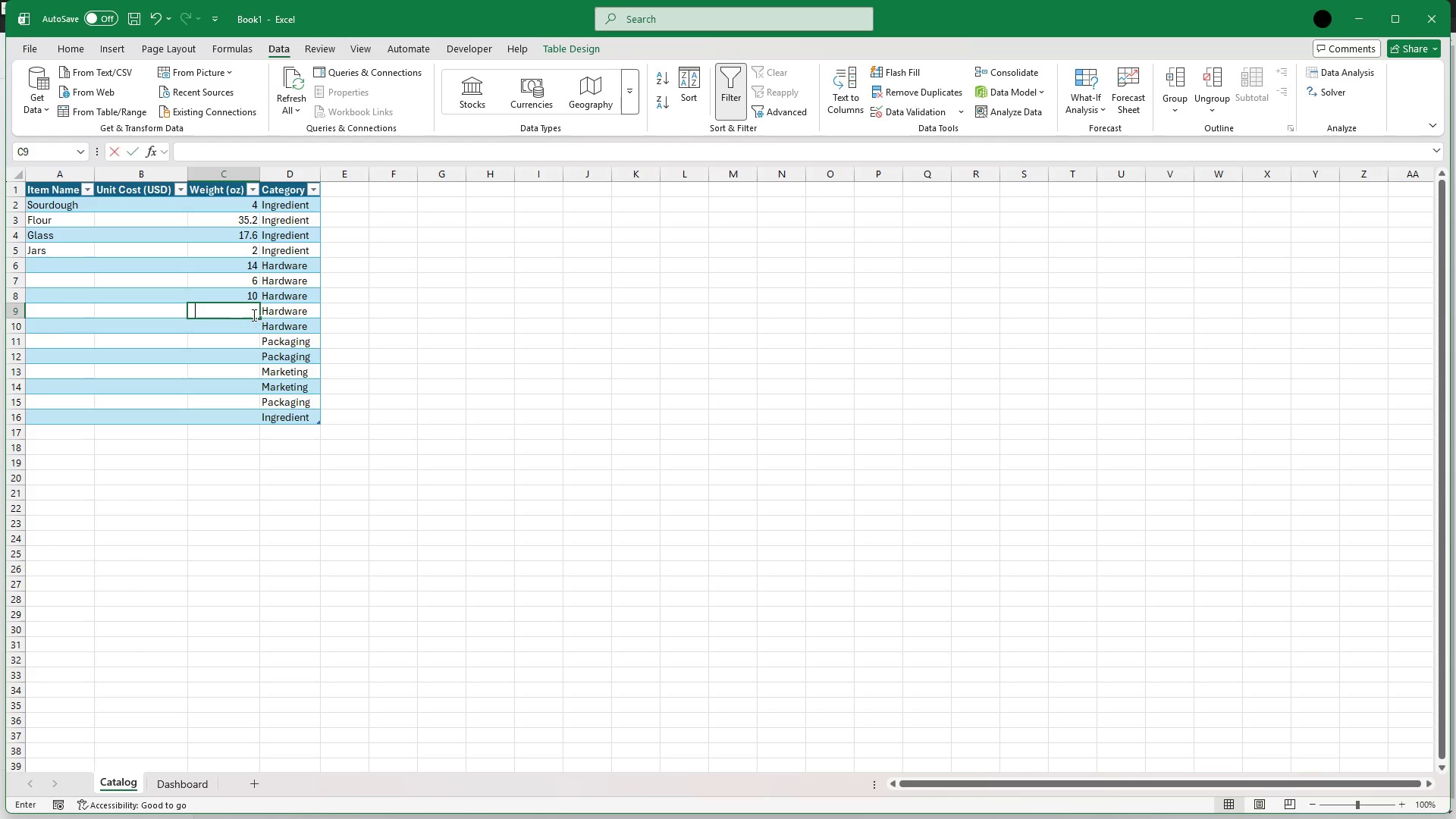 
key(2)
 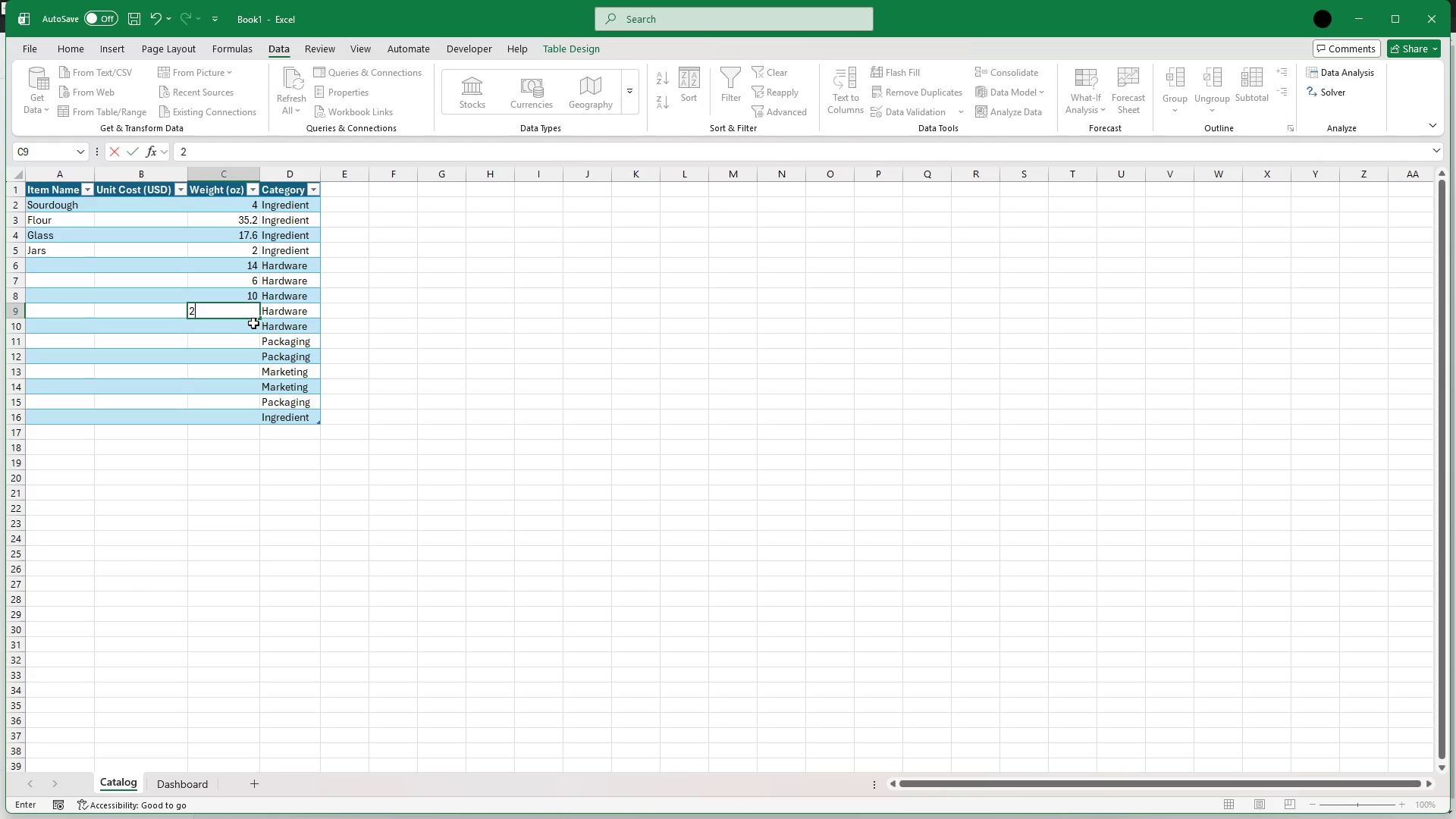 
left_click([251, 331])
 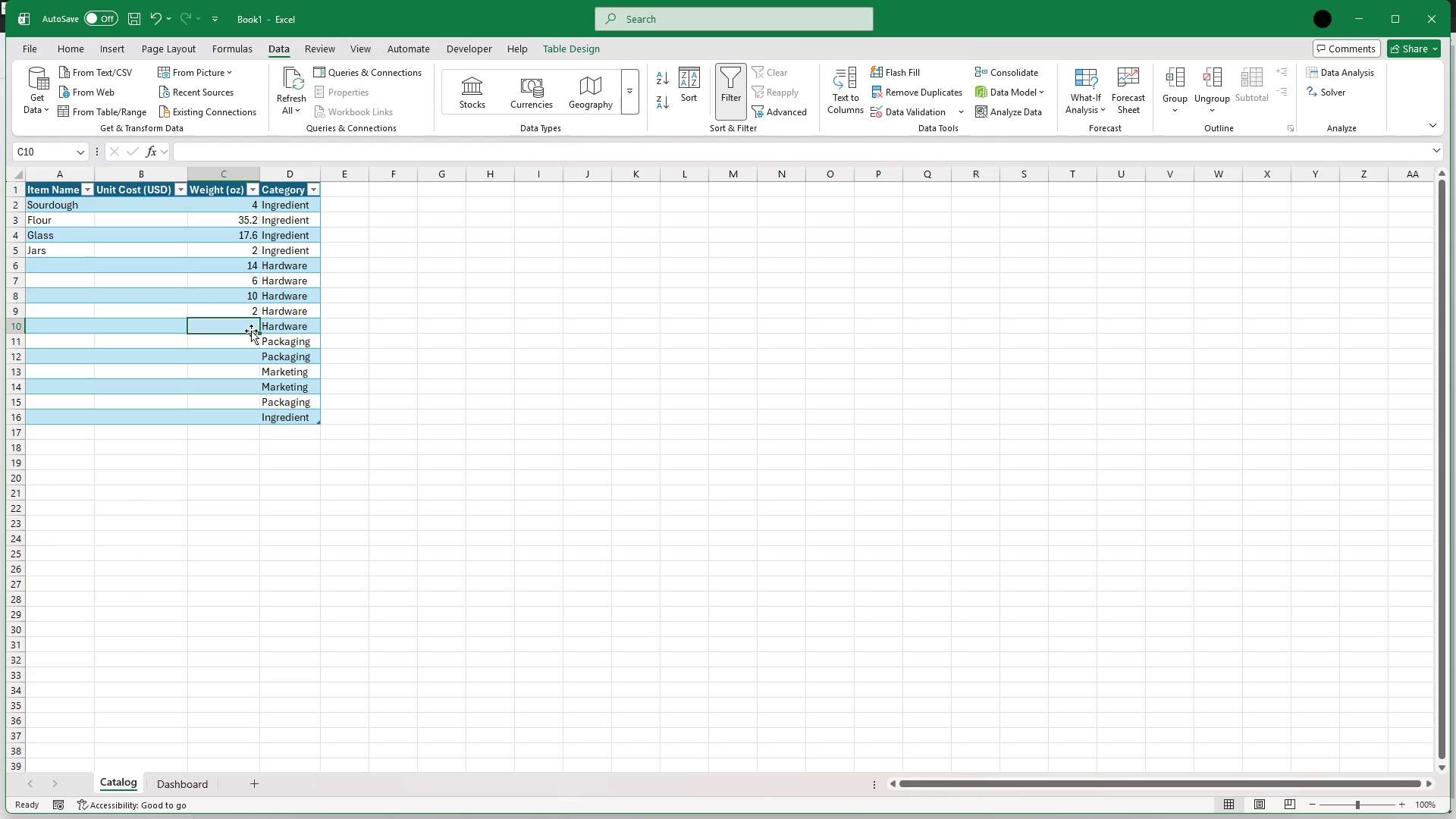 
key(1)
 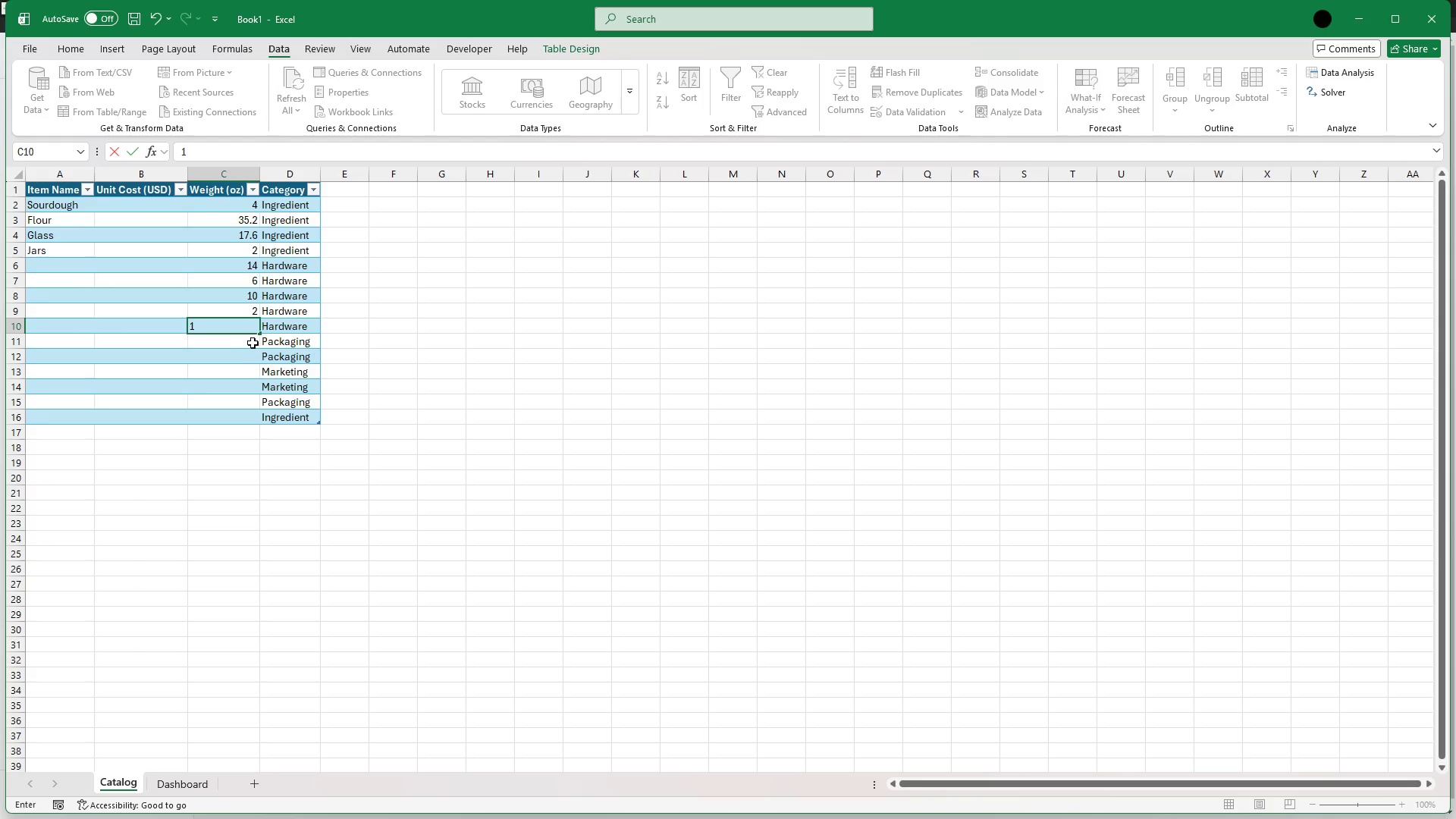 
left_click([250, 340])
 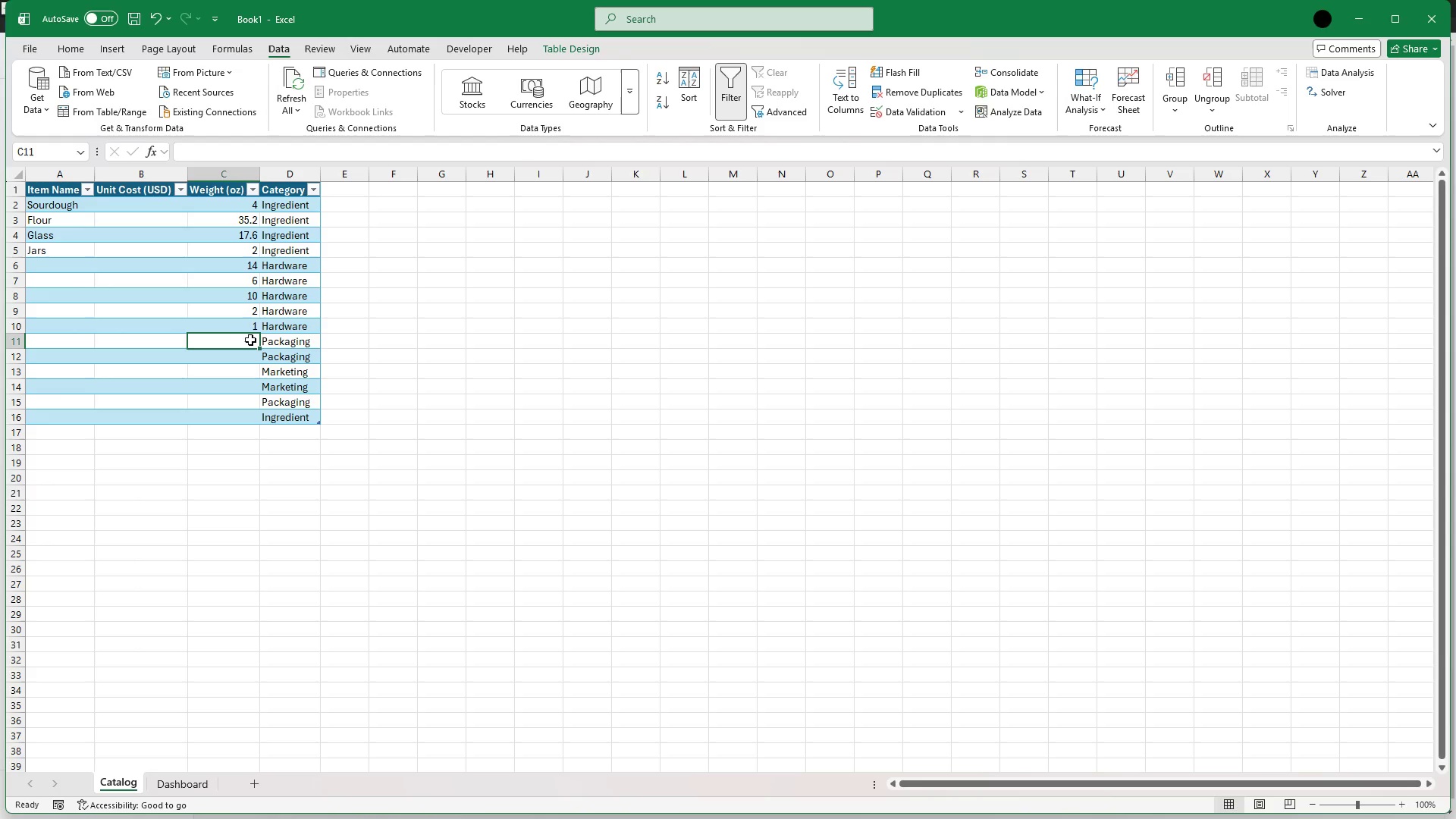 
key(8)
 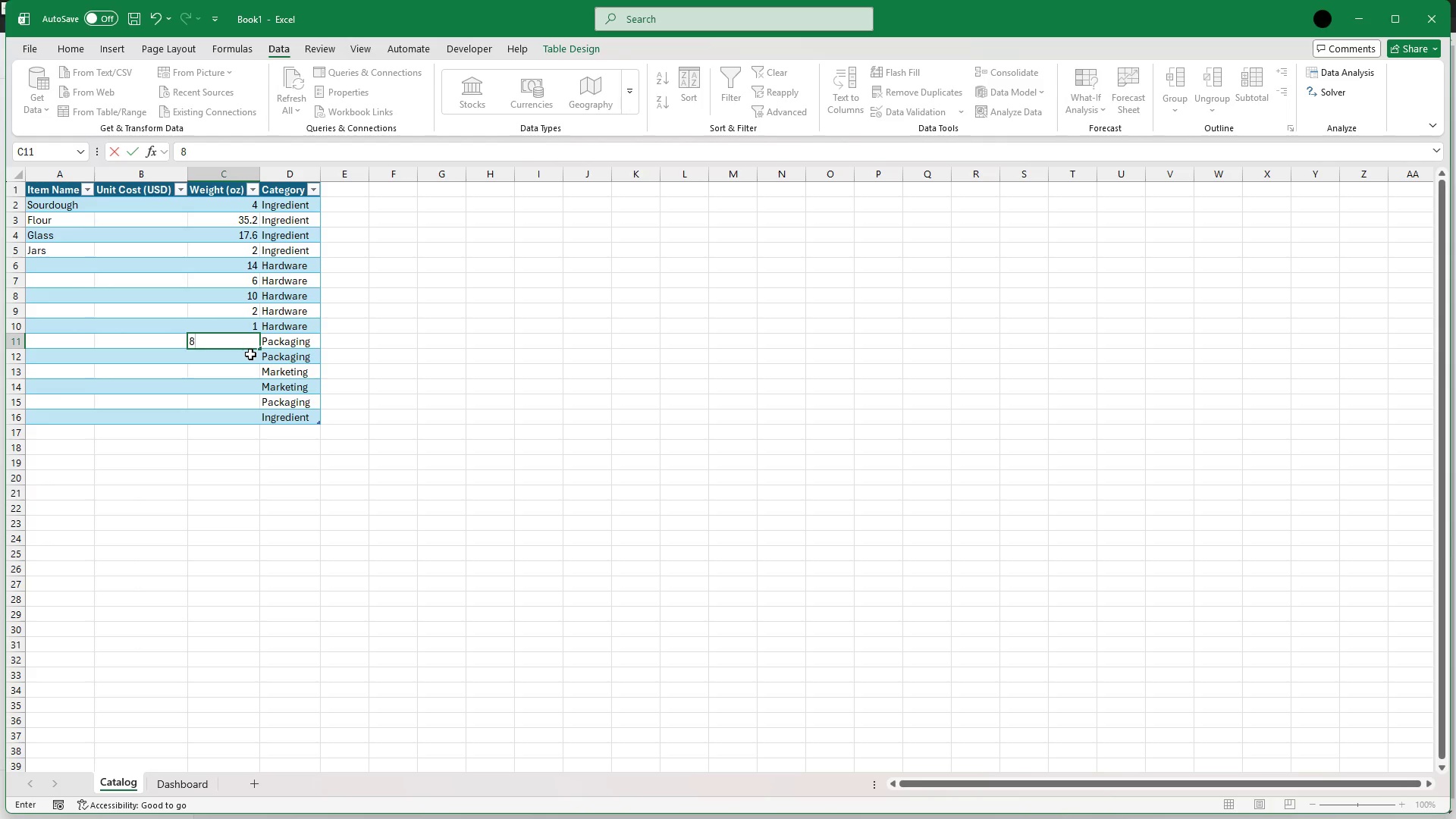 
left_click([250, 354])
 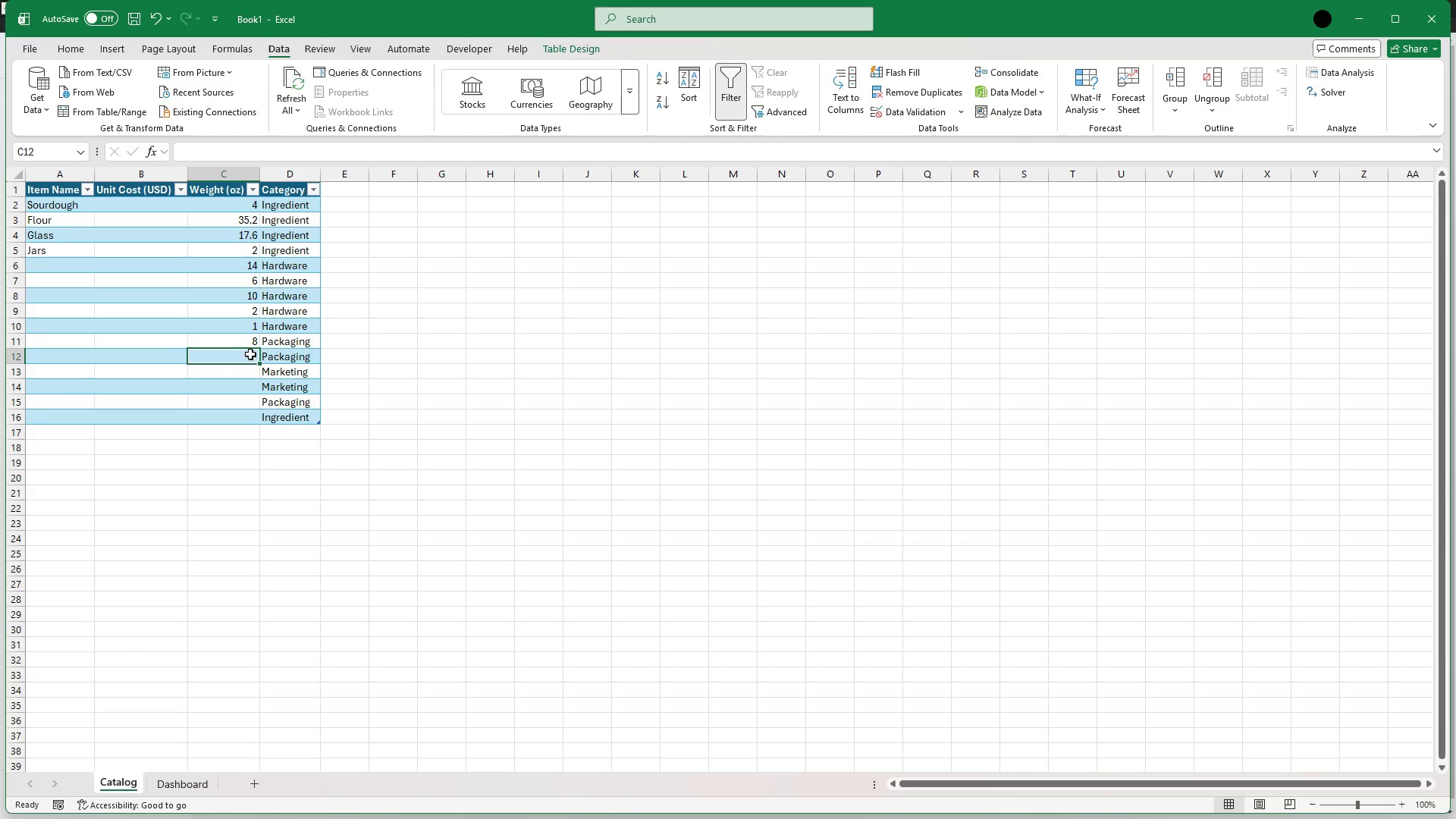 
key(1)
 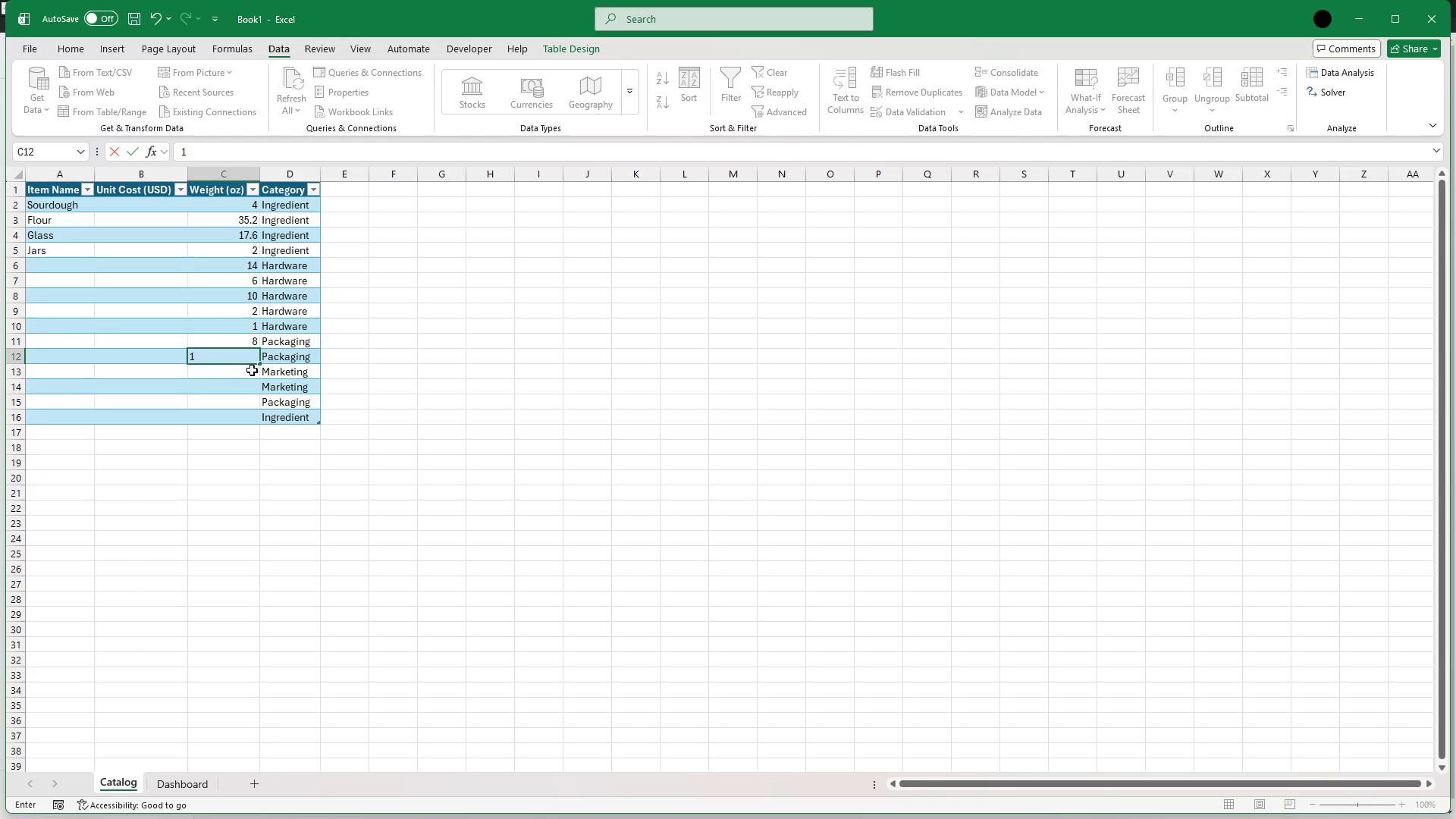 
left_click([253, 372])
 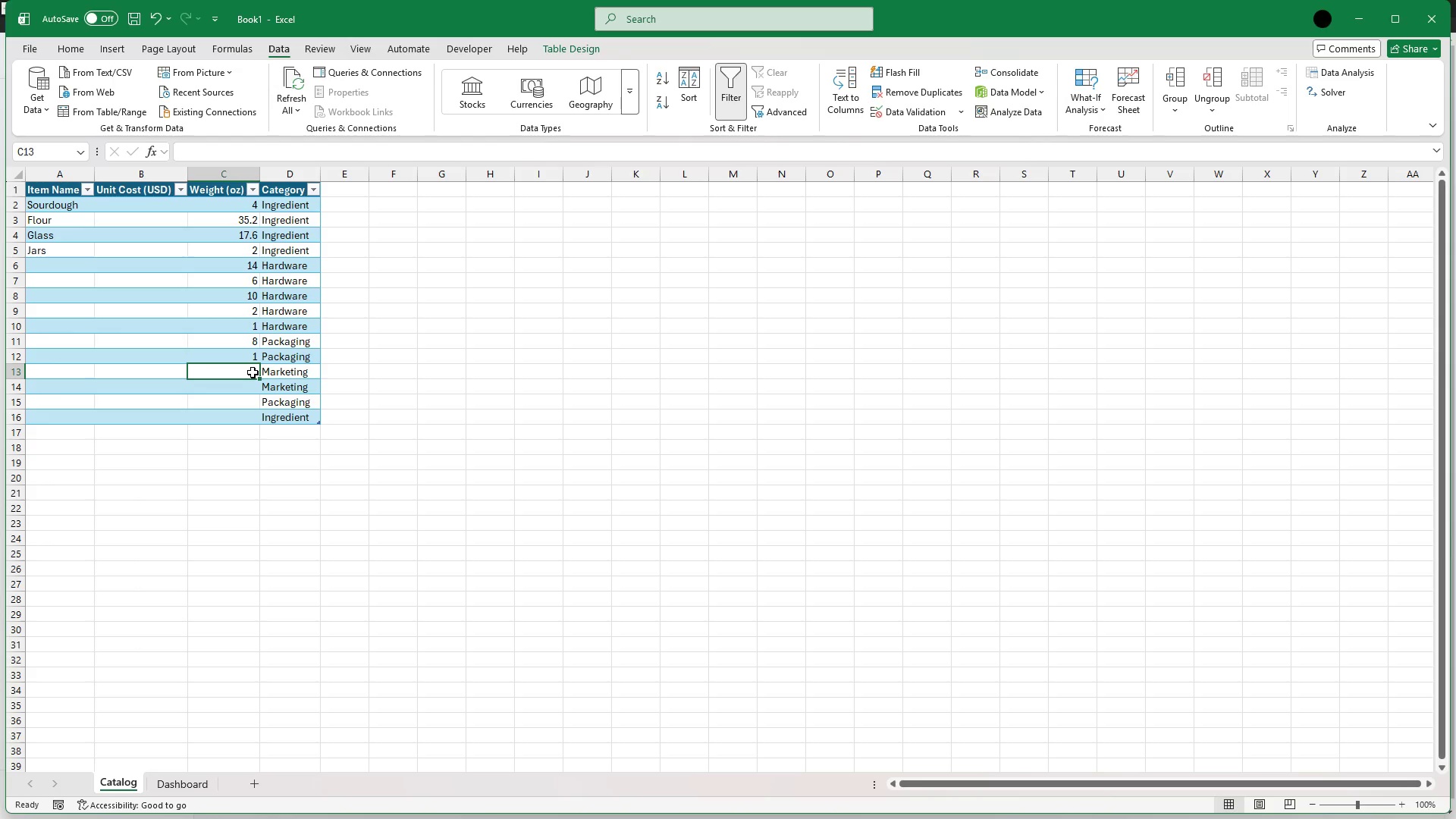 
wait(7.78)
 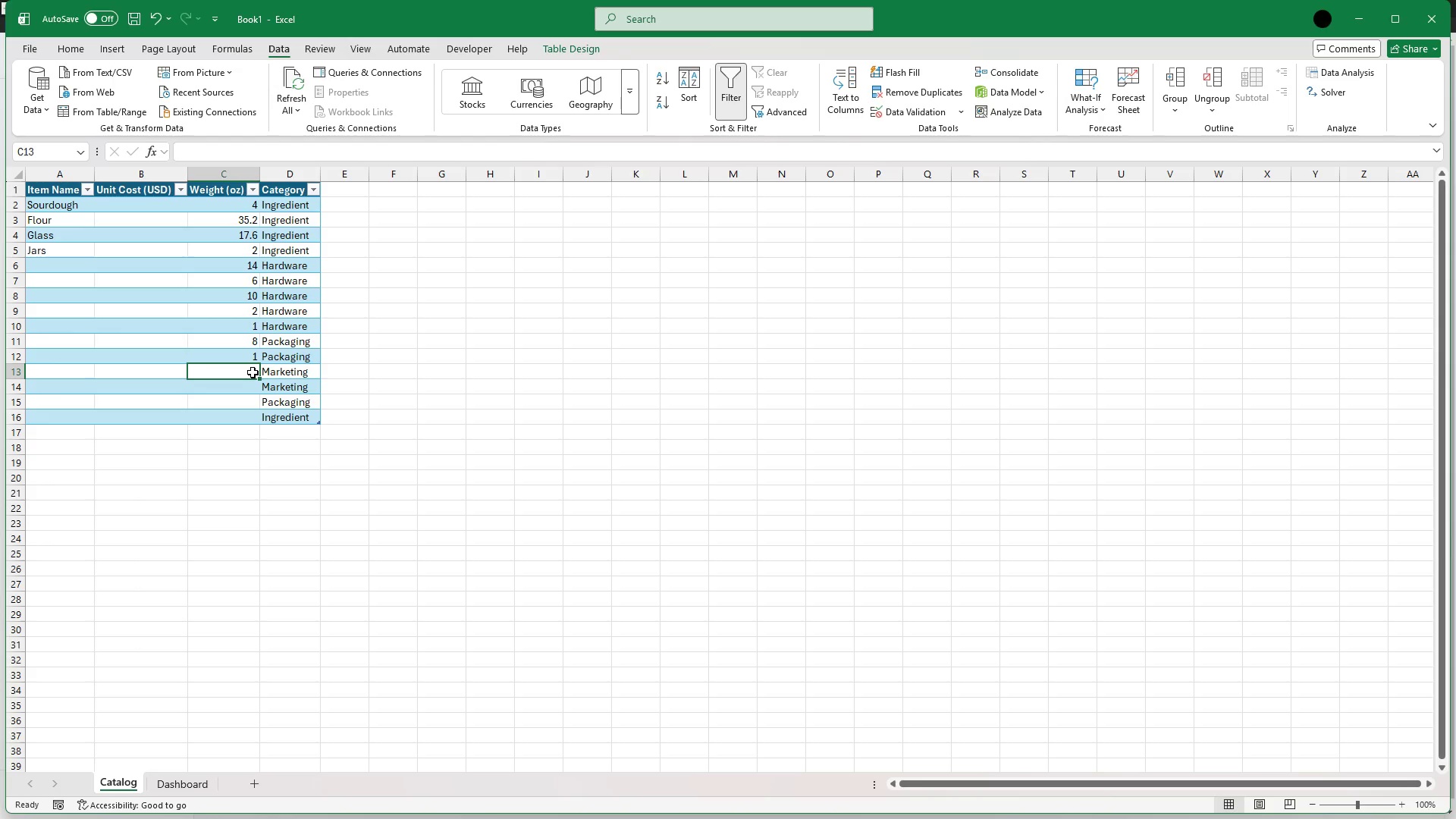 
key(0)
 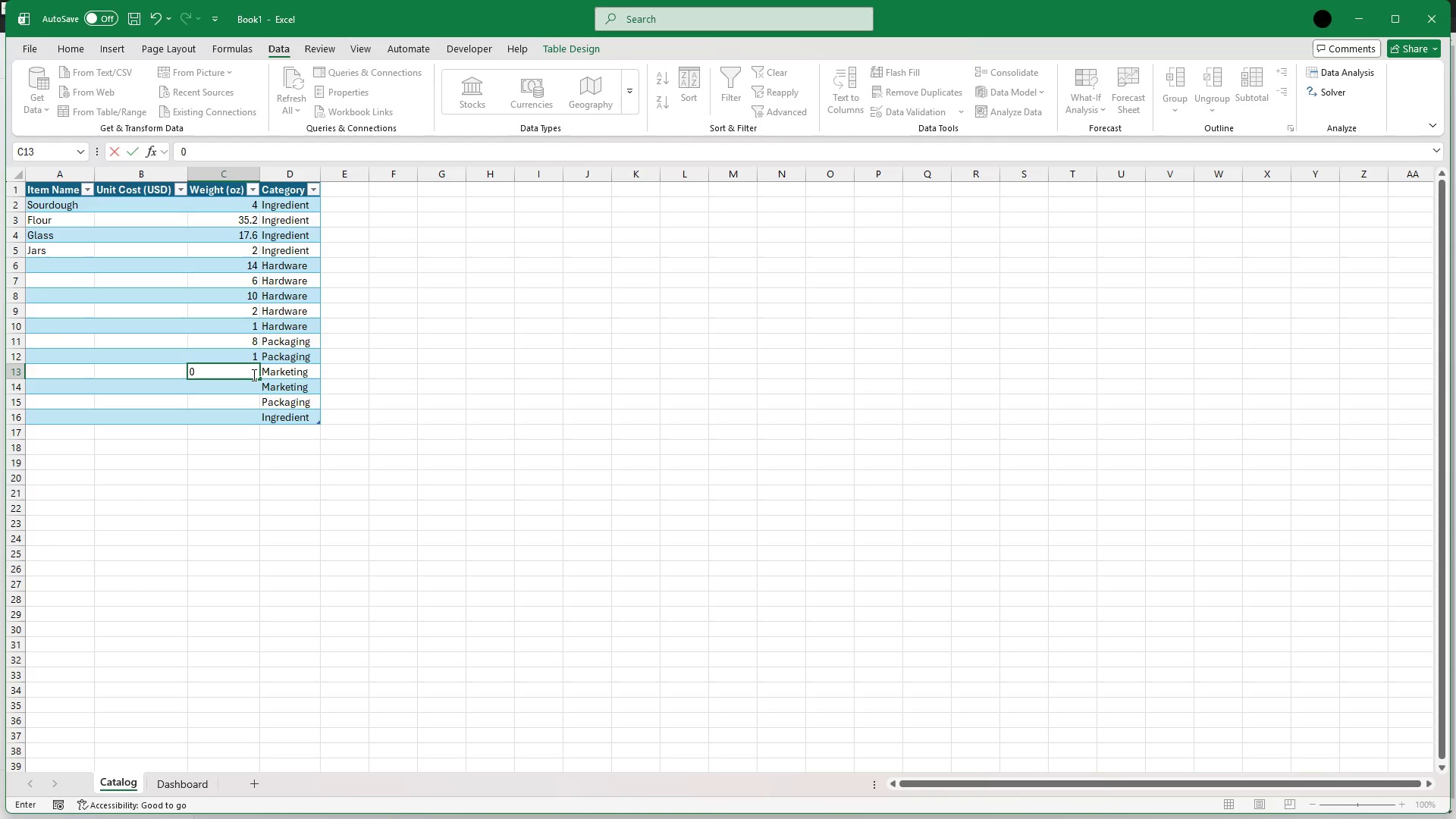 
key(Period)
 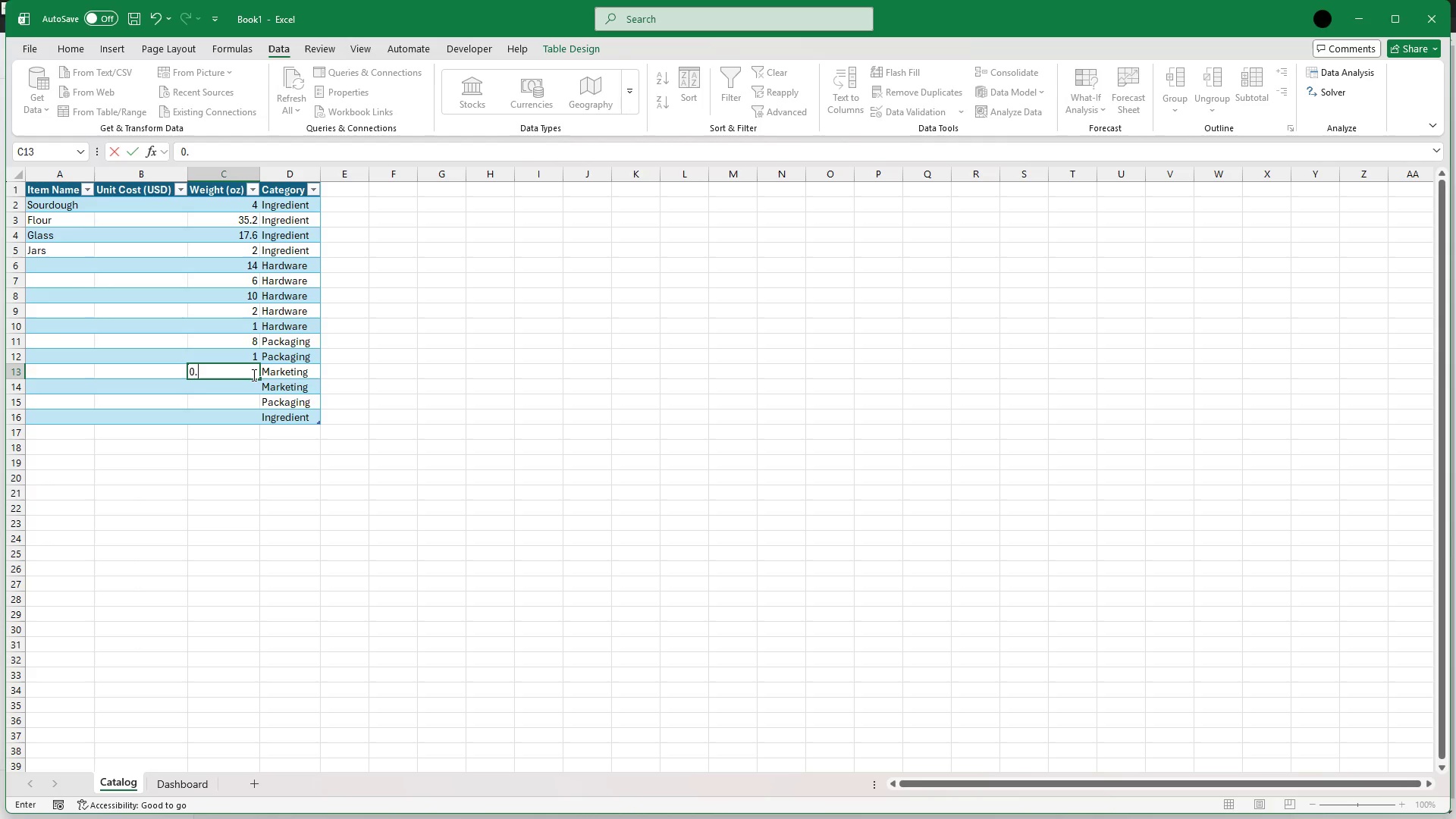 
key(5)
 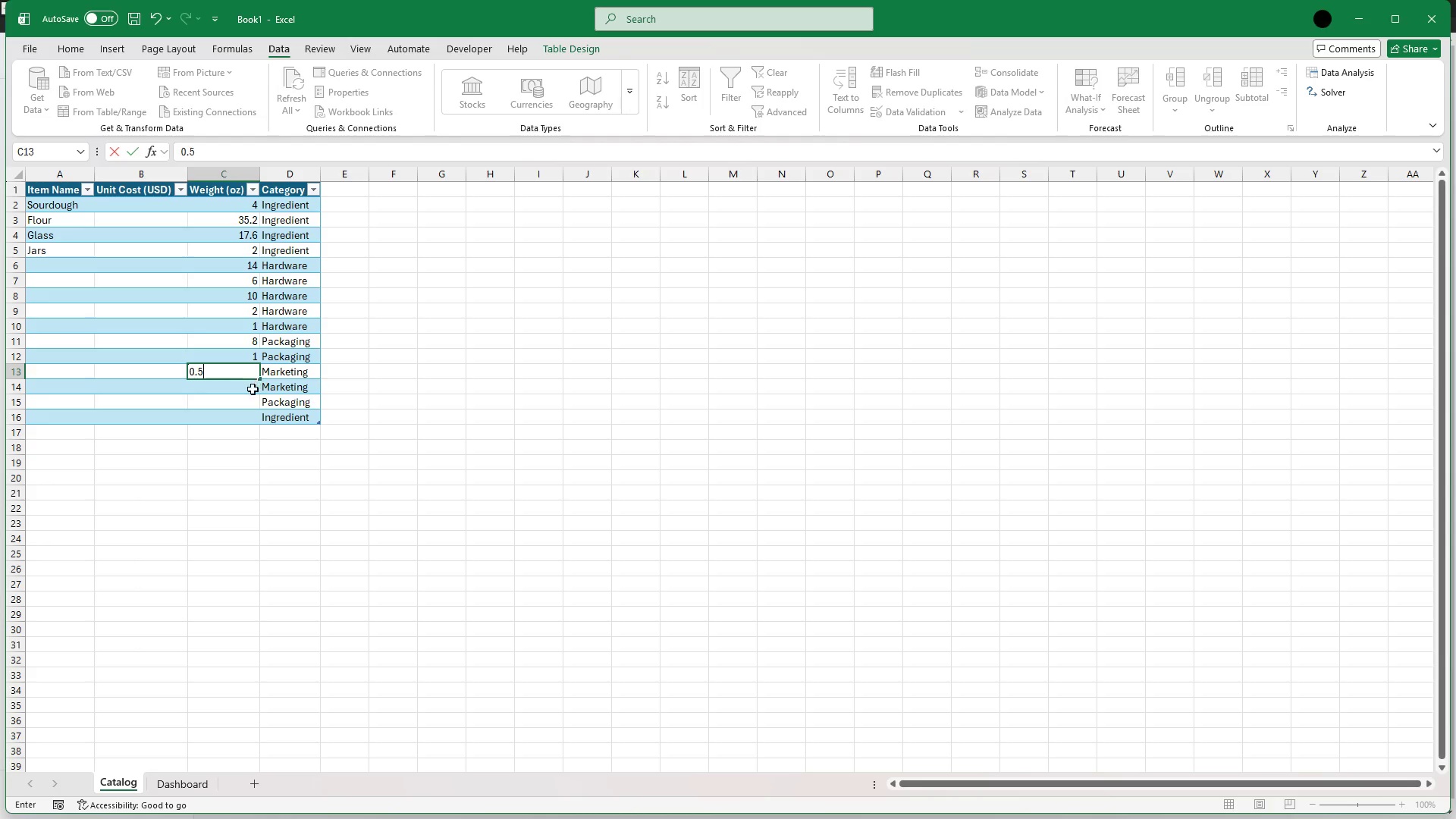 
left_click([253, 393])
 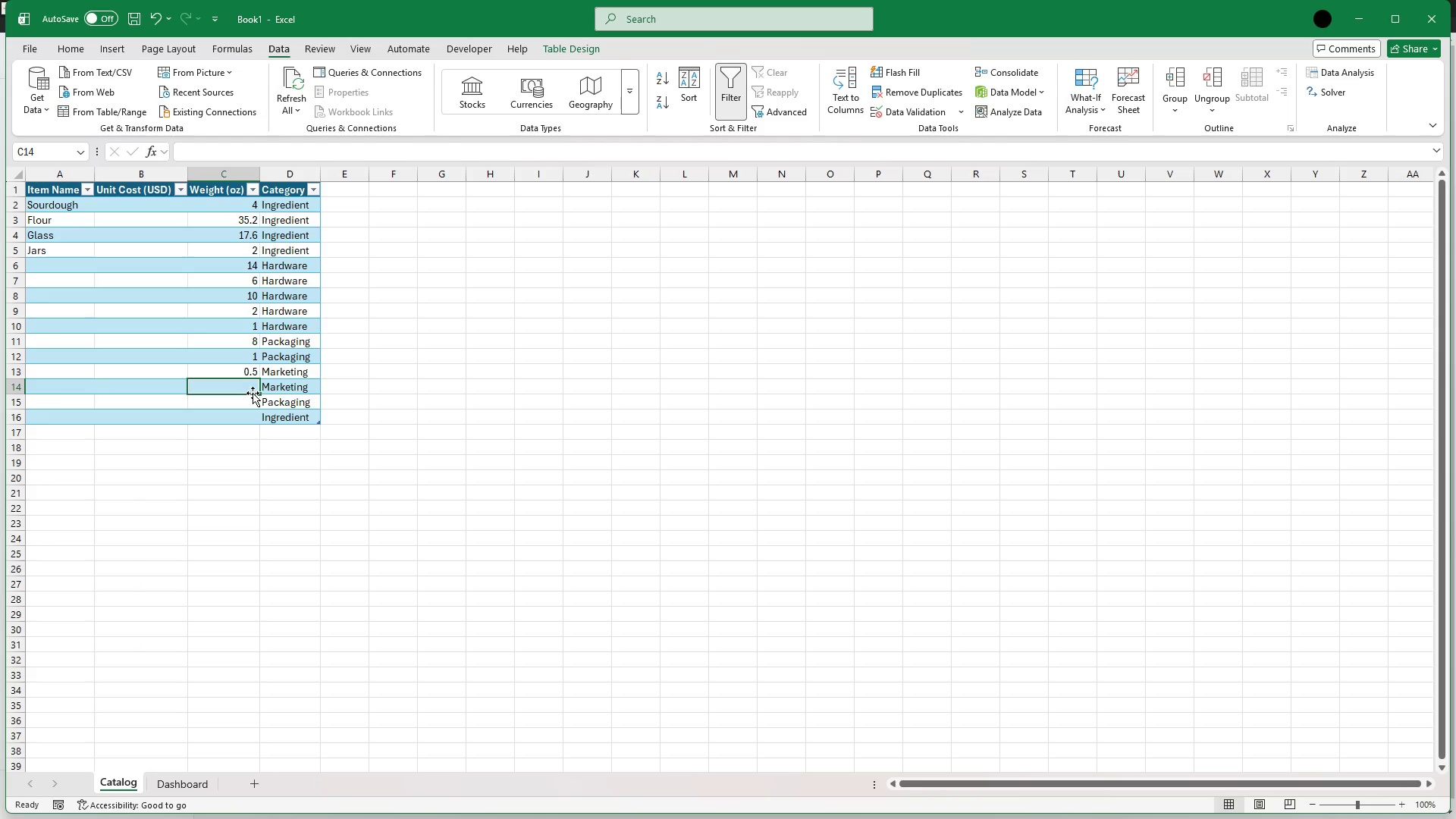 
key(0)
 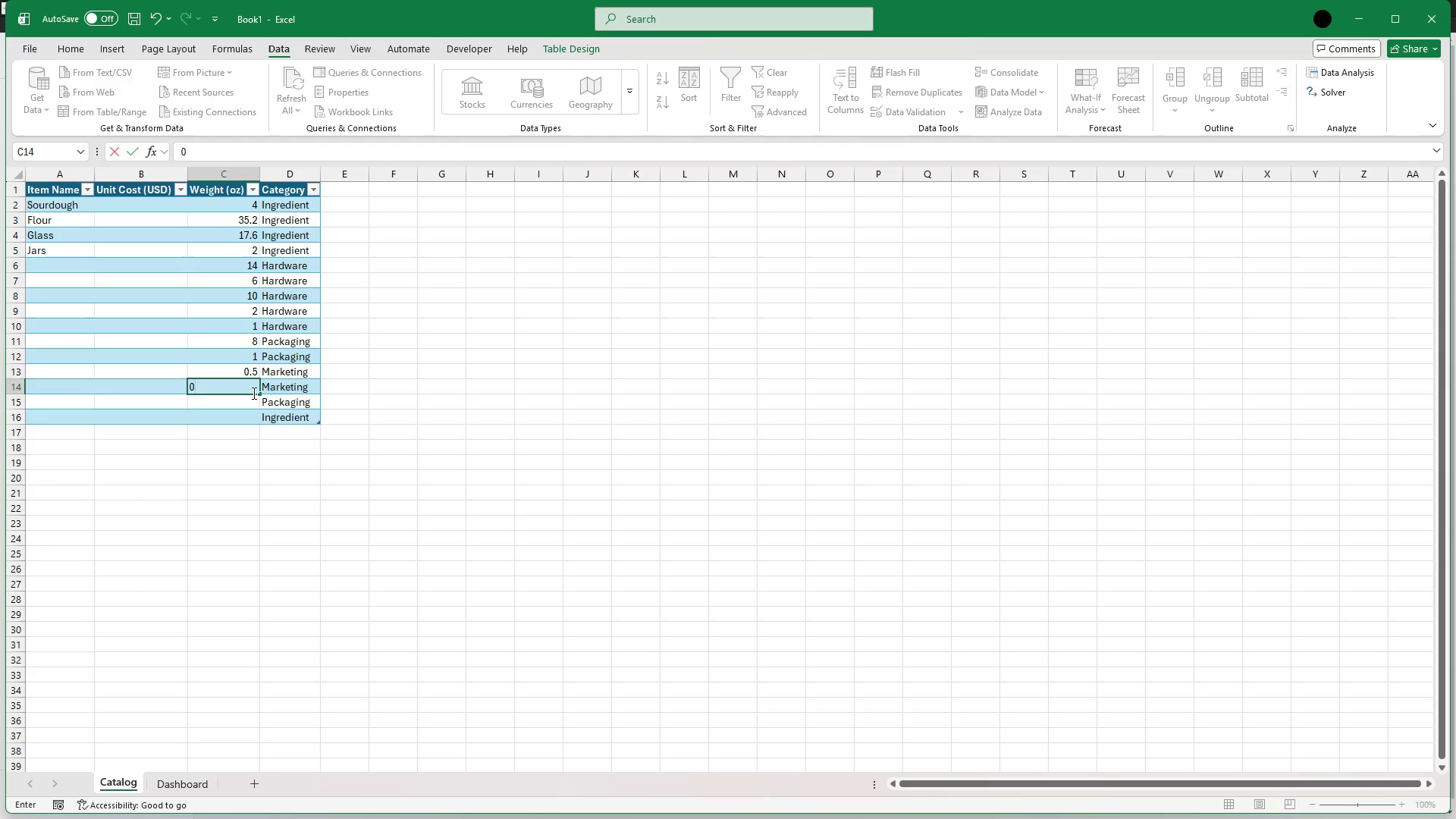 
key(Period)
 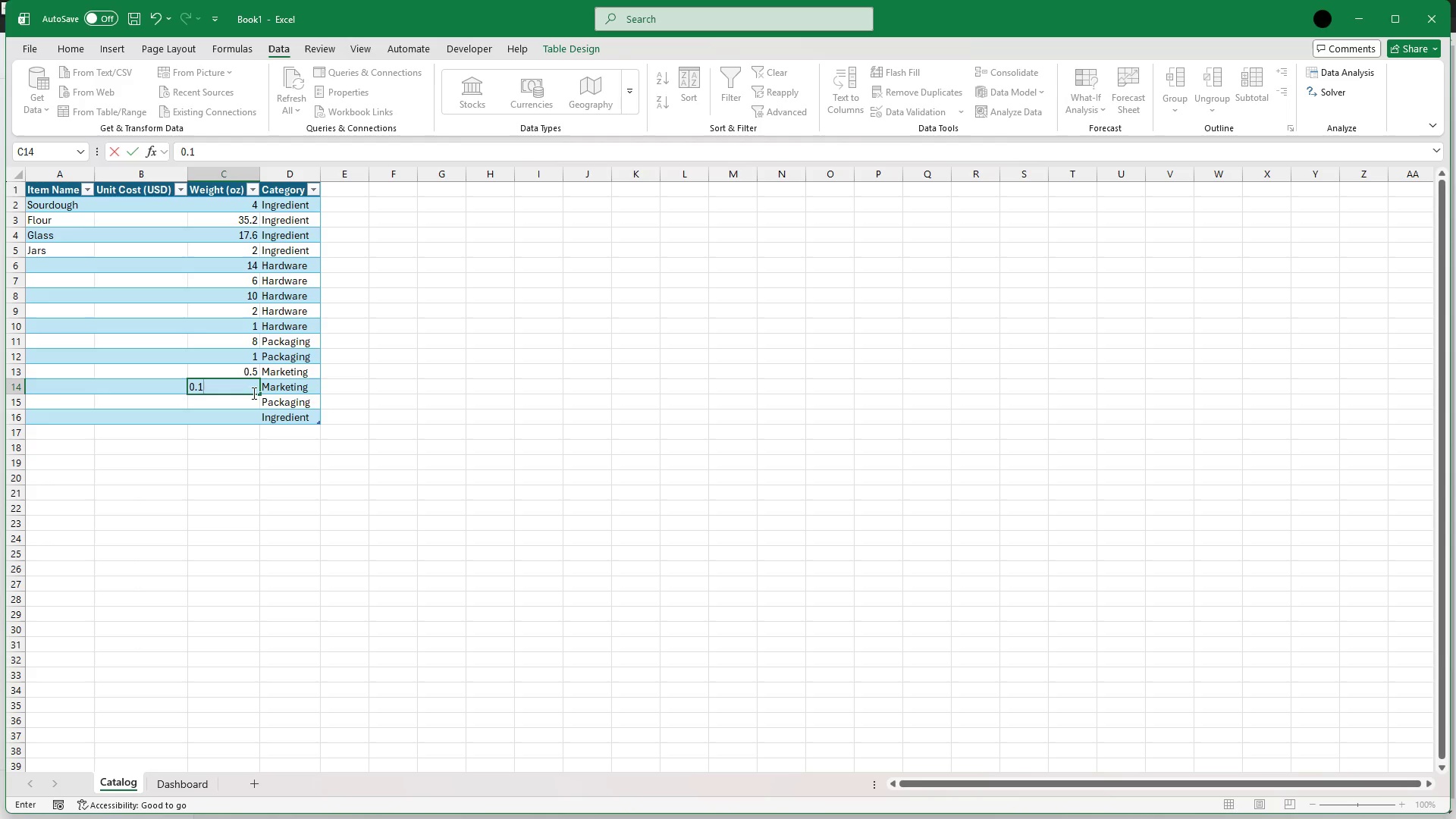 
key(1)
 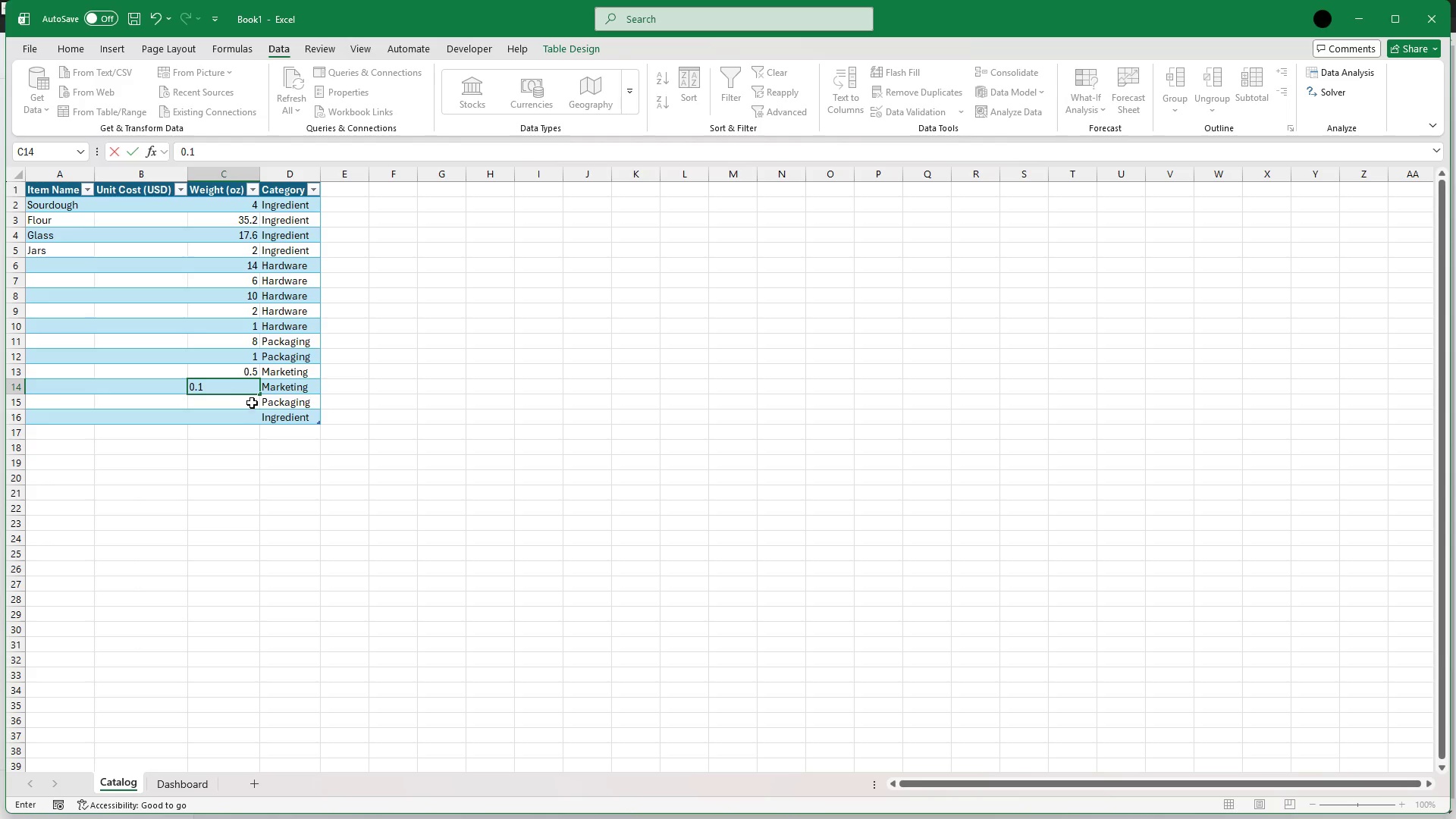 
left_click([251, 401])
 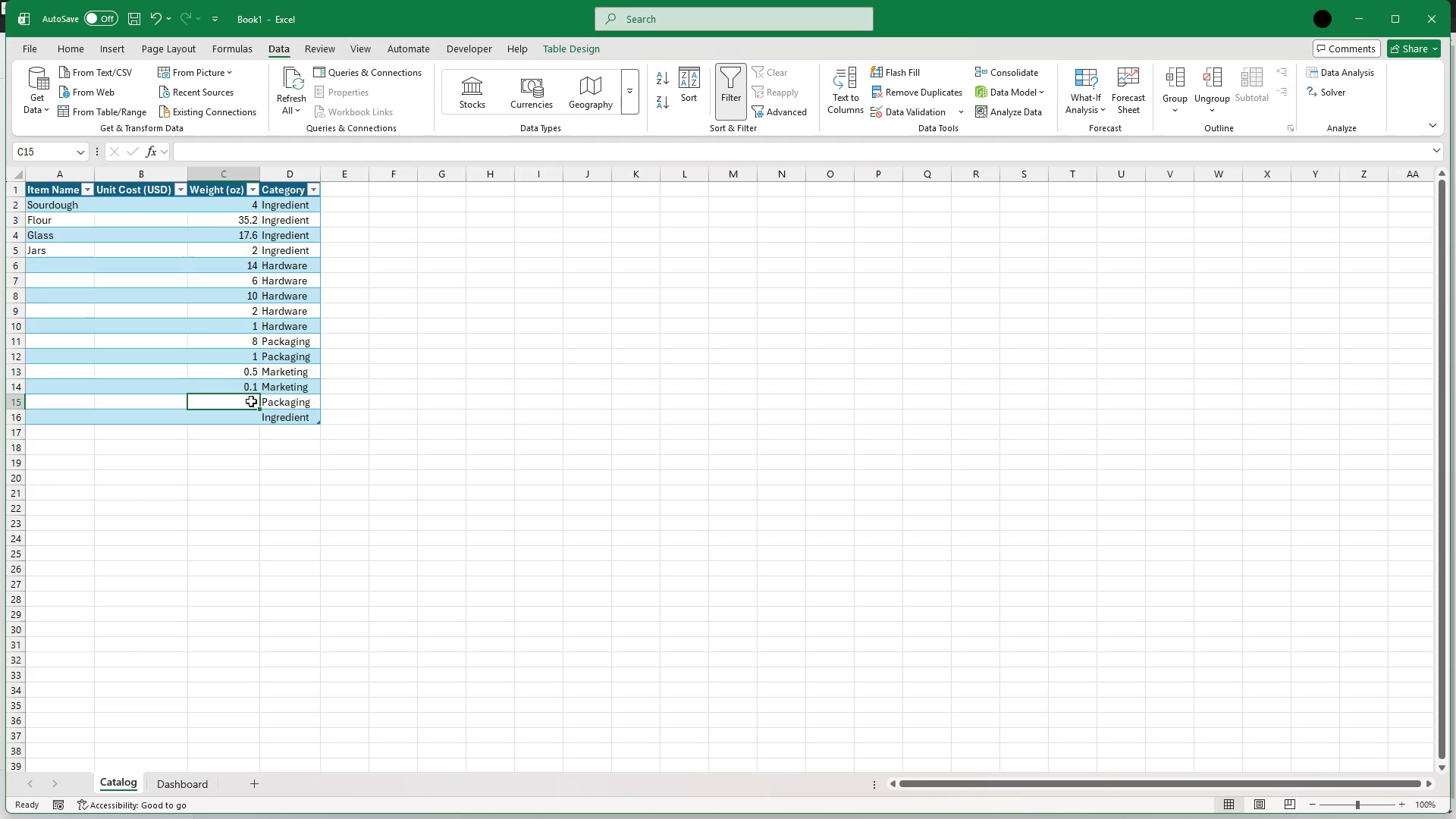 
key(0)
 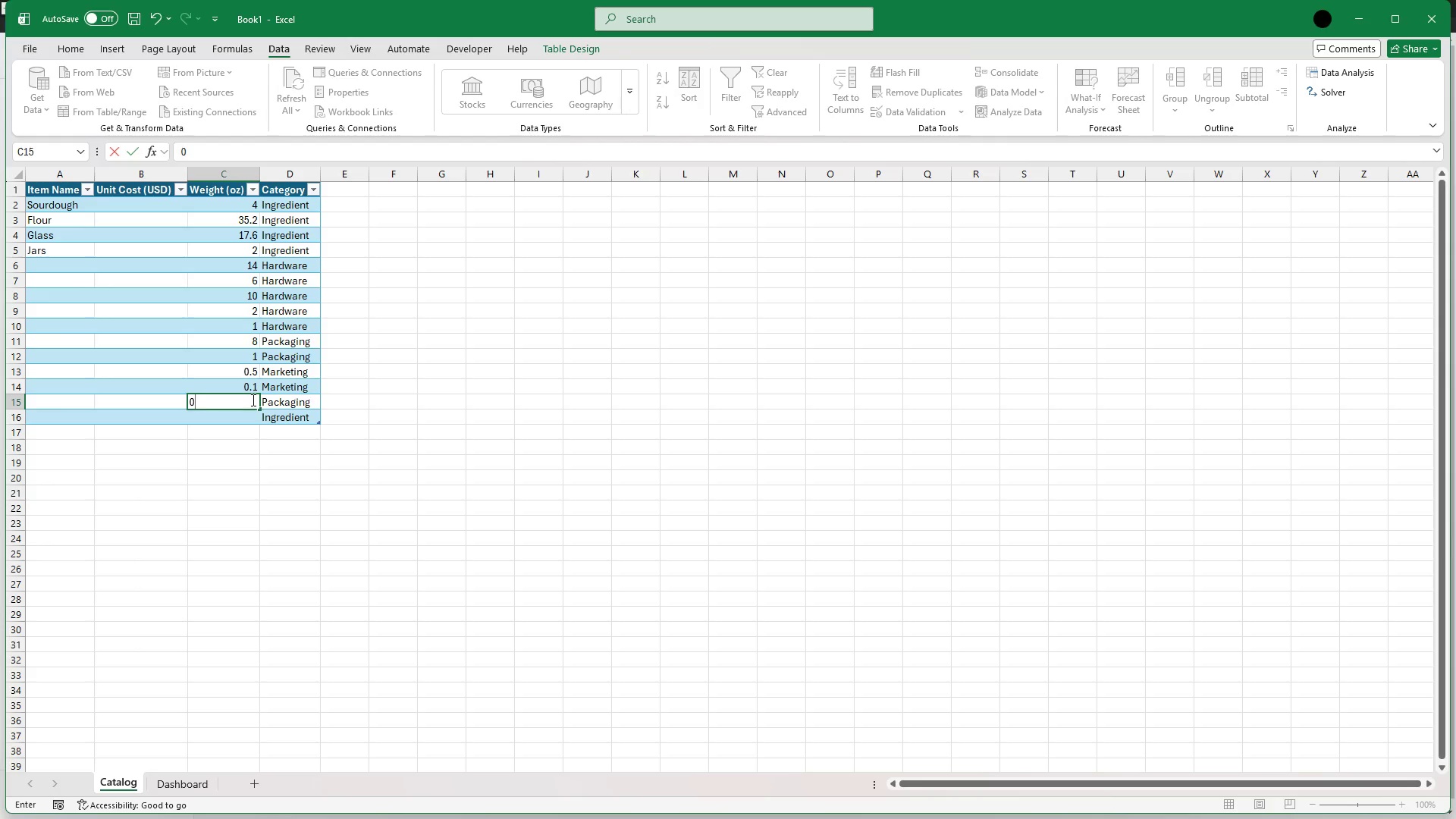 
key(Period)
 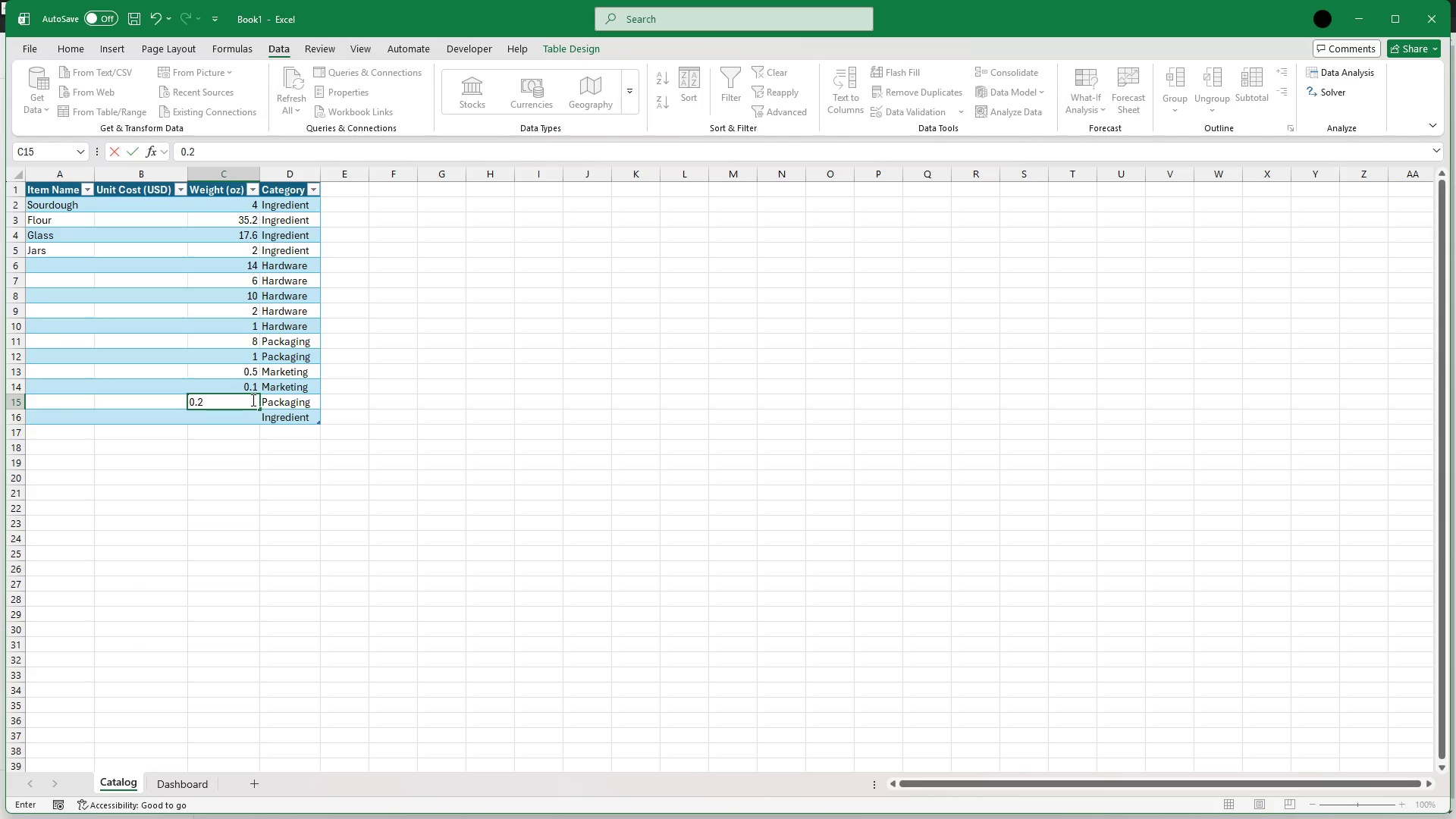 
key(2)
 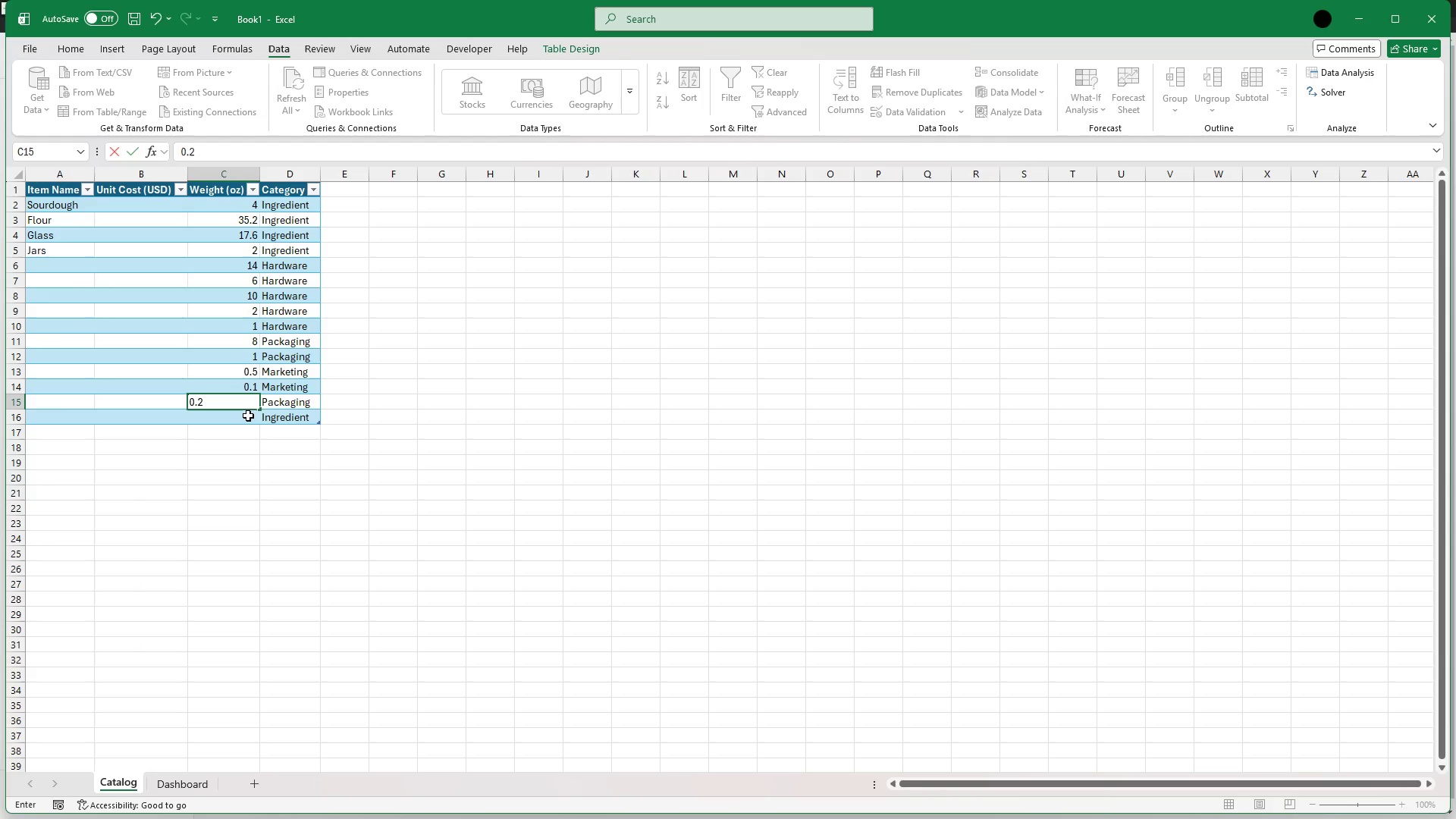 
left_click([248, 421])
 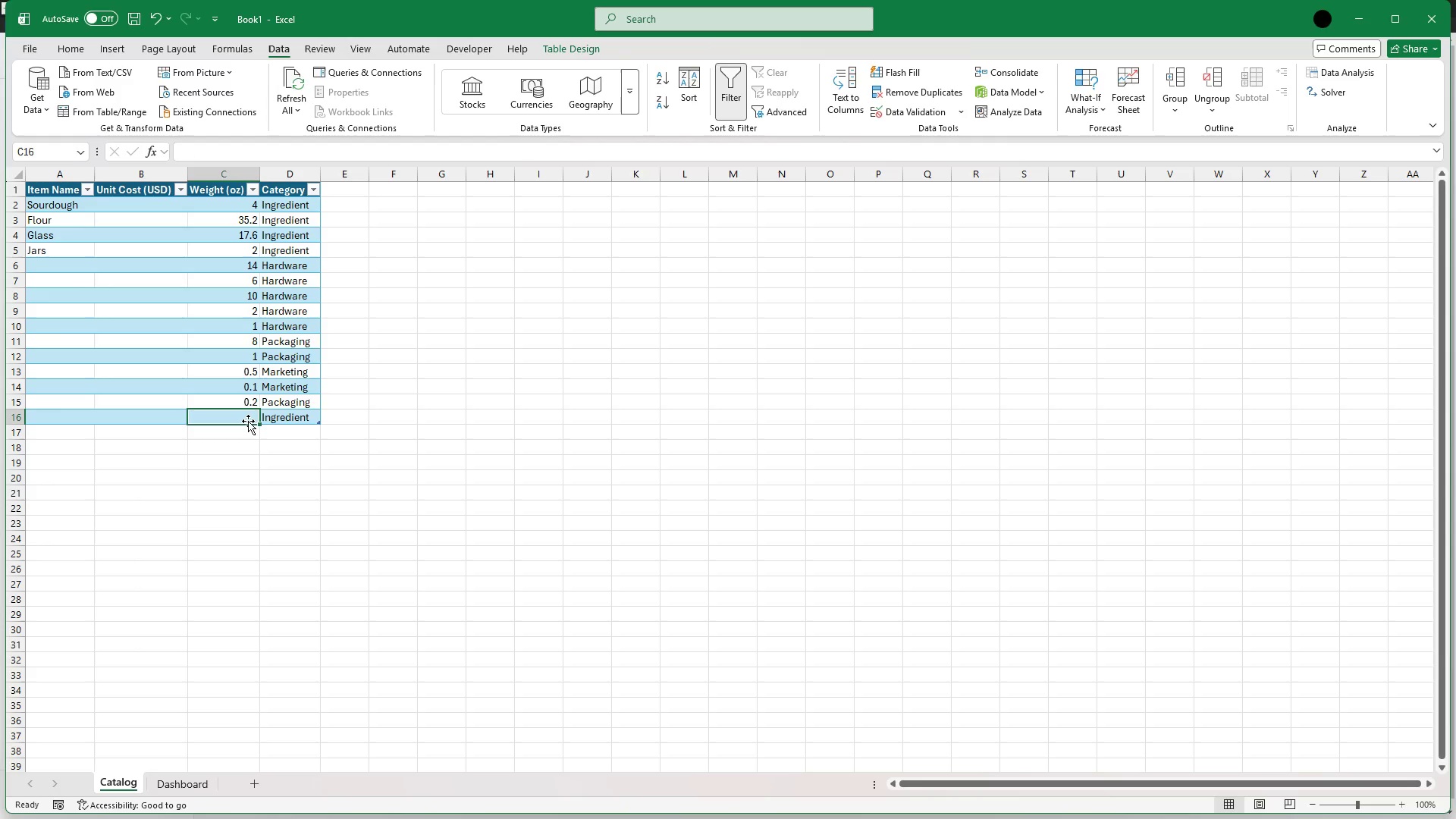 
key(1)
 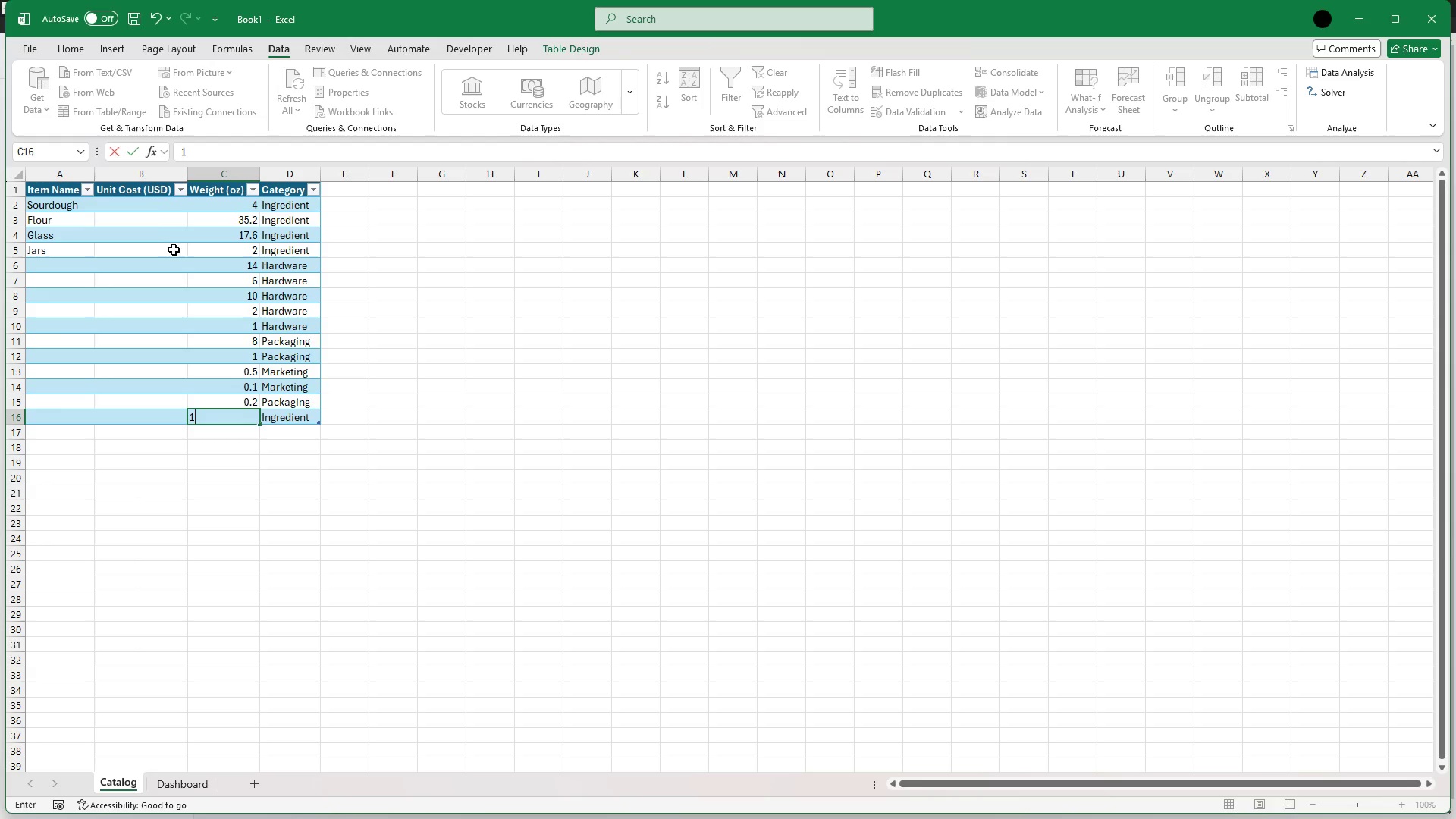 
left_click([151, 208])
 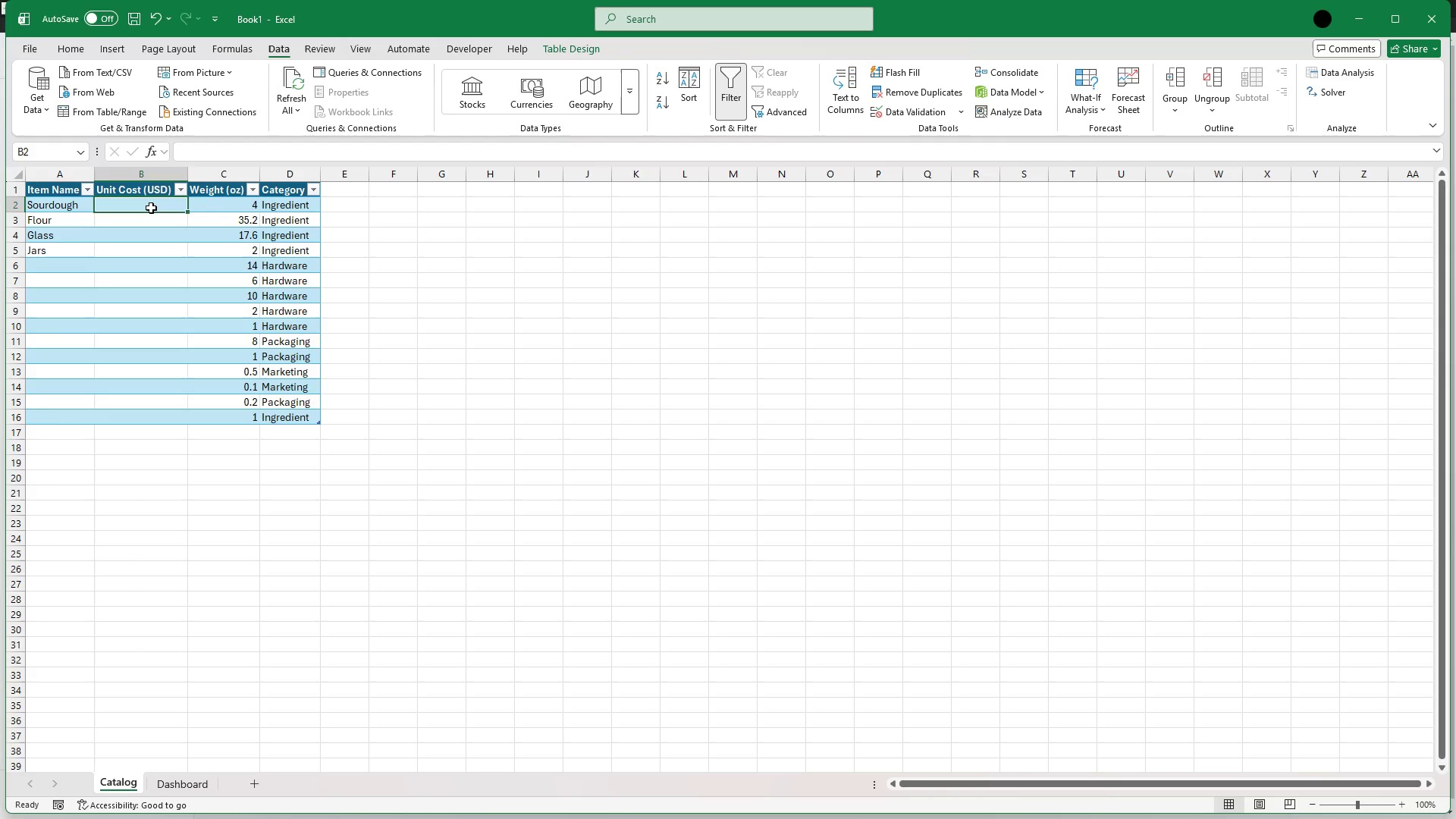 
wait(5.09)
 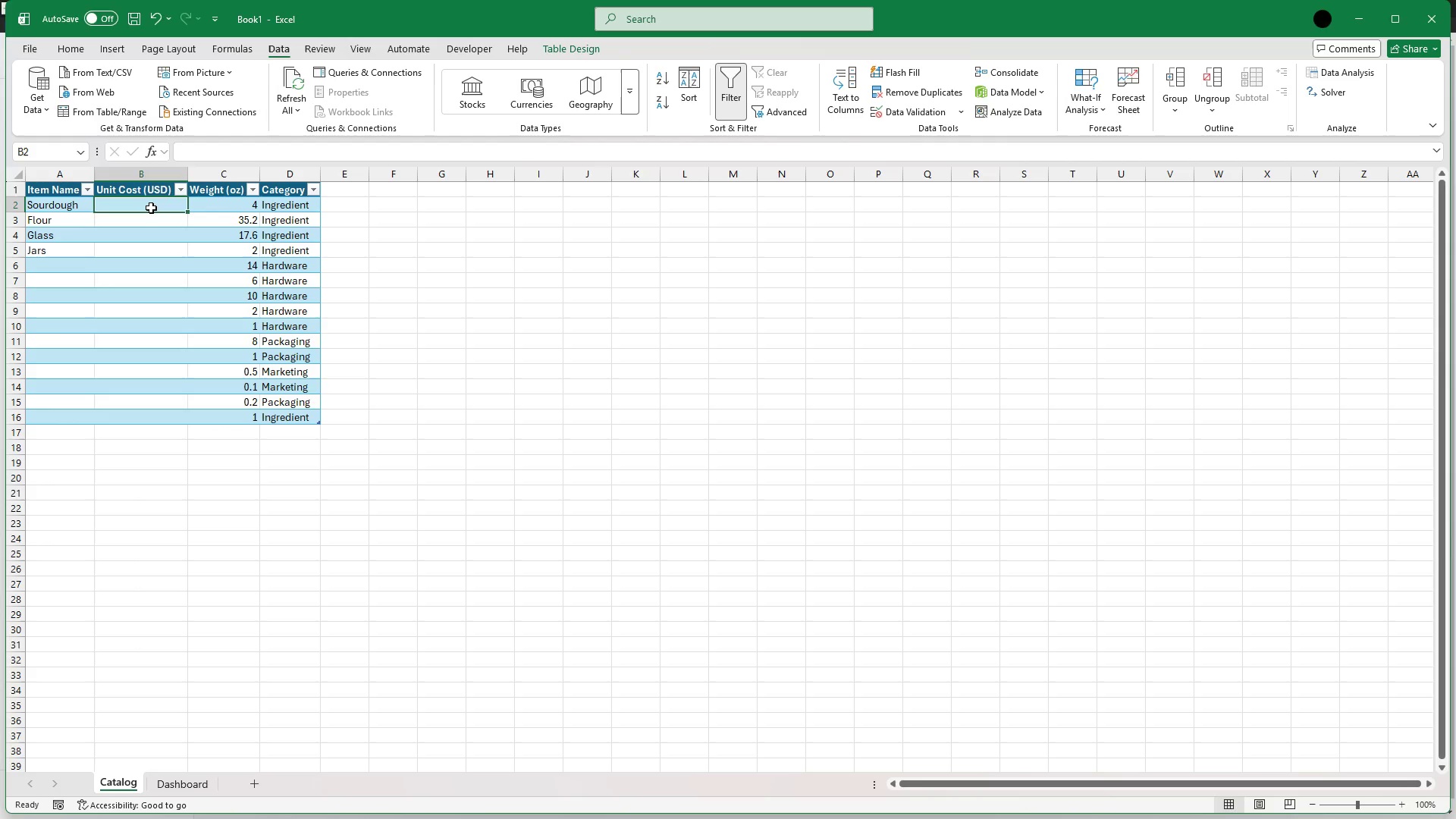 
type(1.50)
 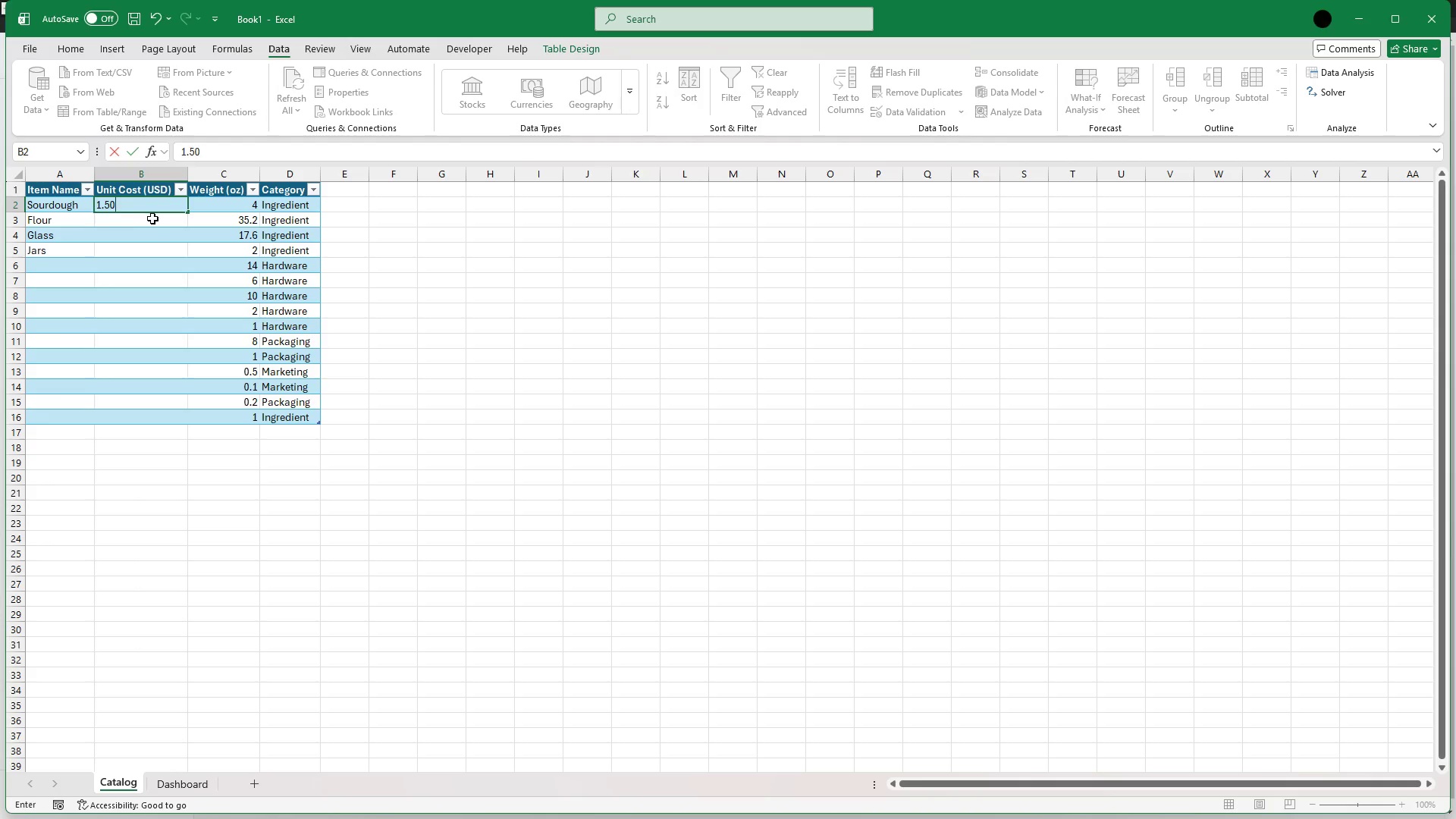 
left_click([154, 224])
 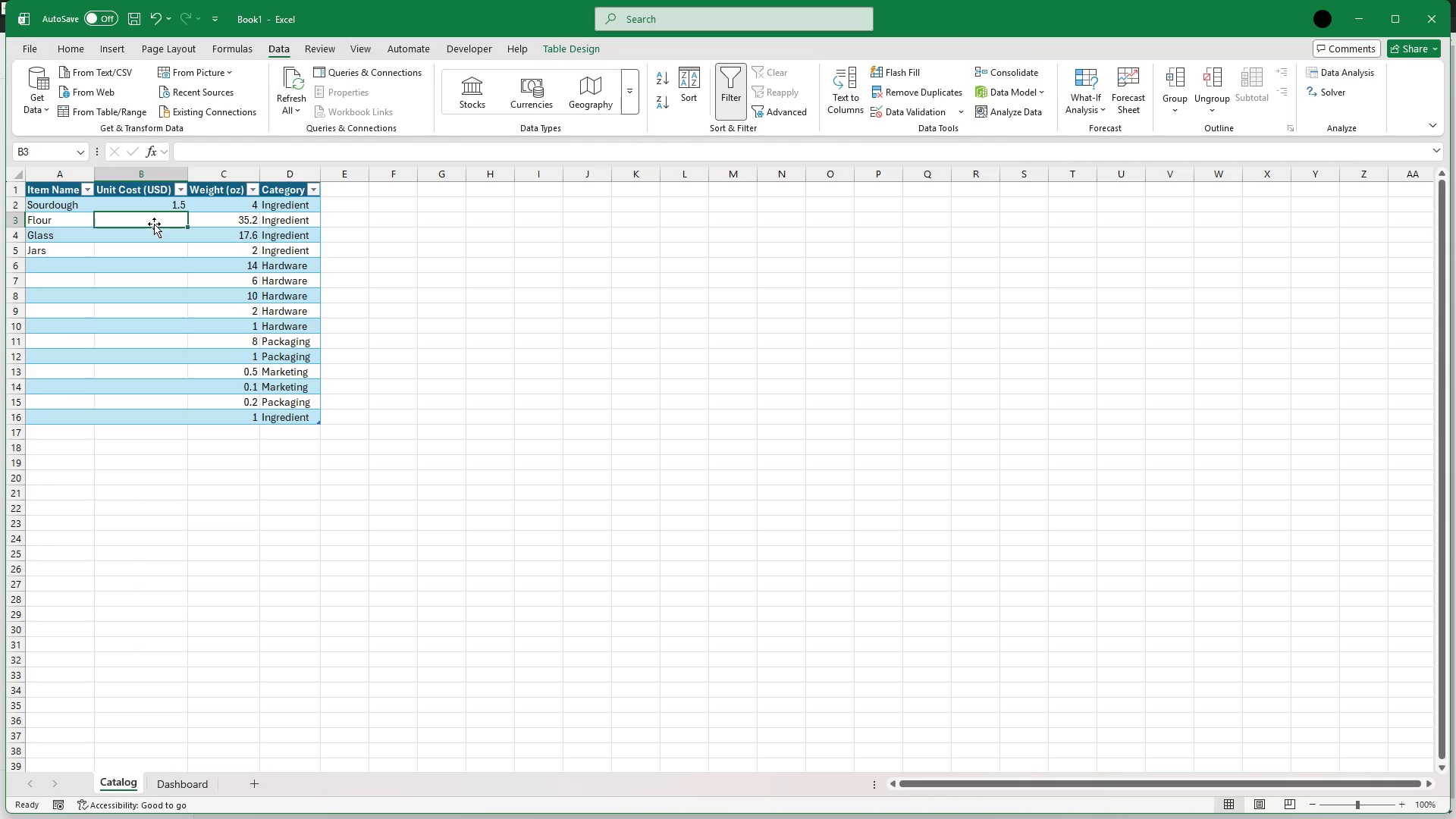 
type(1)
key(Backspace)
type(2.20)
 